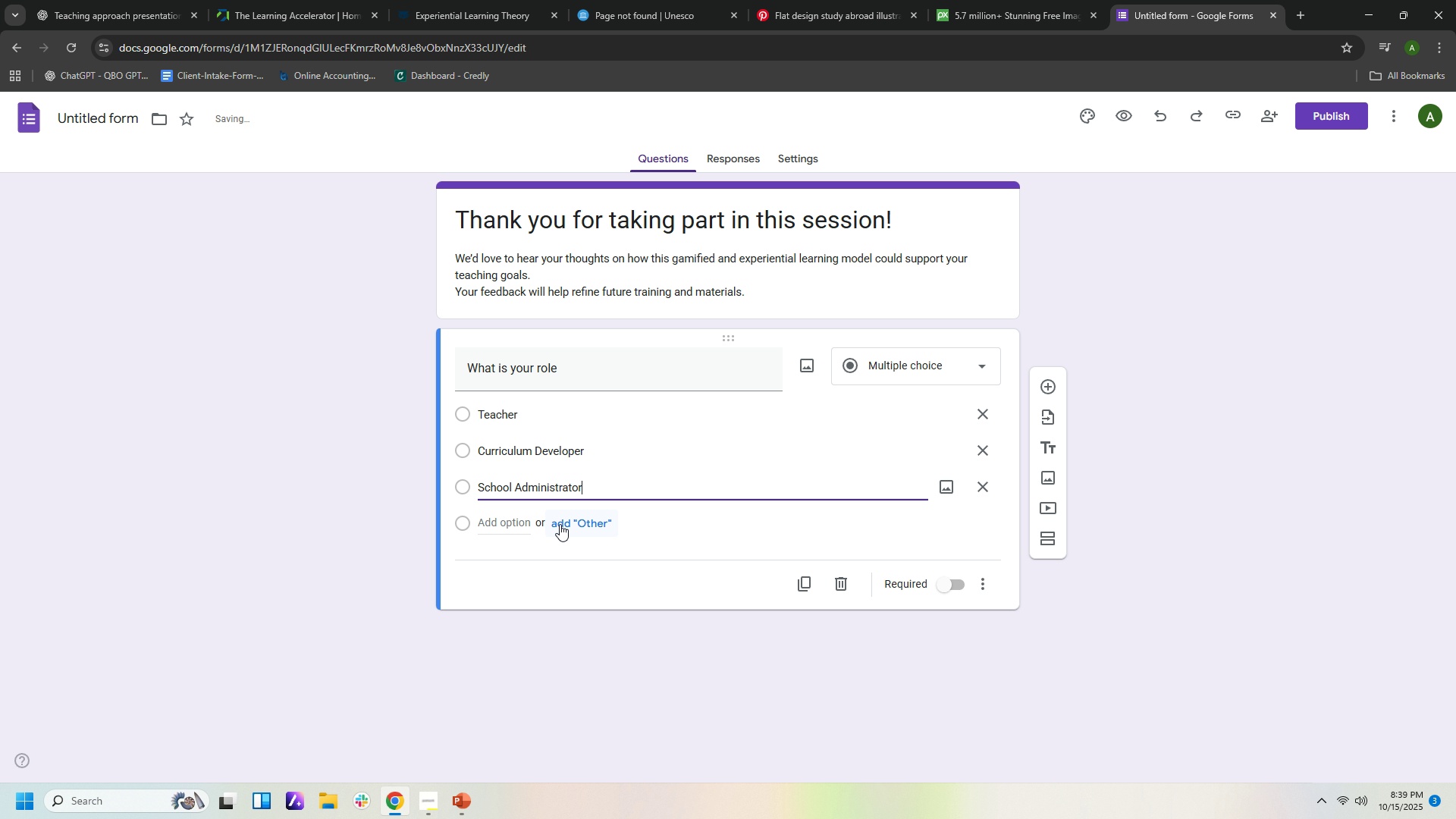 
left_click([577, 515])
 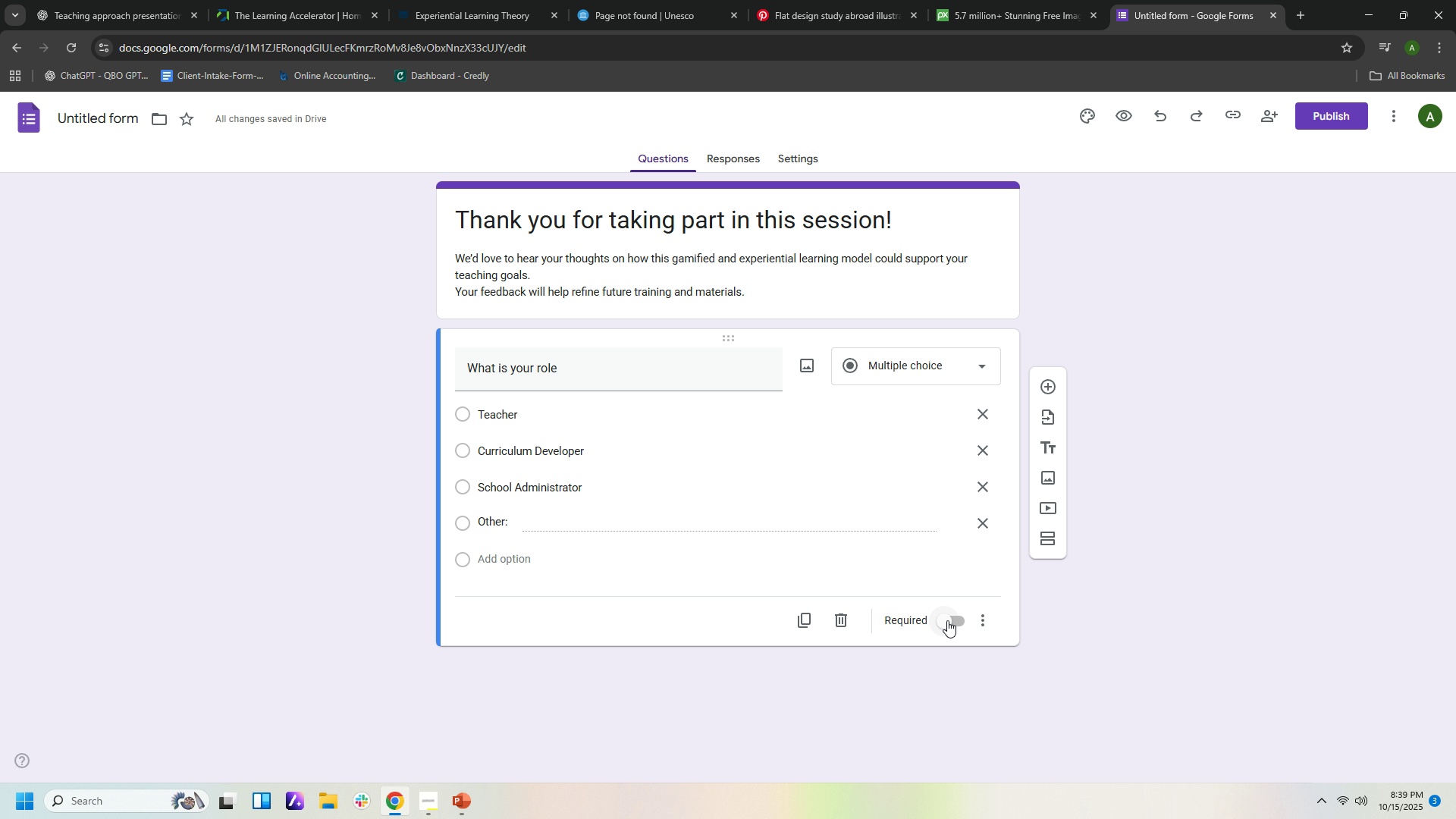 
wait(5.09)
 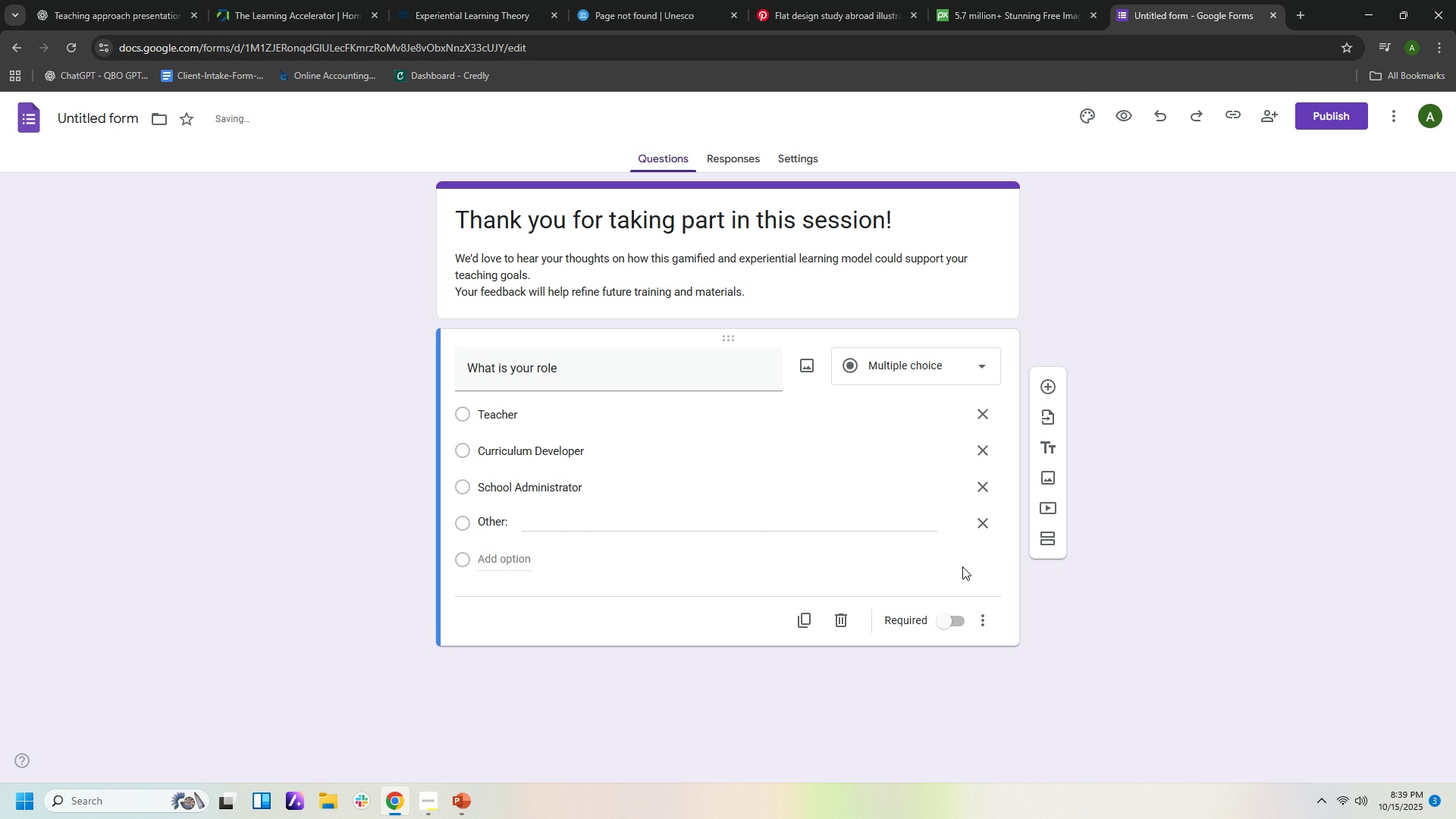 
left_click([117, 11])
 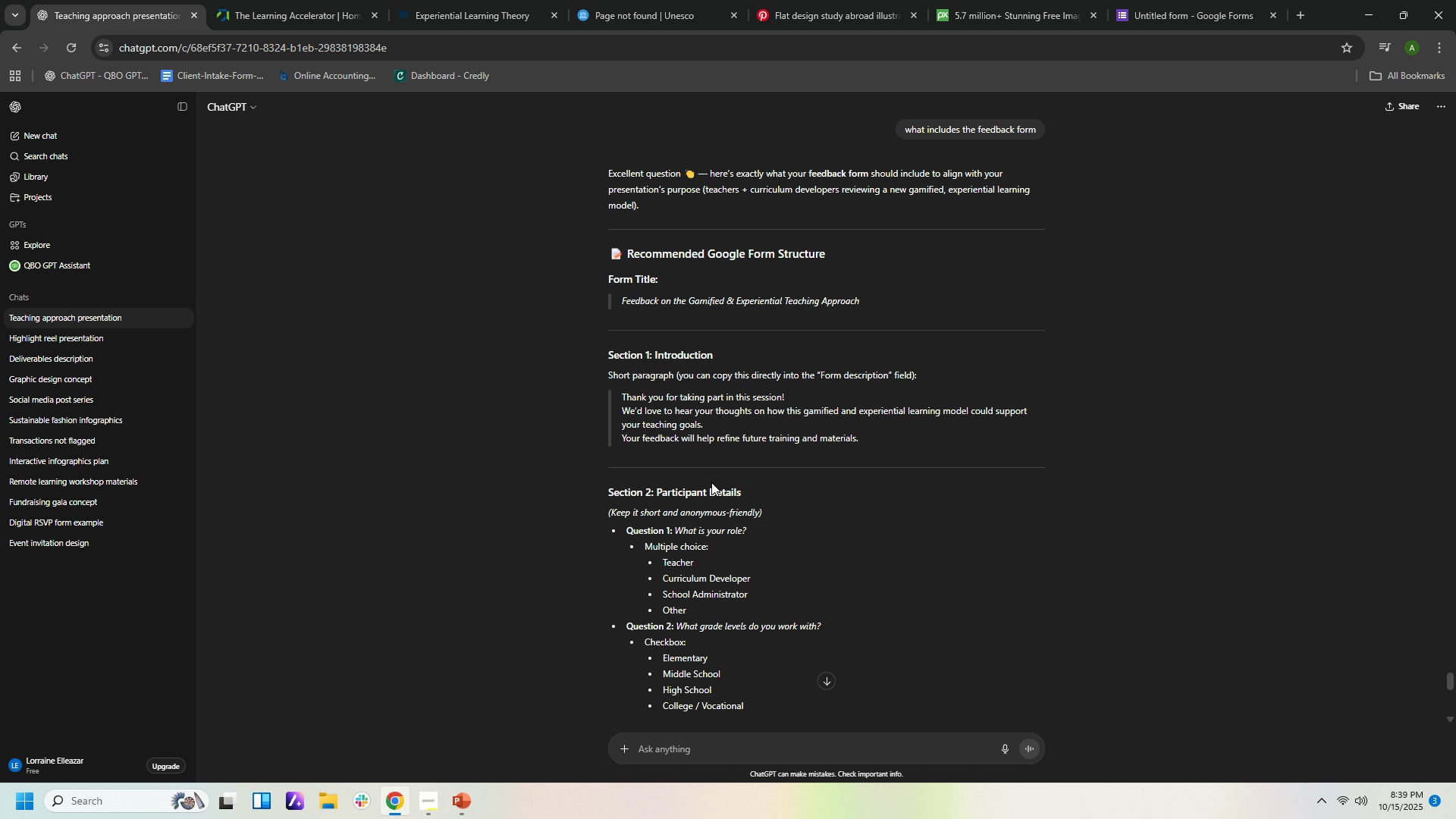 
scroll: coordinate [839, 567], scroll_direction: down, amount: 3.0
 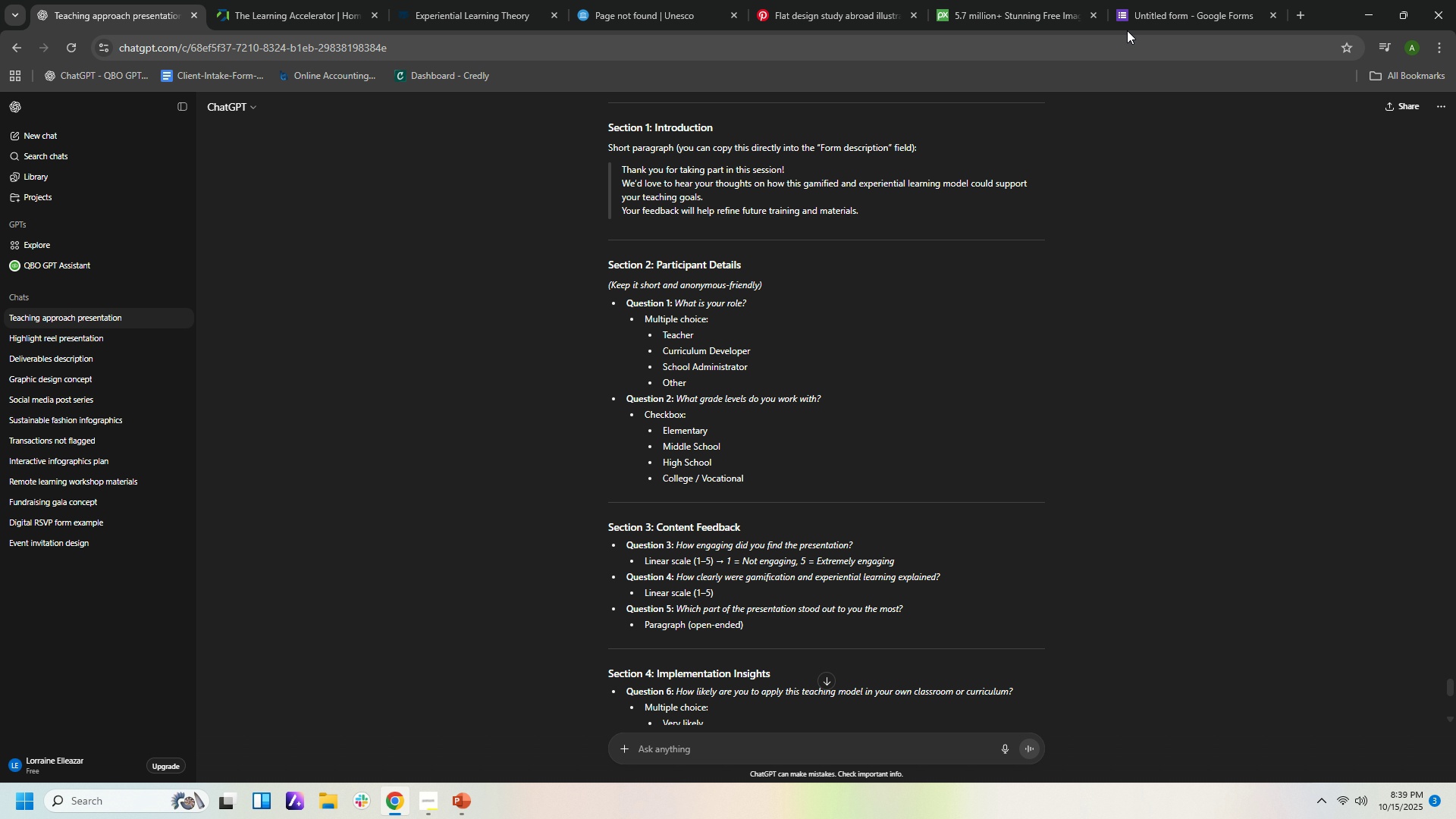 
left_click([1165, 22])
 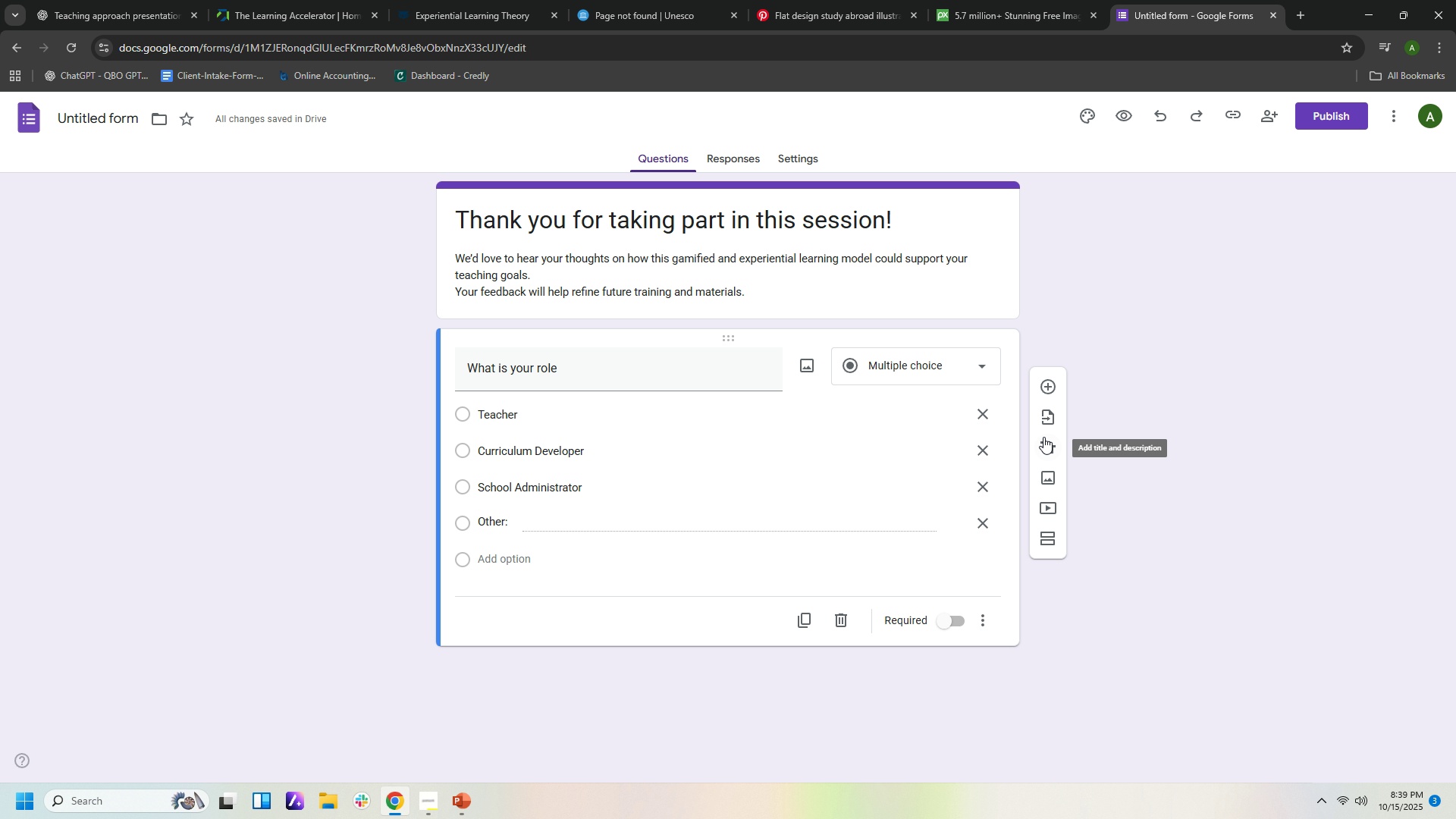 
left_click([1045, 386])
 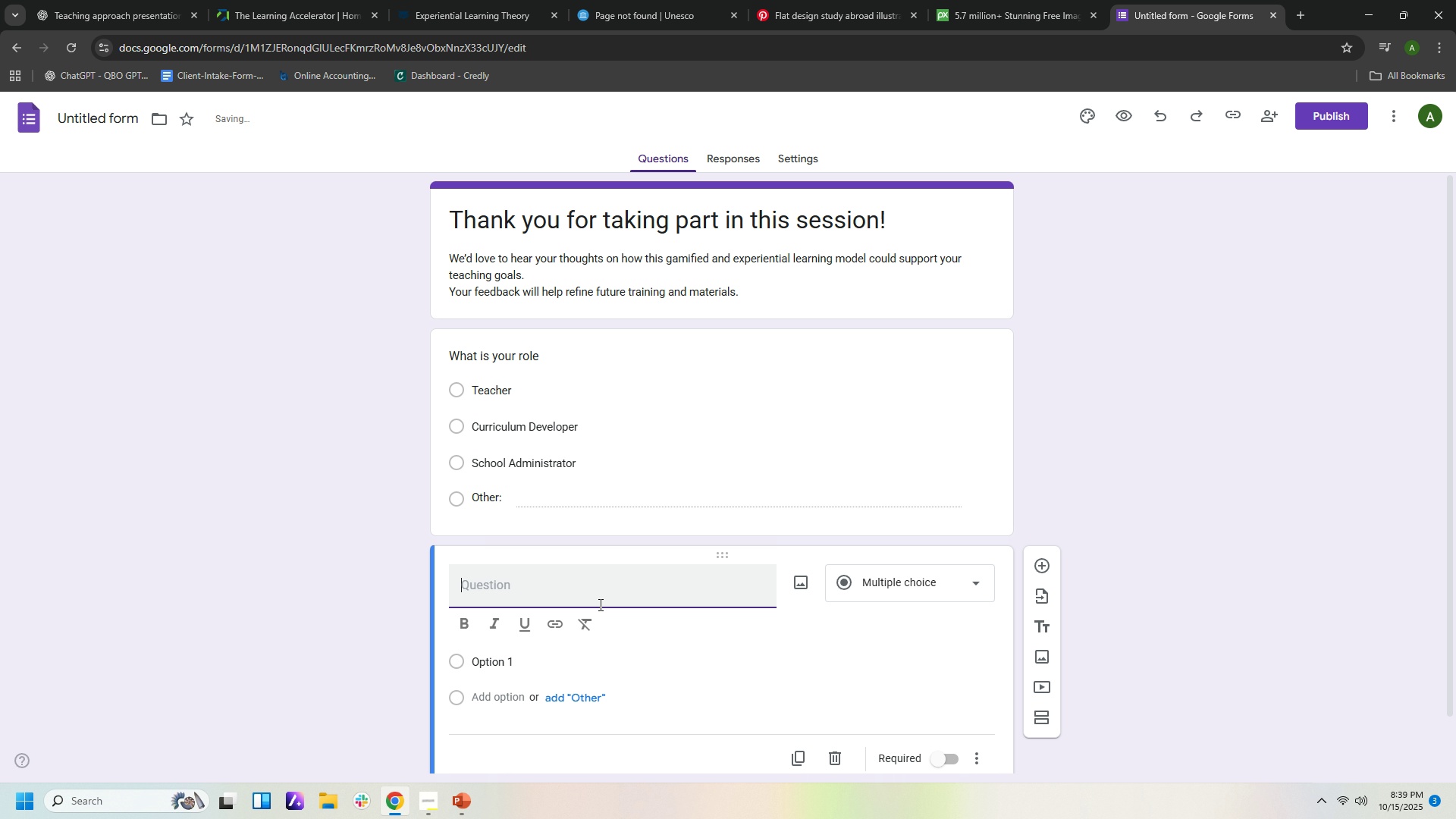 
left_click([597, 600])
 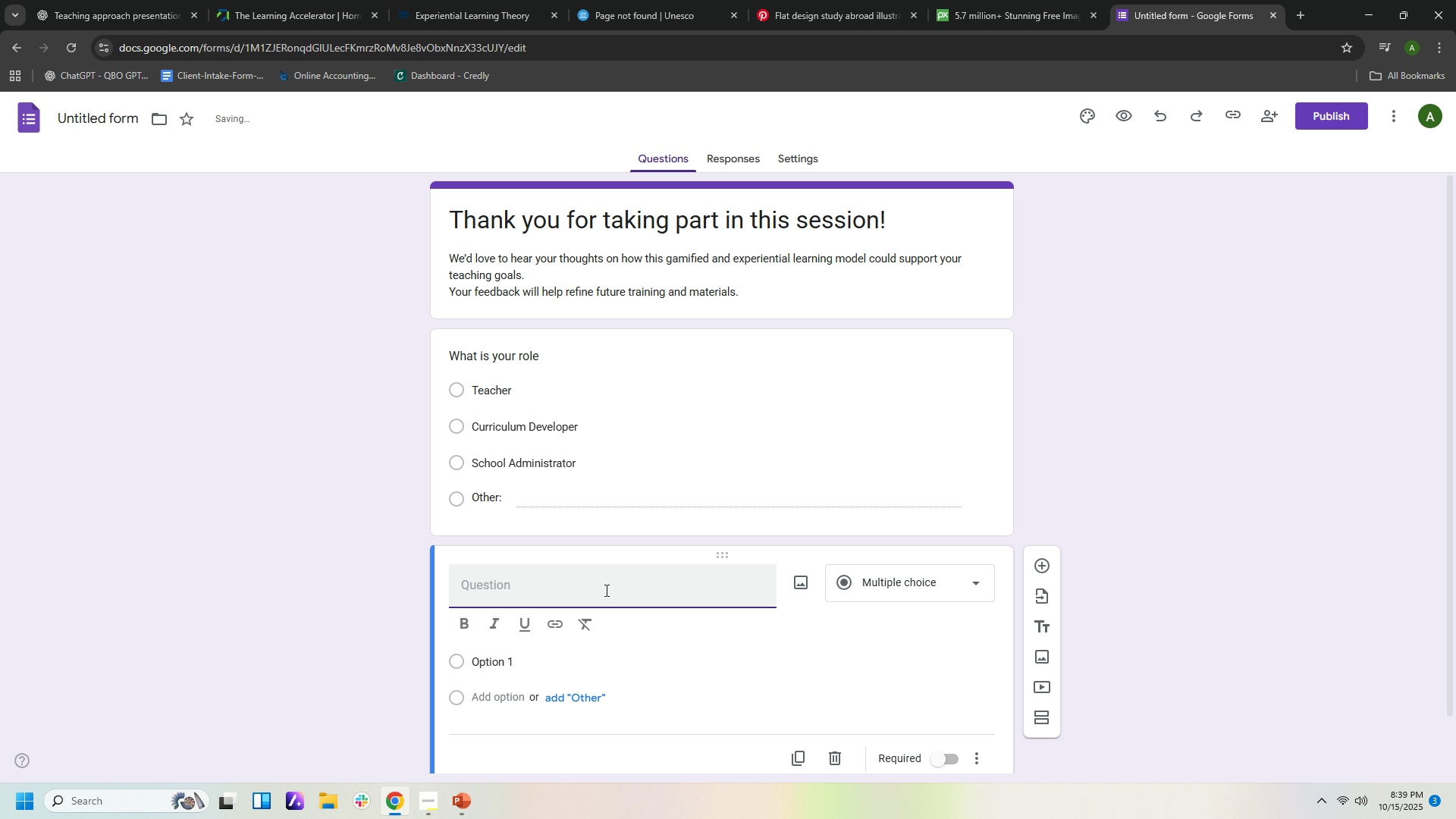 
type(What grade kev)
key(Backspace)
key(Backspace)
key(Backspace)
type(levels do you work wirh)
key(Backspace)
key(Backspace)
type(th?)
 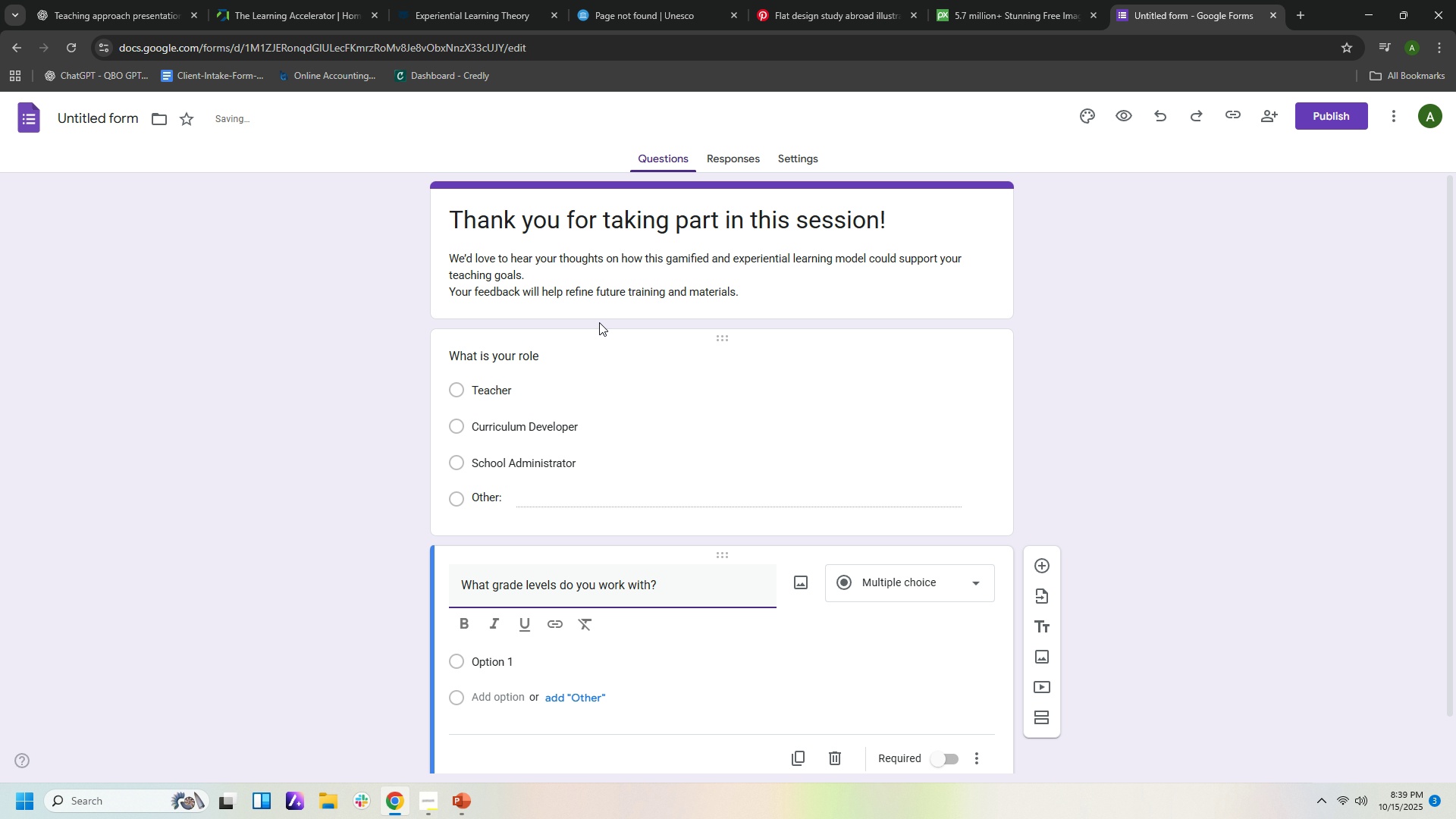 
left_click([551, 349])
 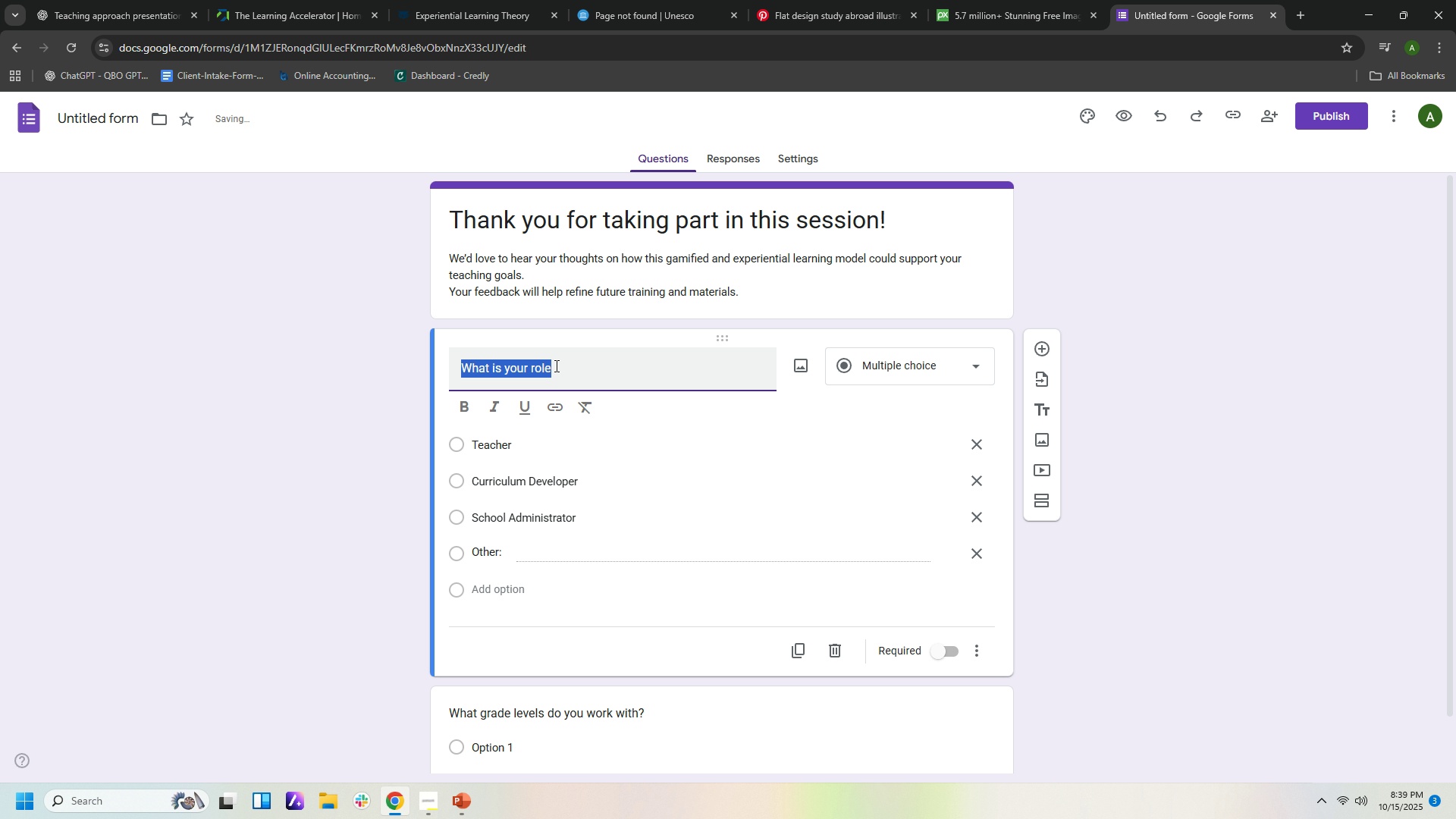 
left_click([555, 366])
 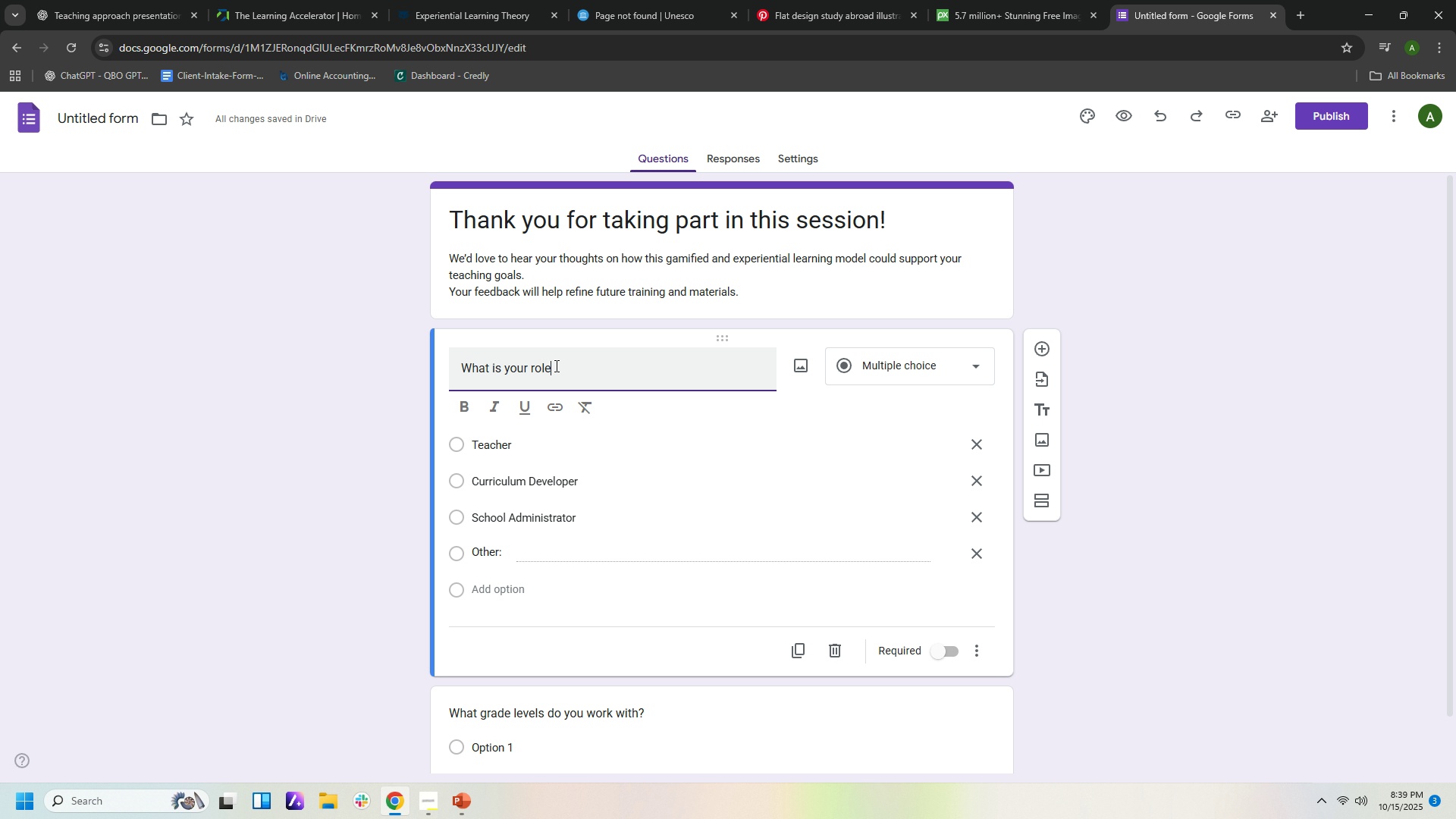 
key(Shift+ShiftLeft)
 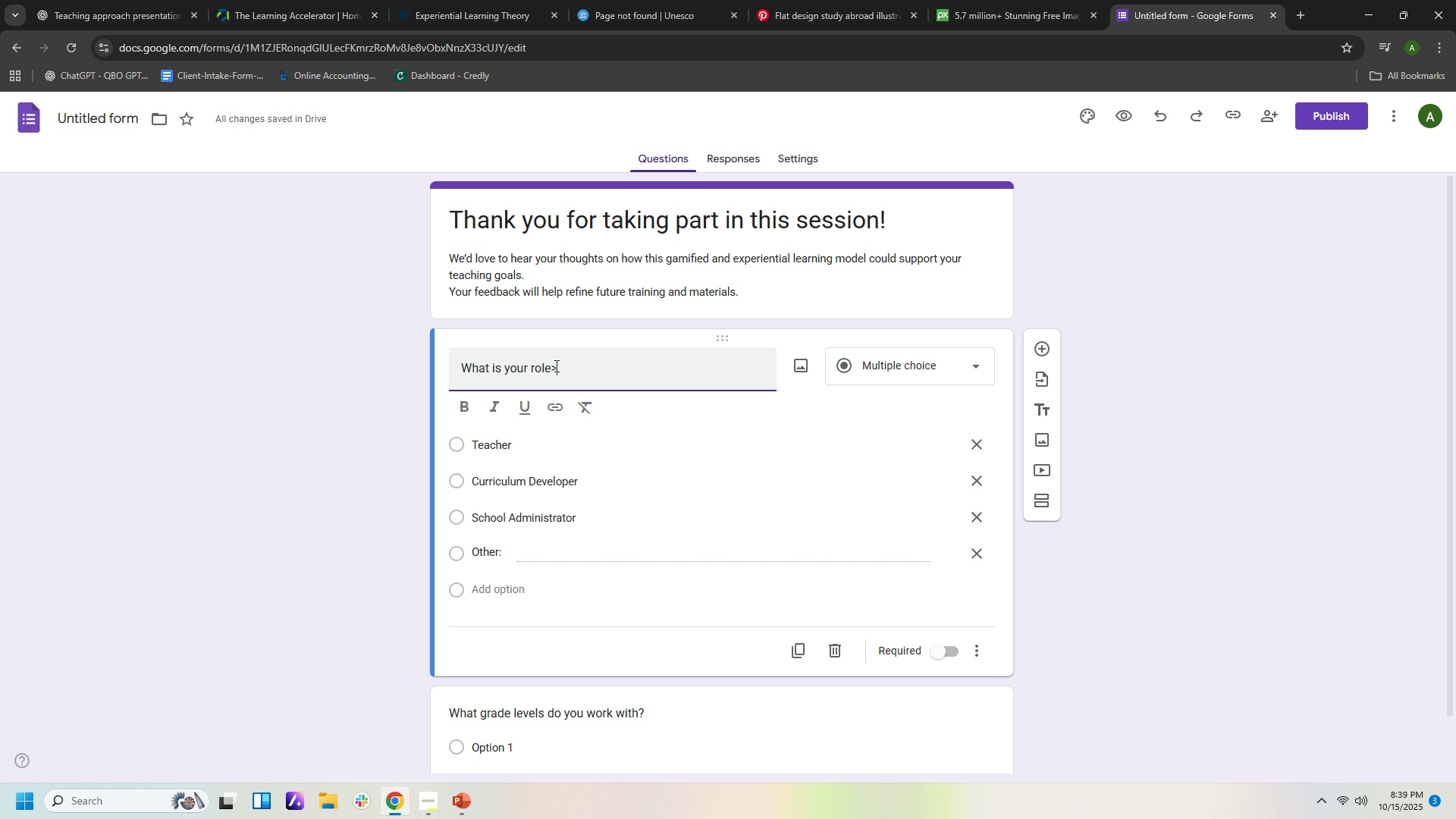 
key(Shift+Period)
 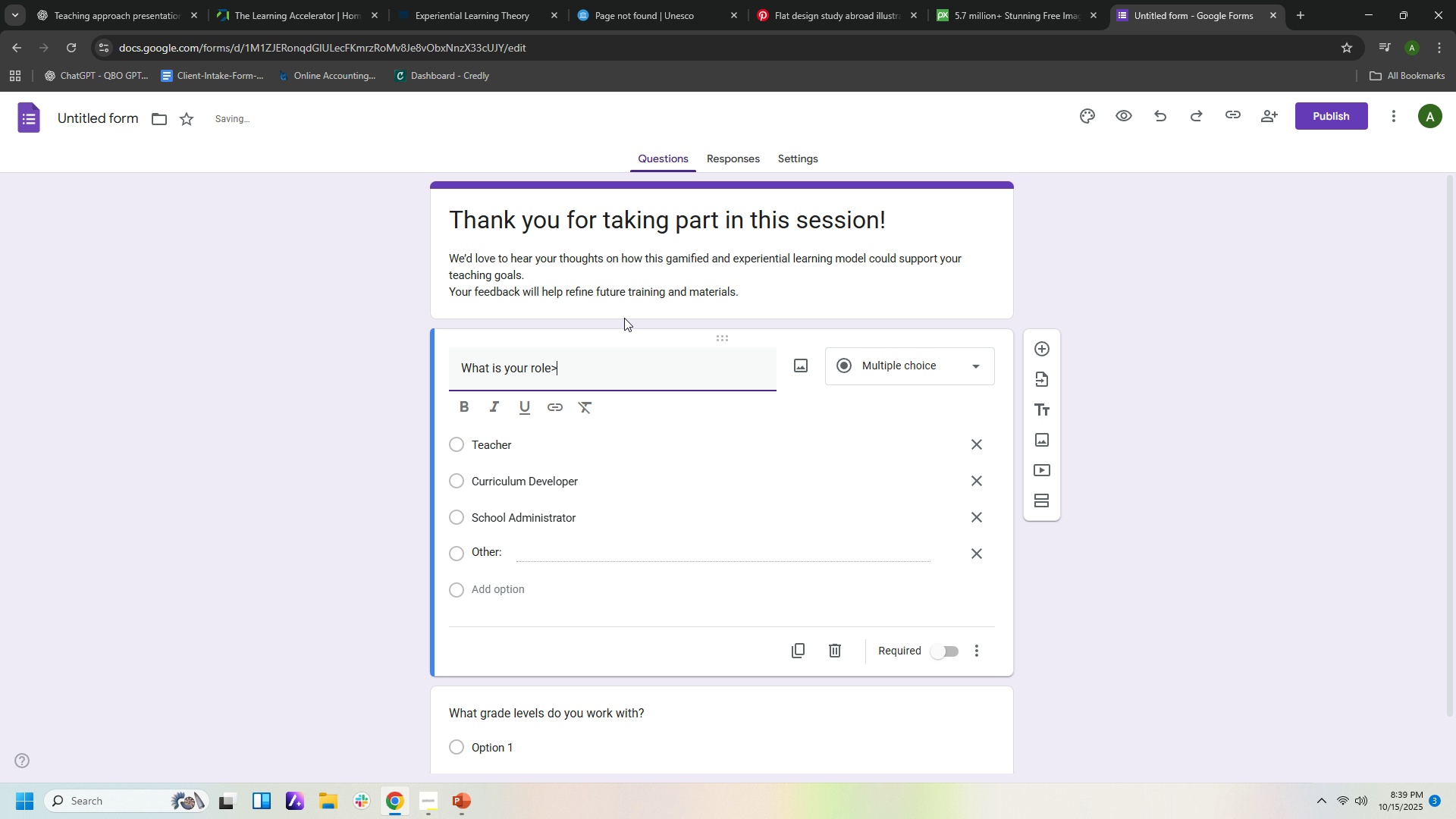 
key(Backspace)
 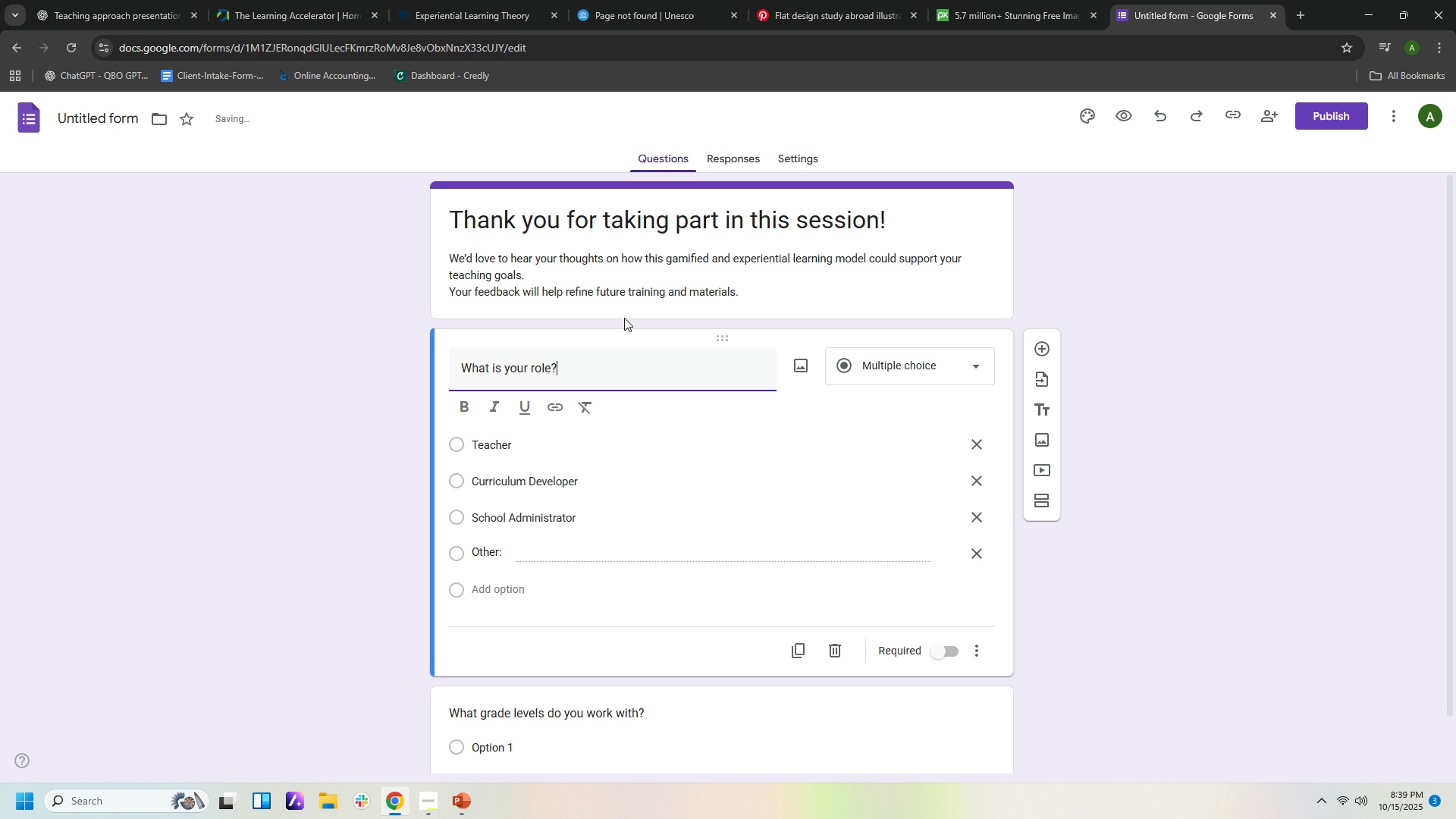 
key(Shift+ShiftLeft)
 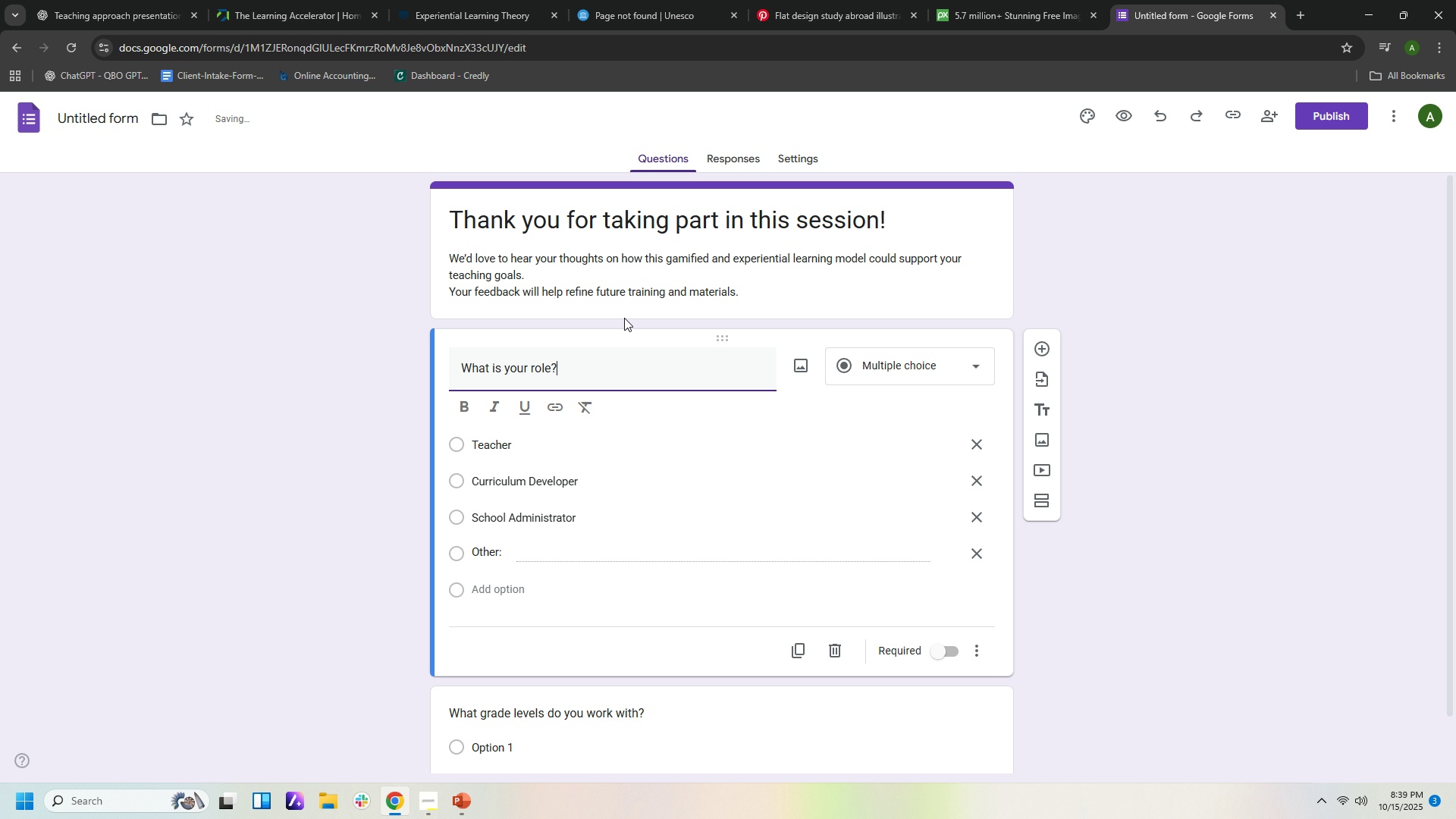 
key(Shift+Slash)
 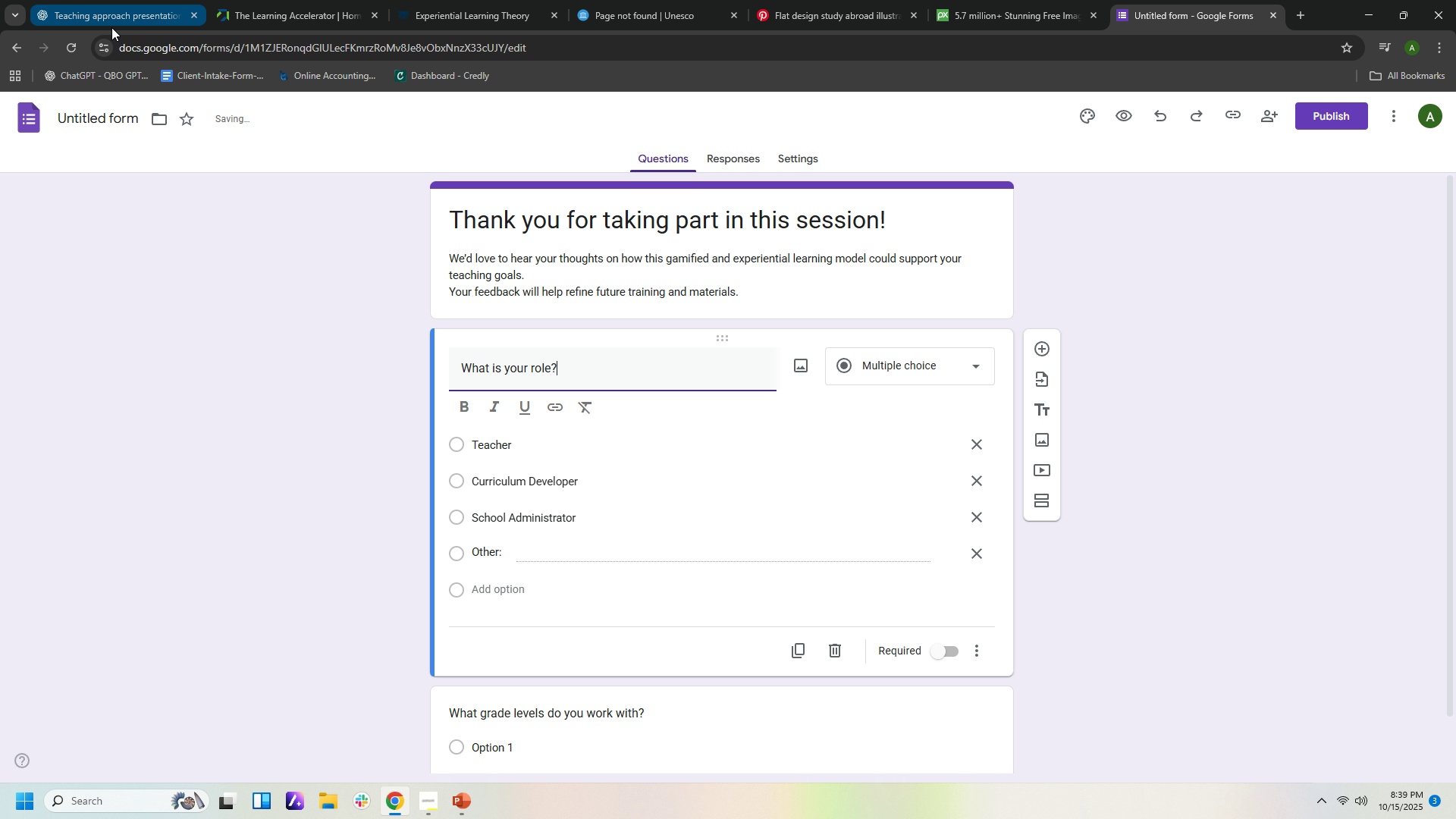 
left_click([107, 7])
 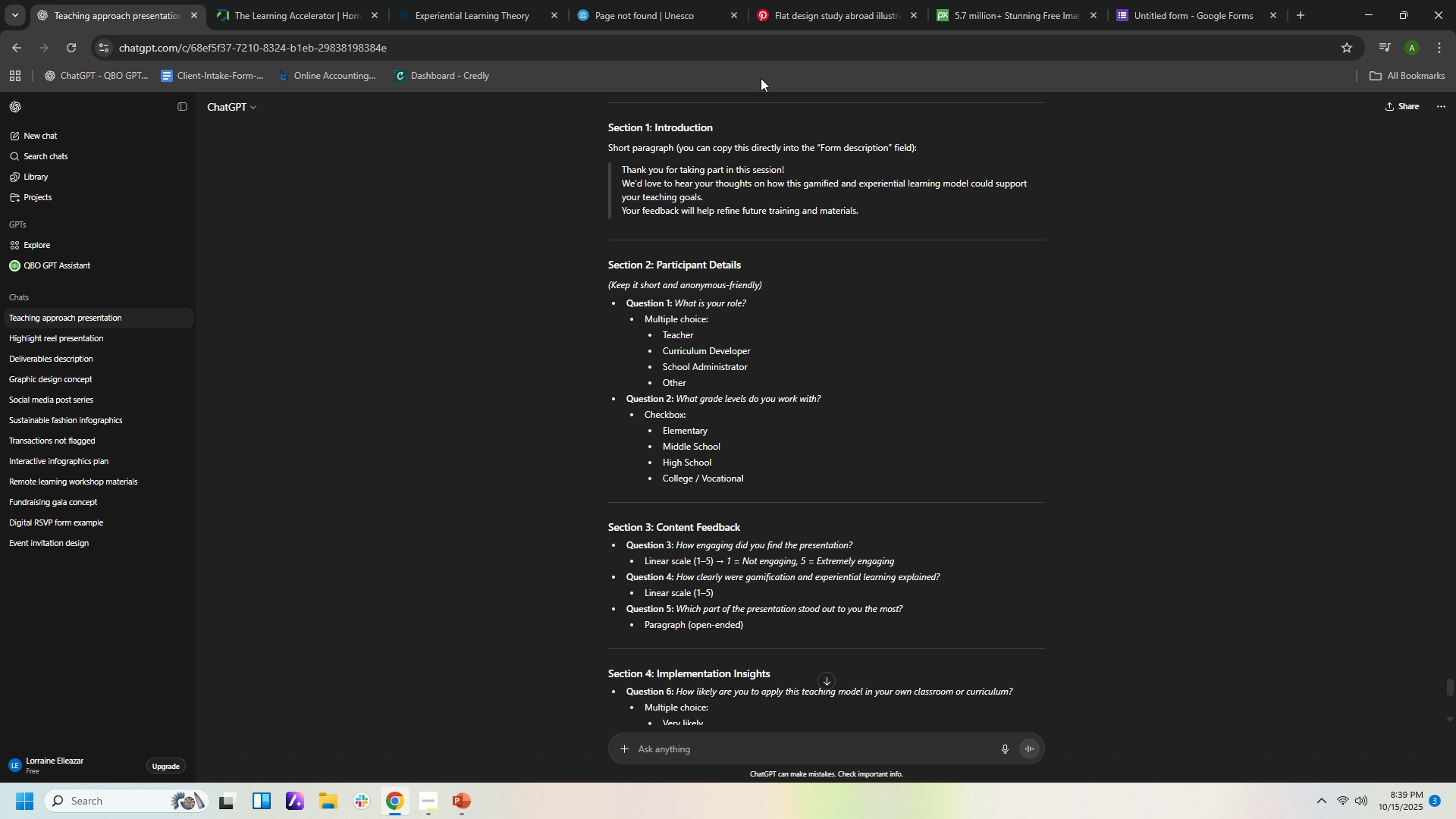 
wait(6.08)
 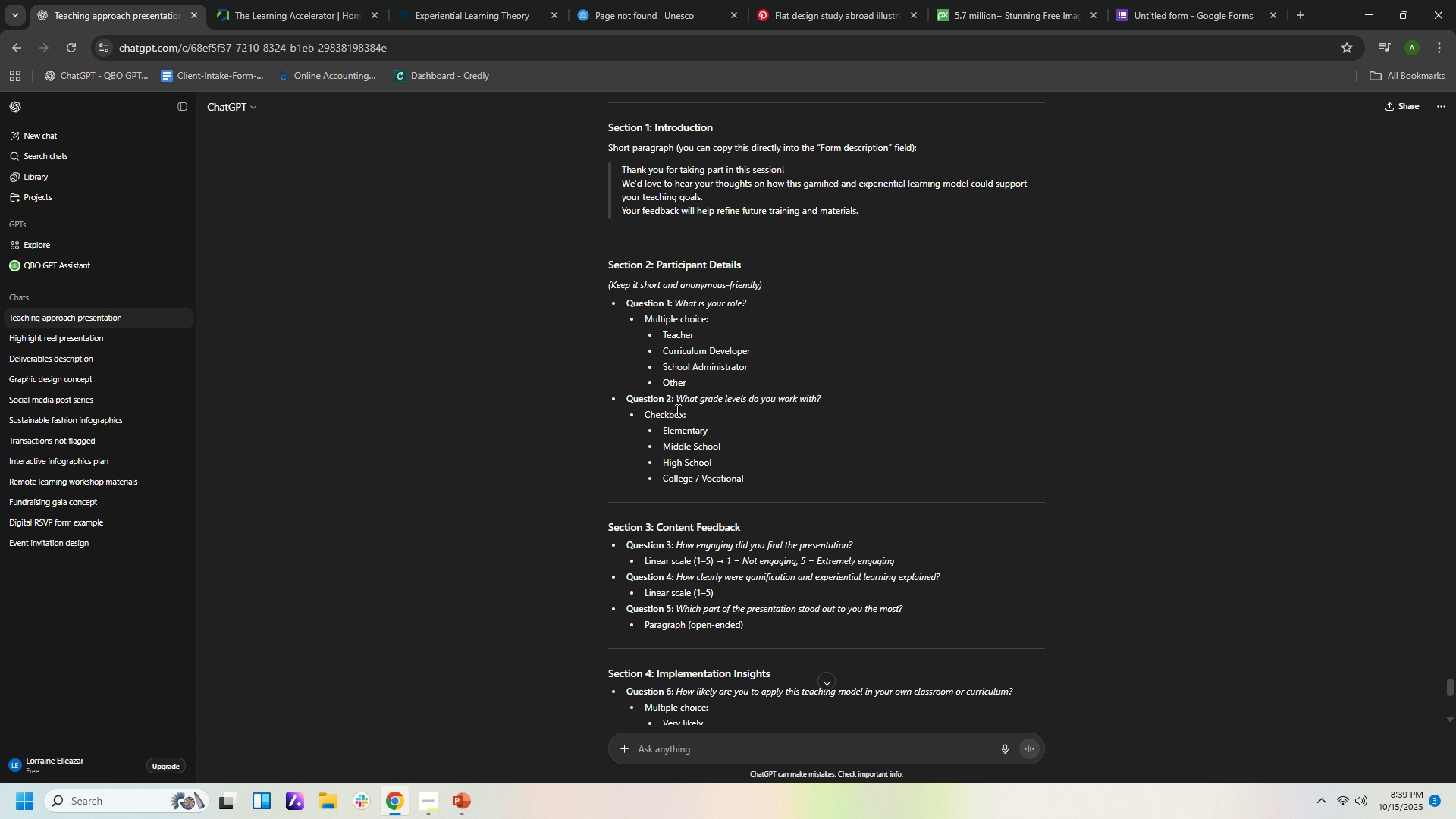 
left_click([1213, 16])
 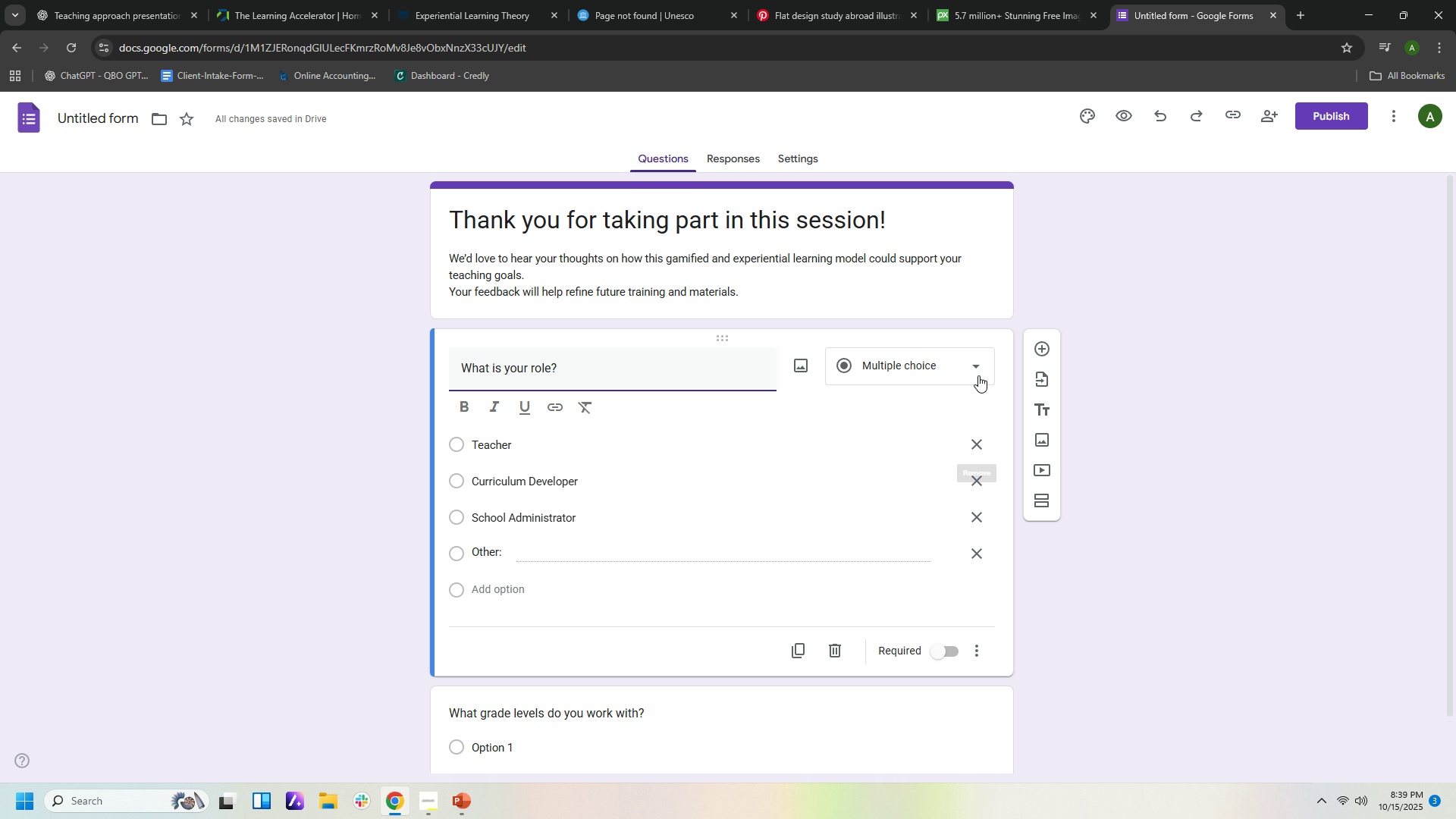 
left_click([978, 373])
 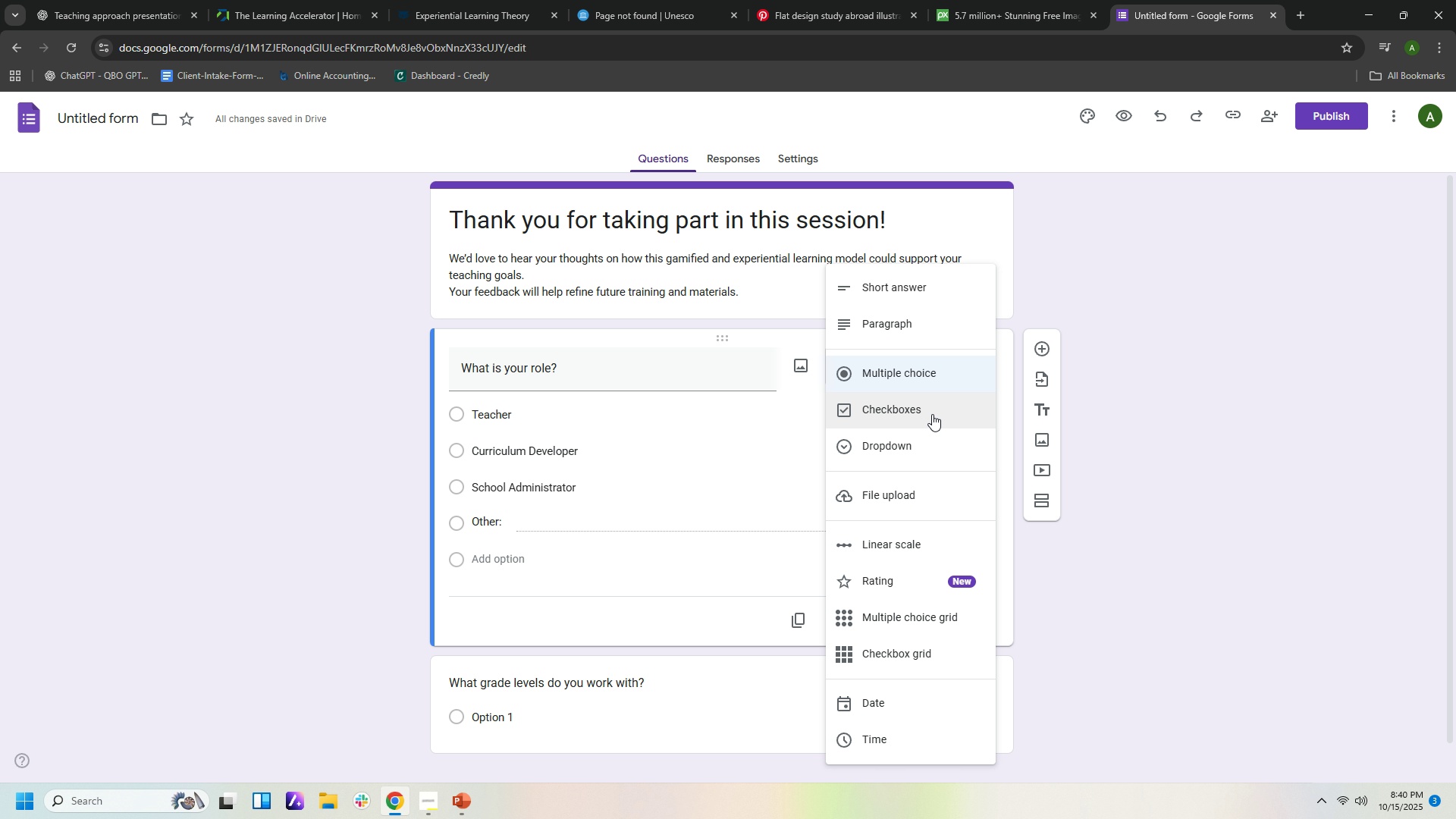 
left_click([931, 416])
 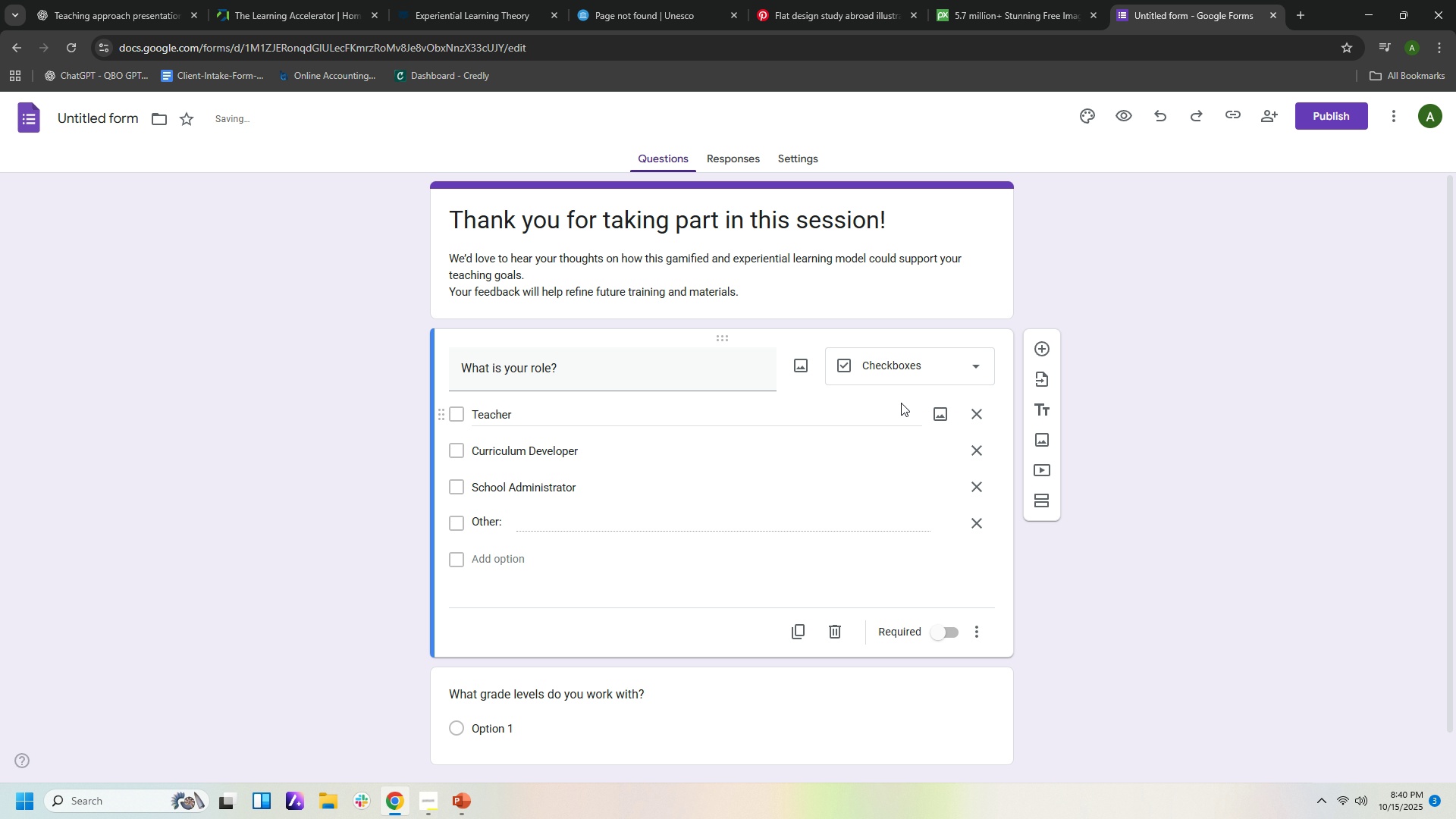 
left_click([970, 369])
 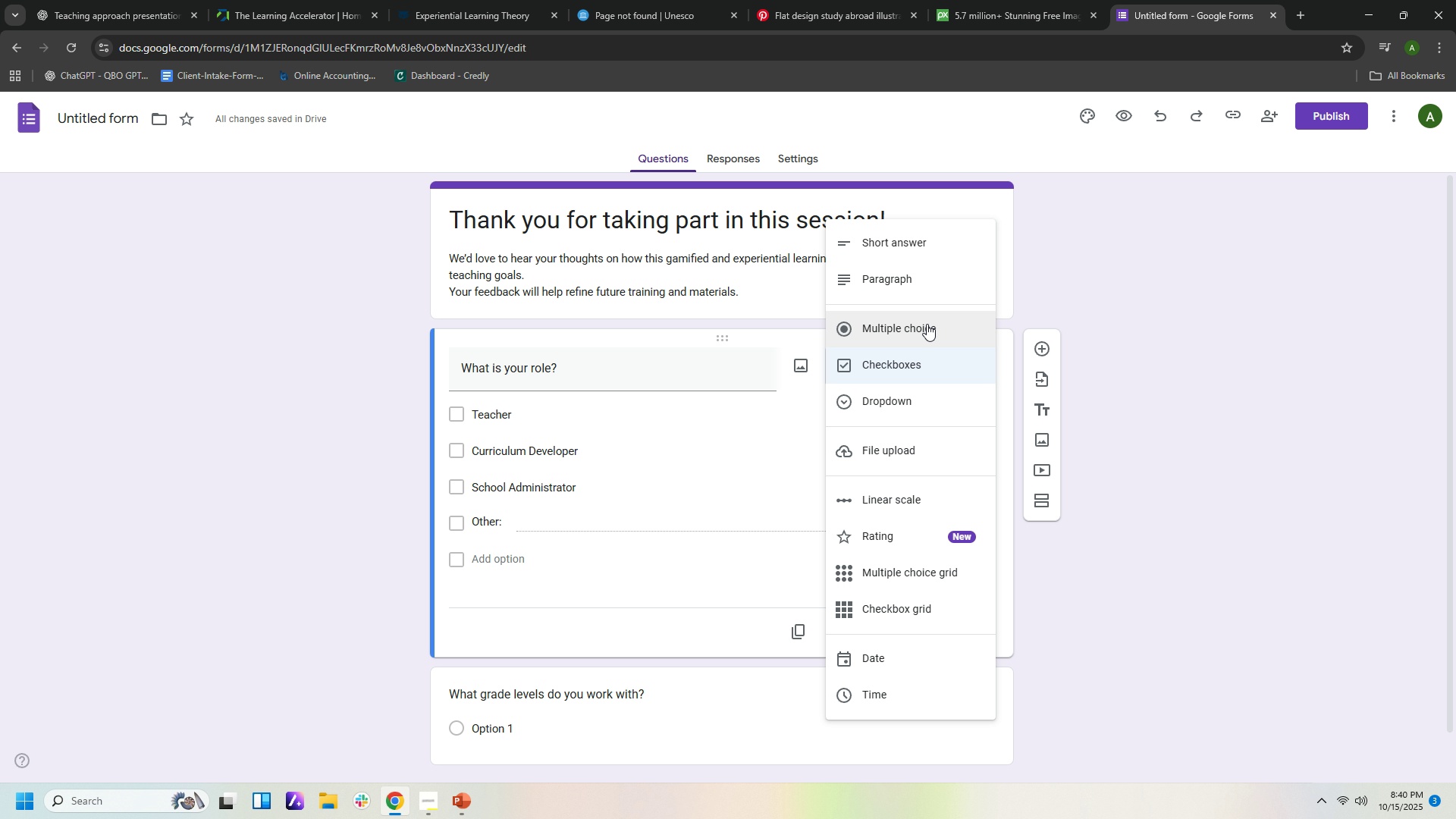 
left_click([927, 324])
 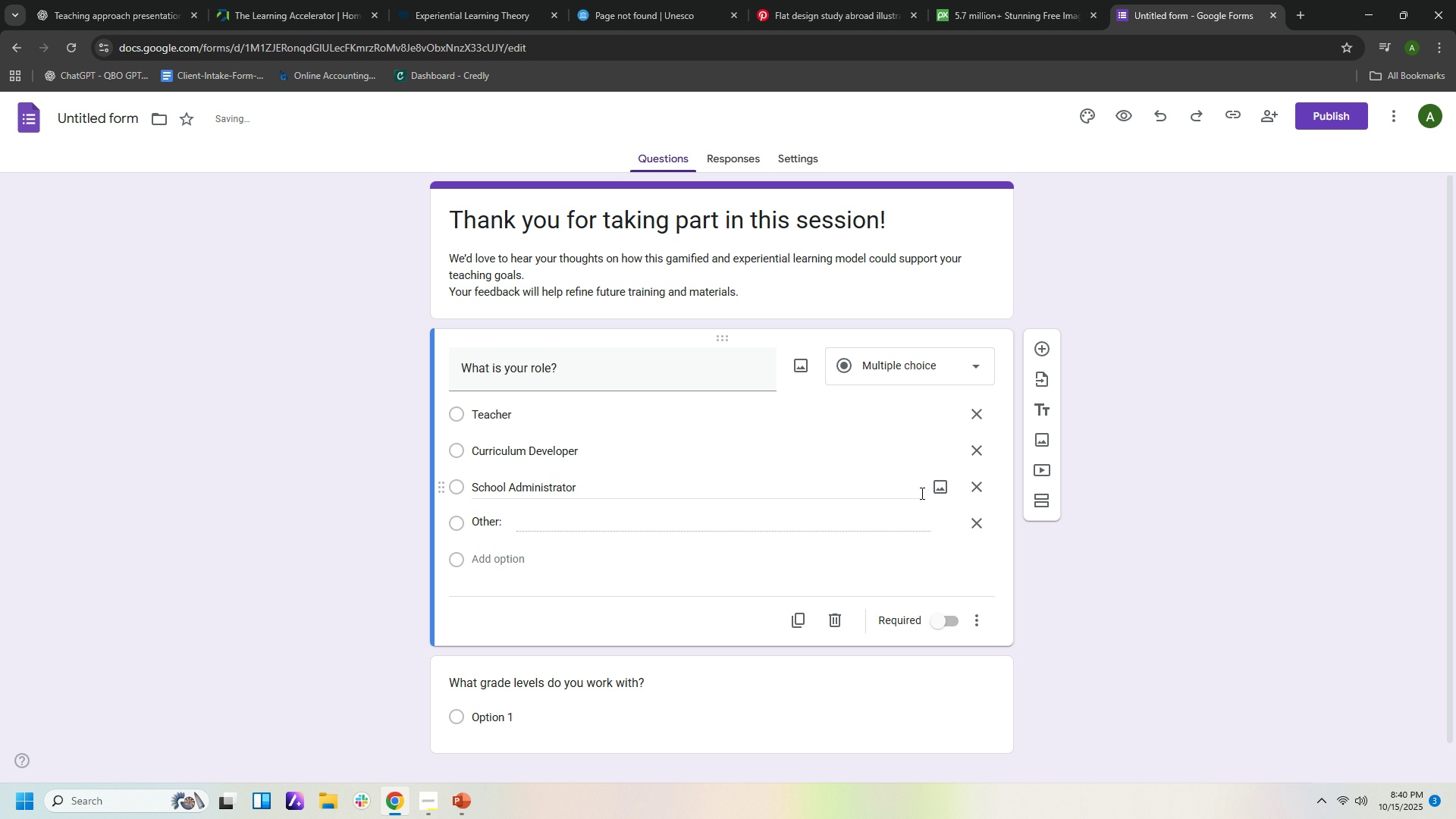 
scroll: coordinate [924, 504], scroll_direction: down, amount: 2.0
 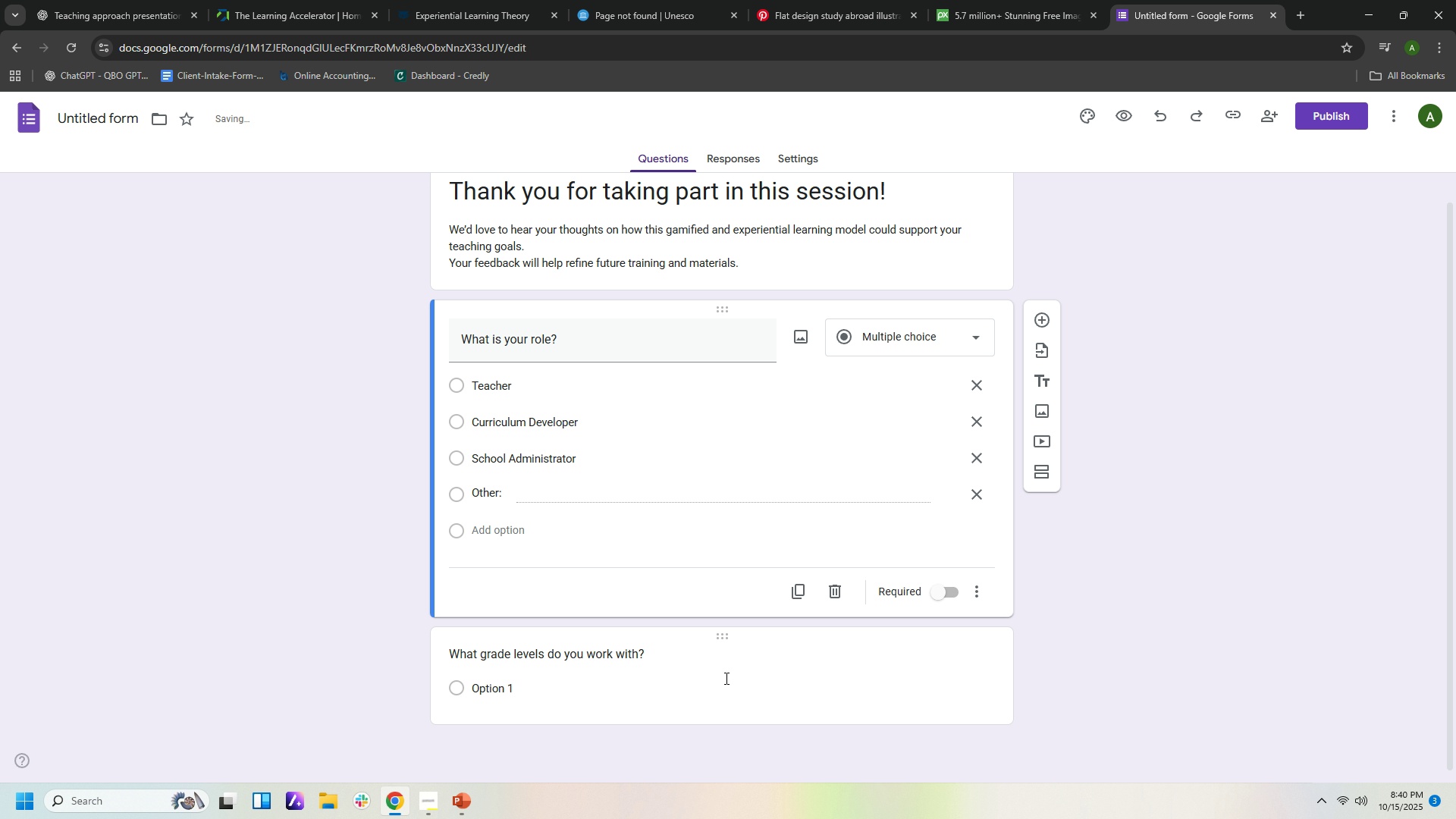 
left_click([723, 677])
 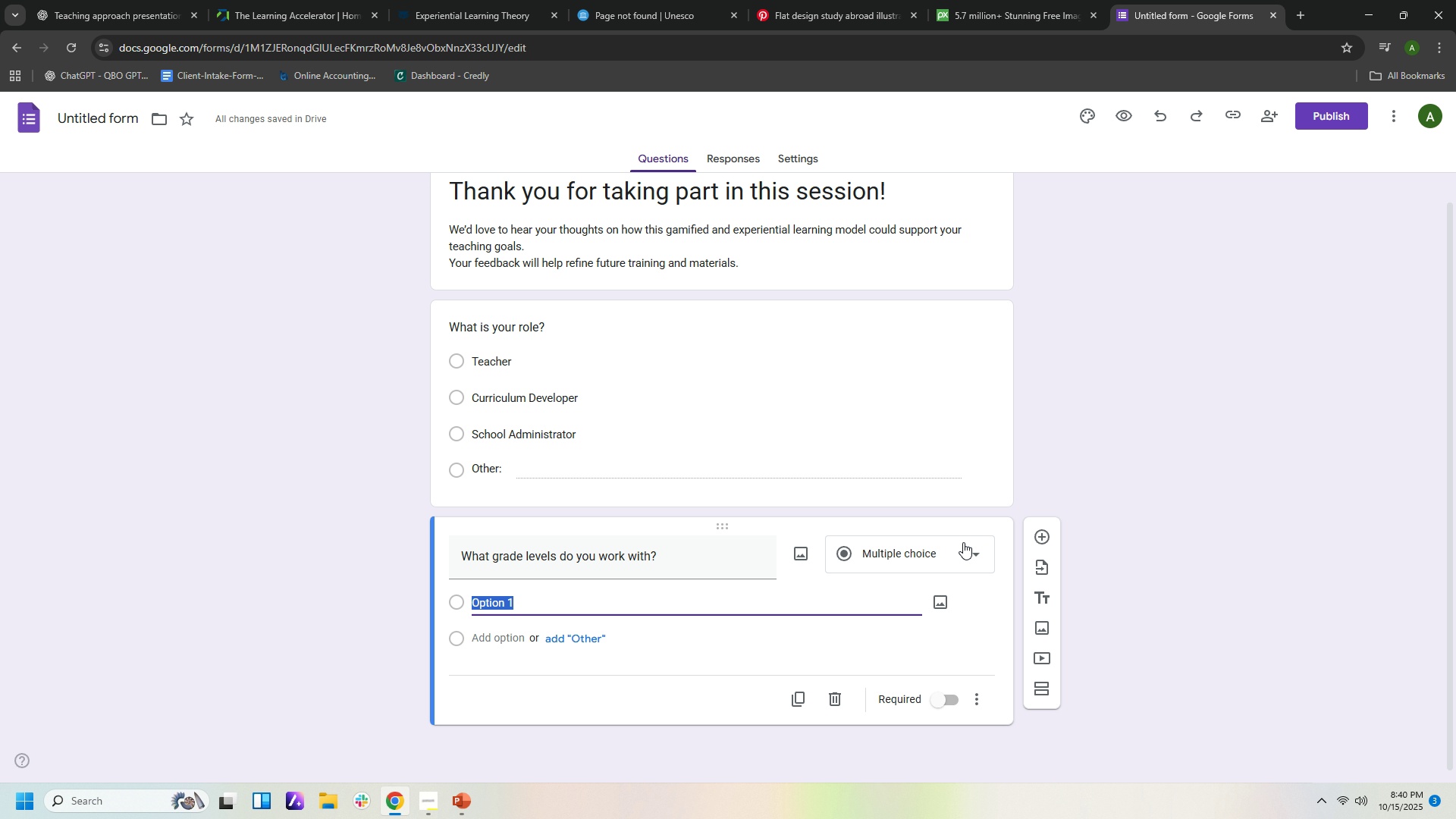 
left_click([963, 542])
 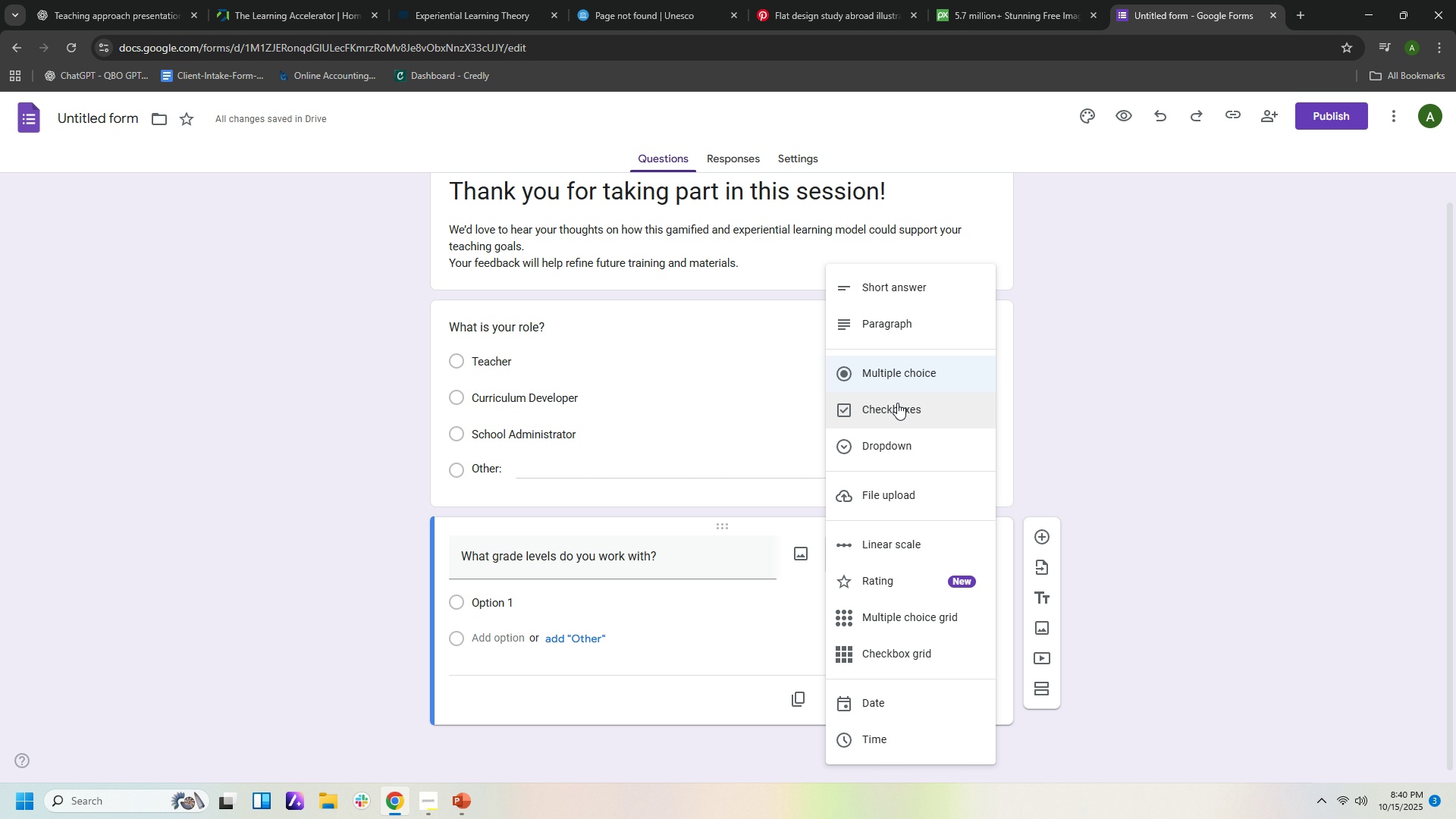 
left_click([897, 403])
 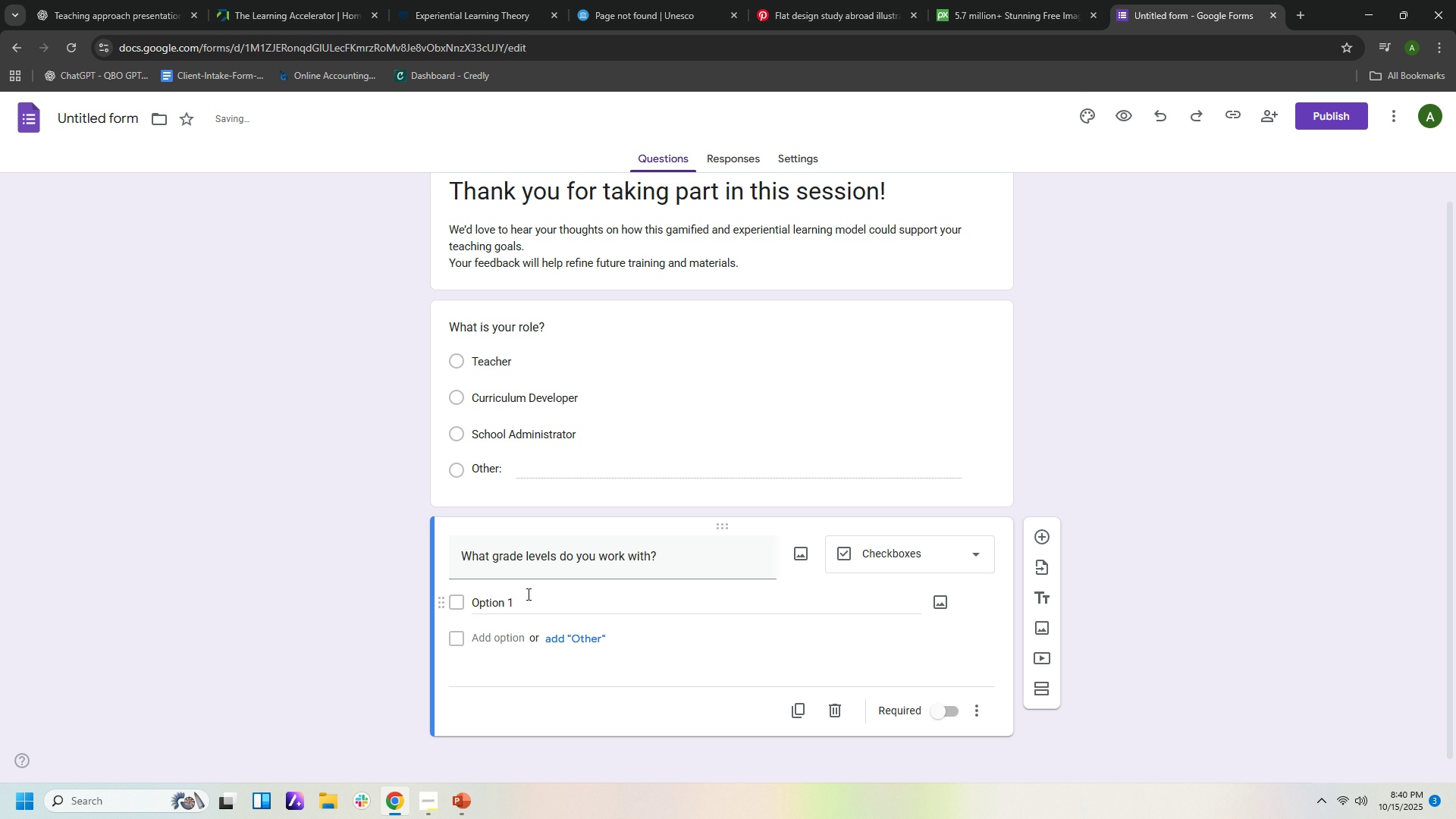 
left_click([527, 593])
 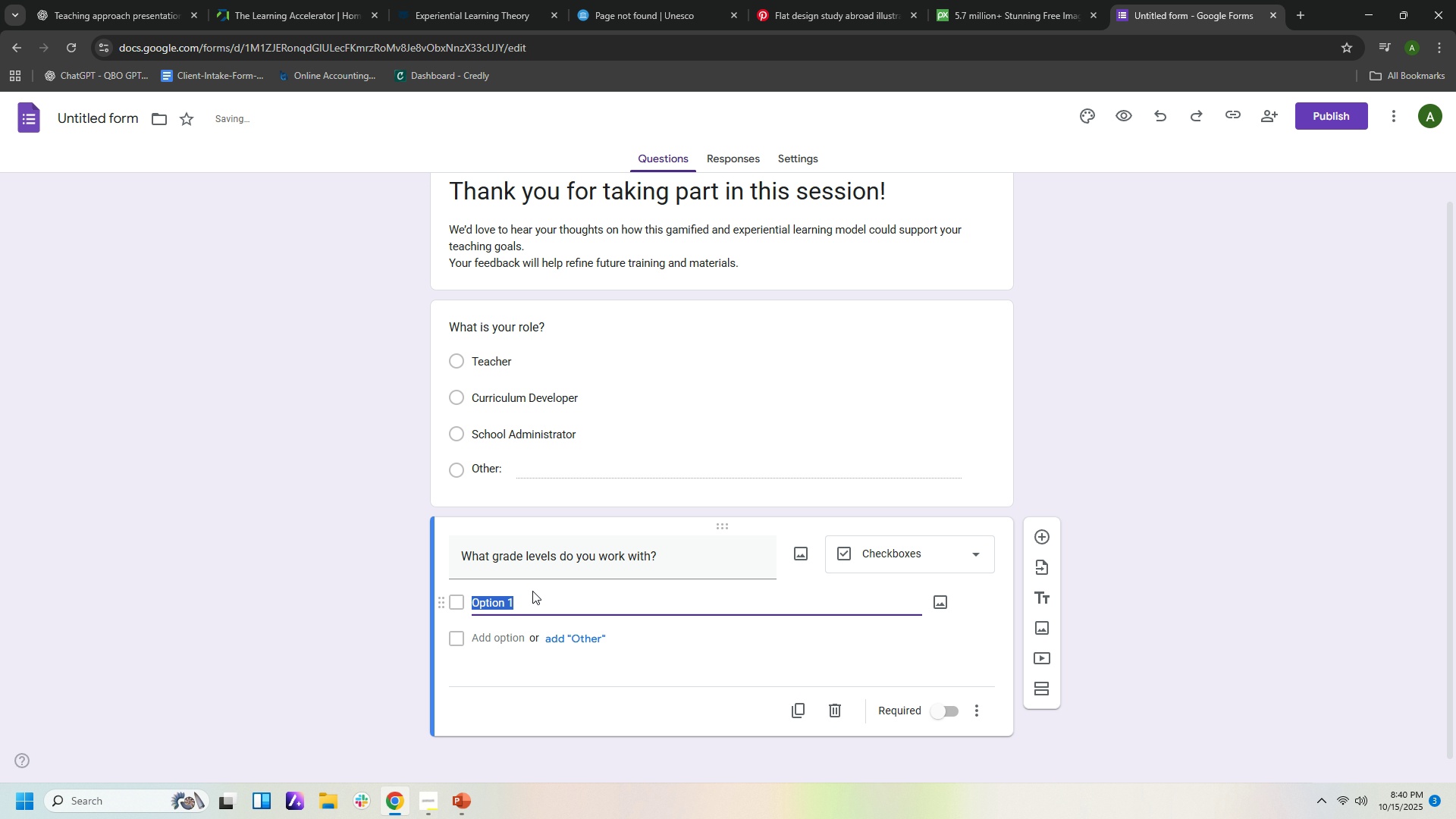 
type(Elementary)
 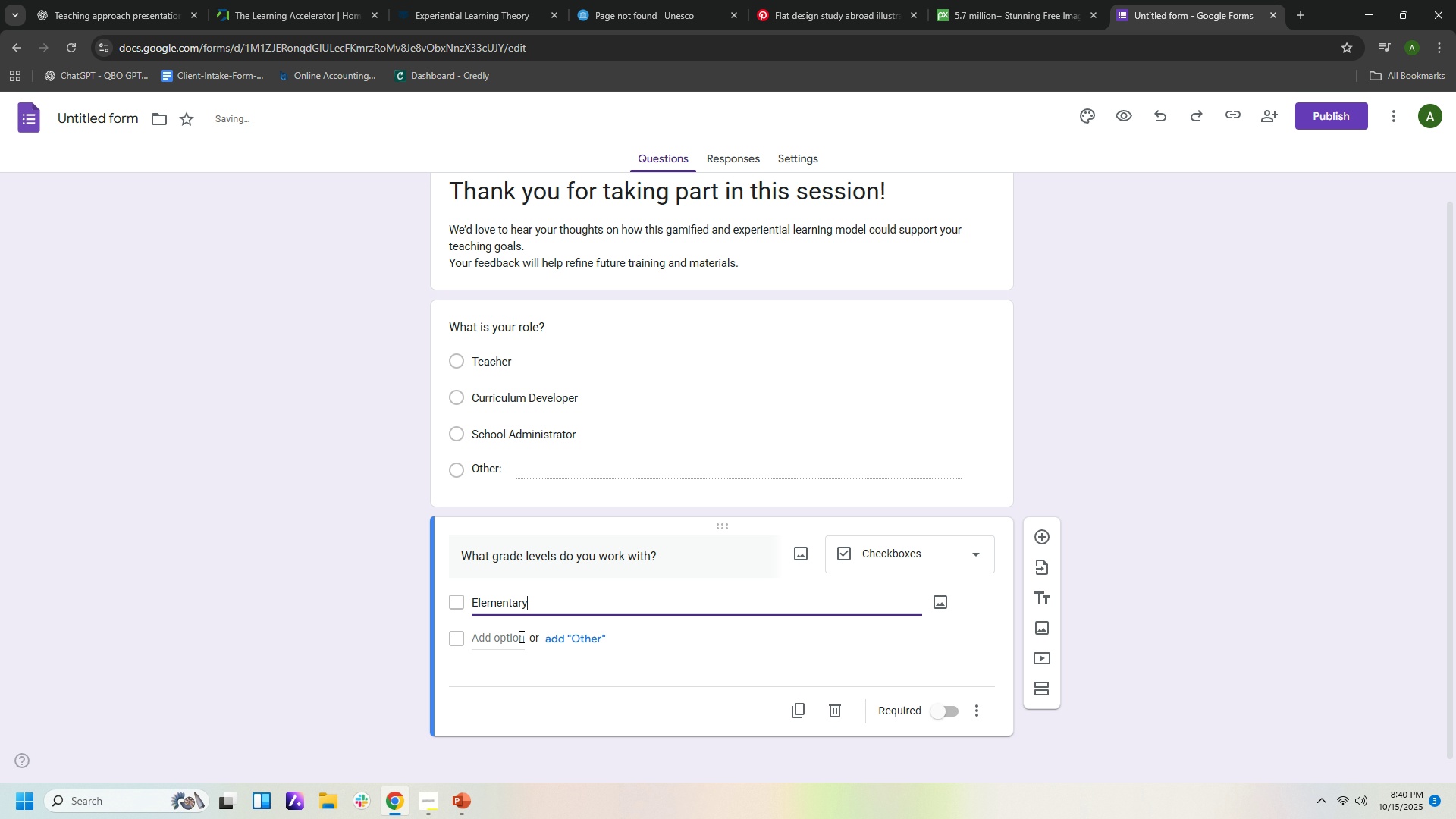 
left_click([510, 642])
 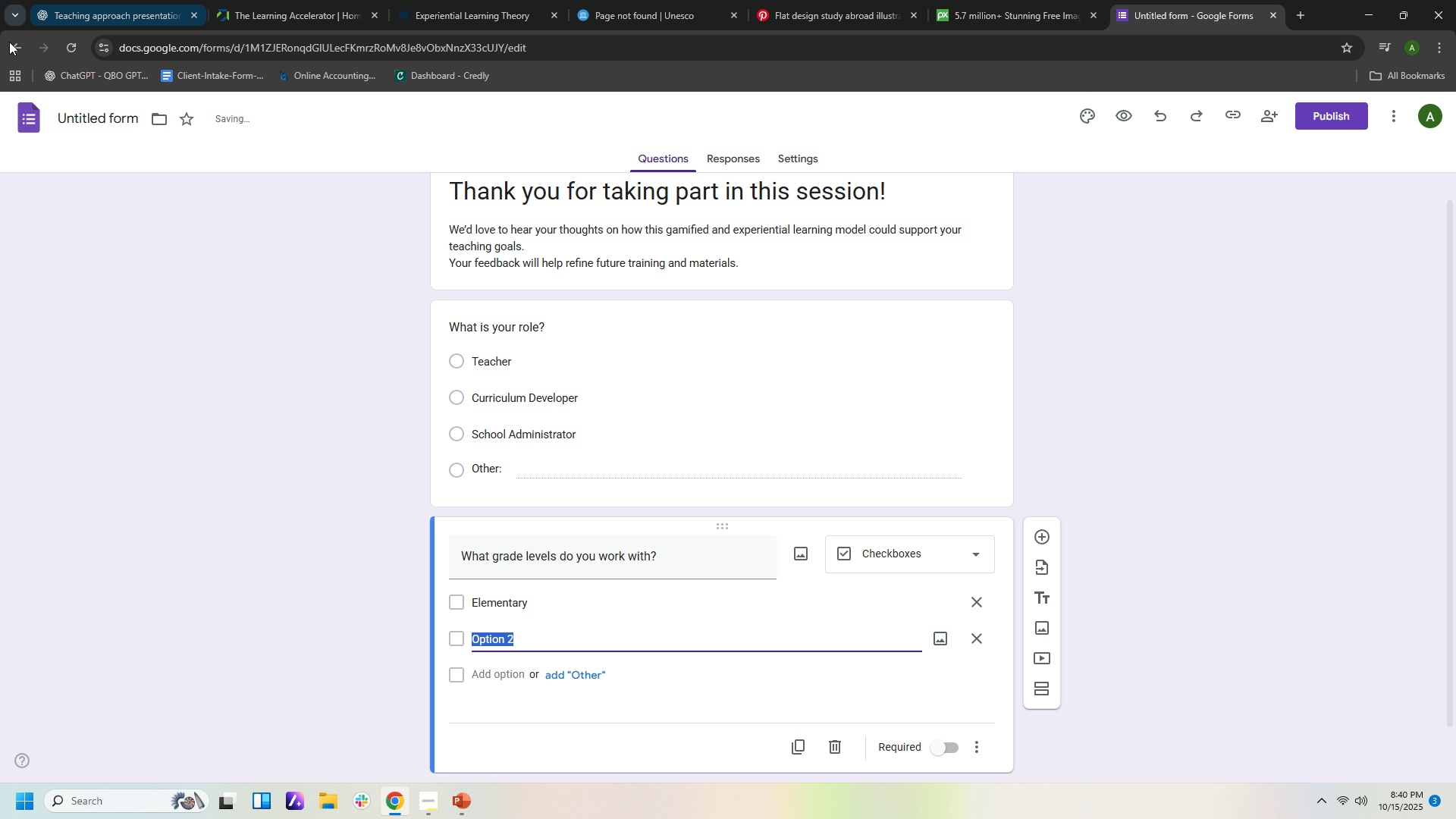 
left_click([110, 7])
 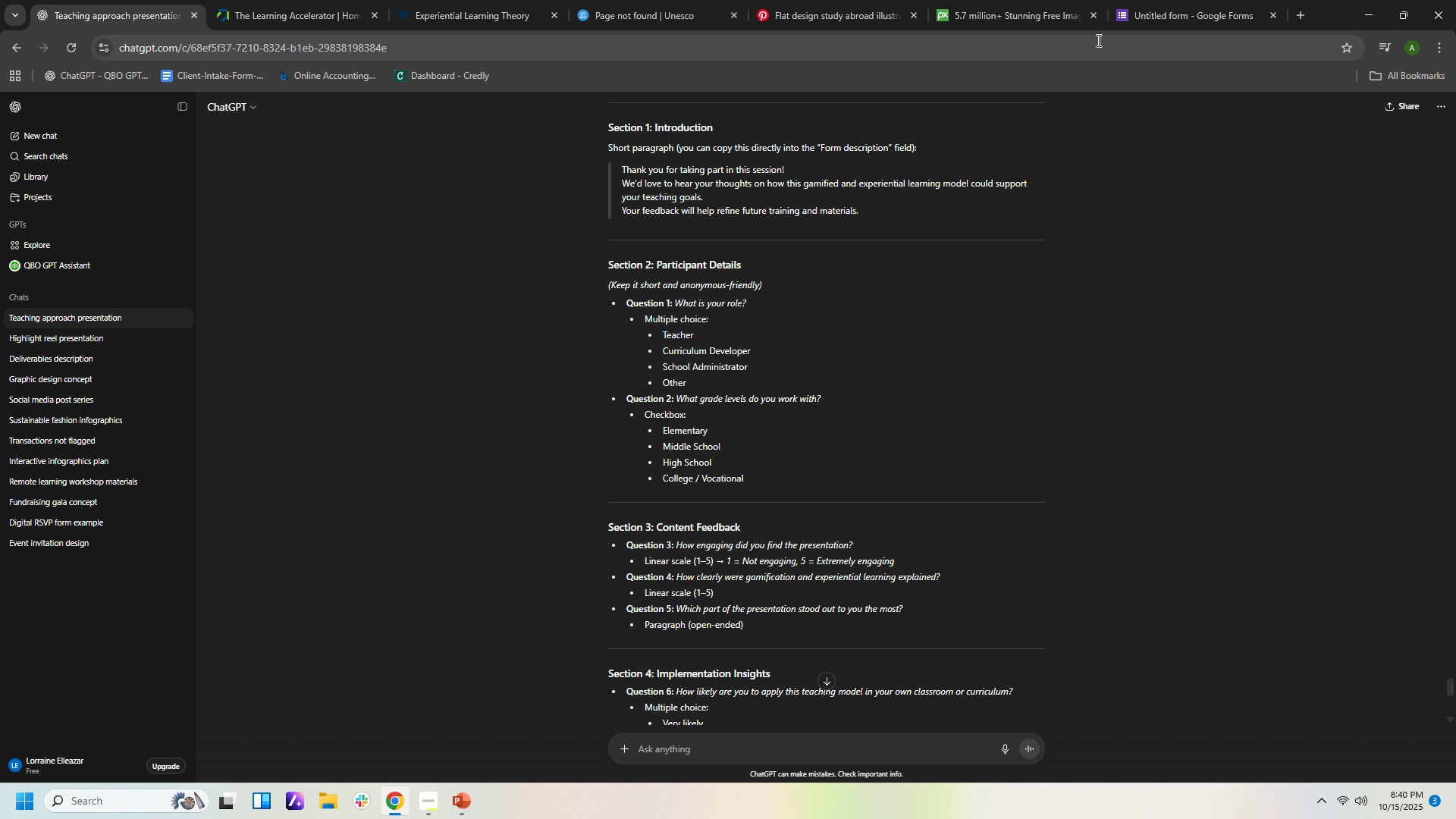 
left_click([1163, 22])
 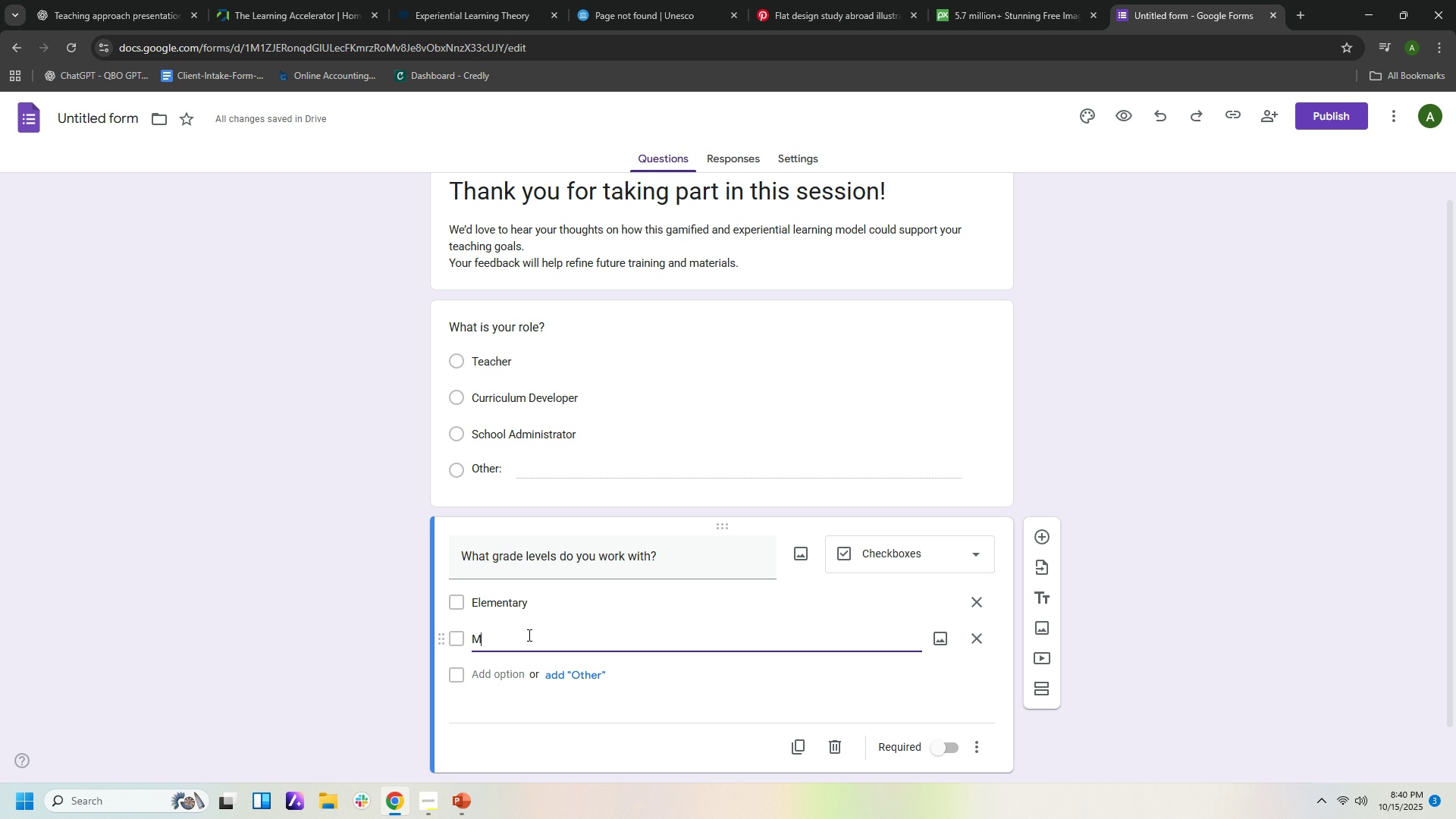 
type(Middle Schiil)
key(Backspace)
key(Backspace)
key(Backspace)
type(ool)
 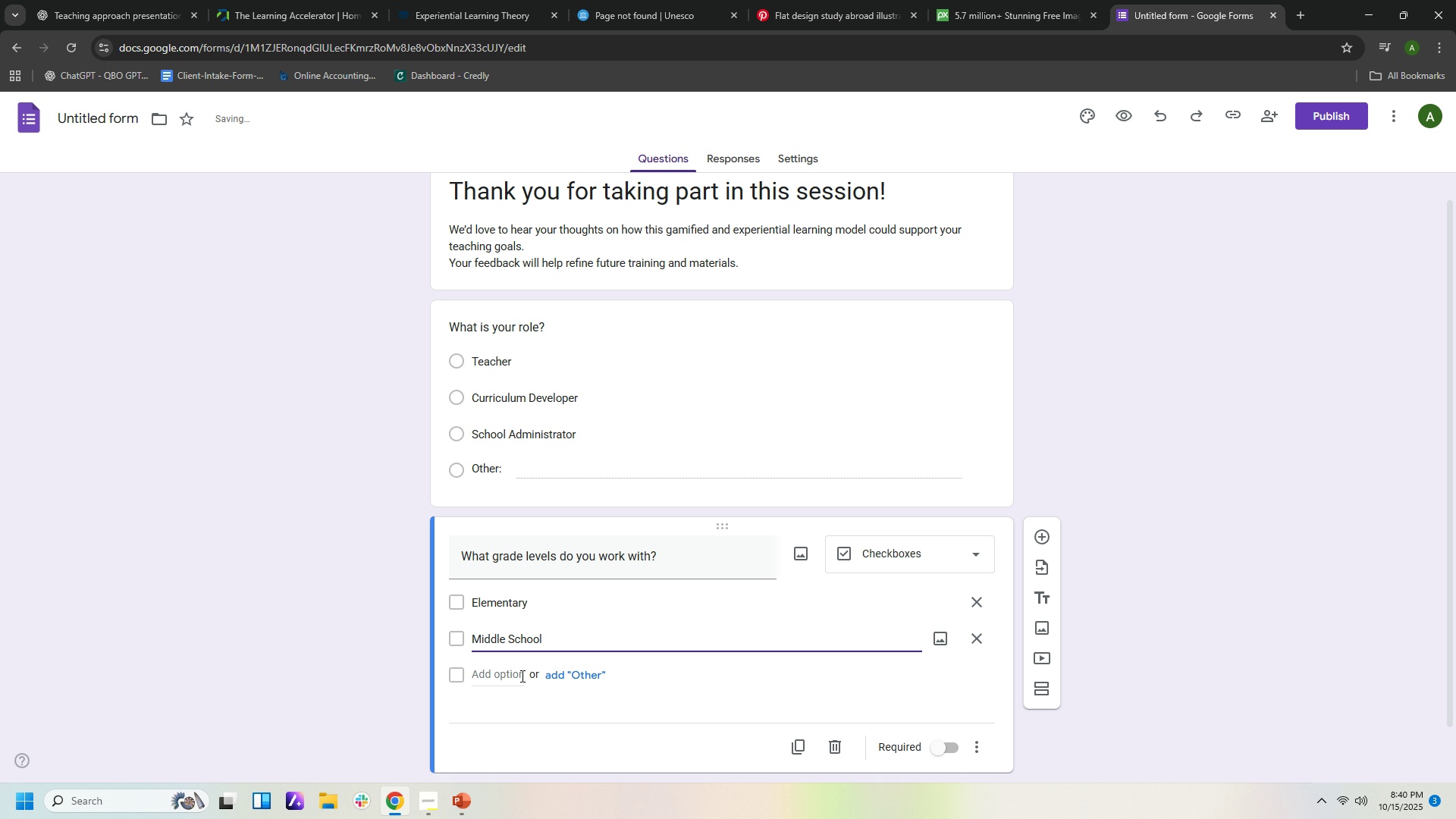 
left_click([519, 675])
 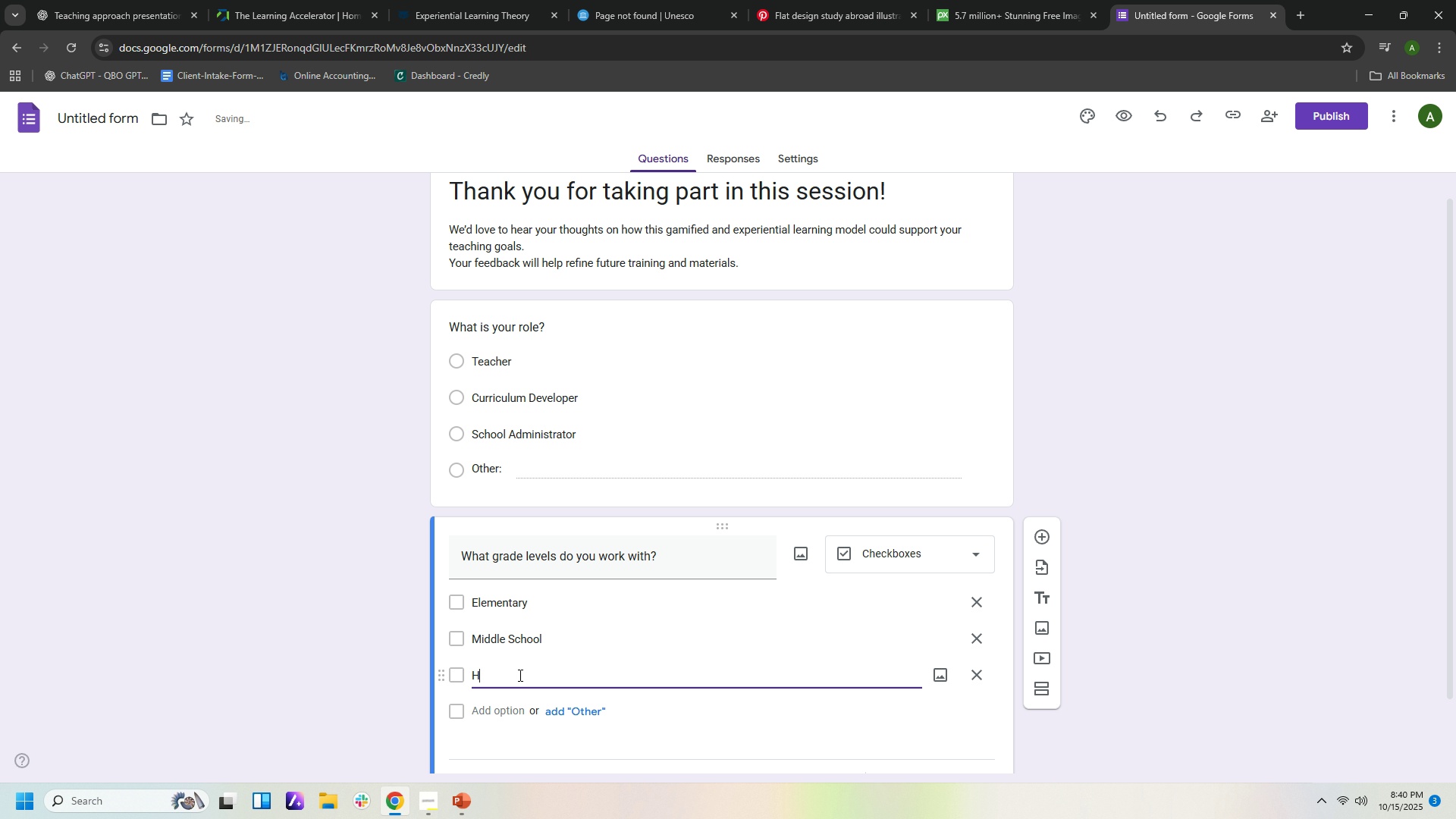 
type(HIgh )
key(Backspace)
key(Backspace)
key(Backspace)
key(Backspace)
type(ihj S)
key(Backspace)
key(Backspace)
key(Backspace)
key(Backspace)
type(gh School)
 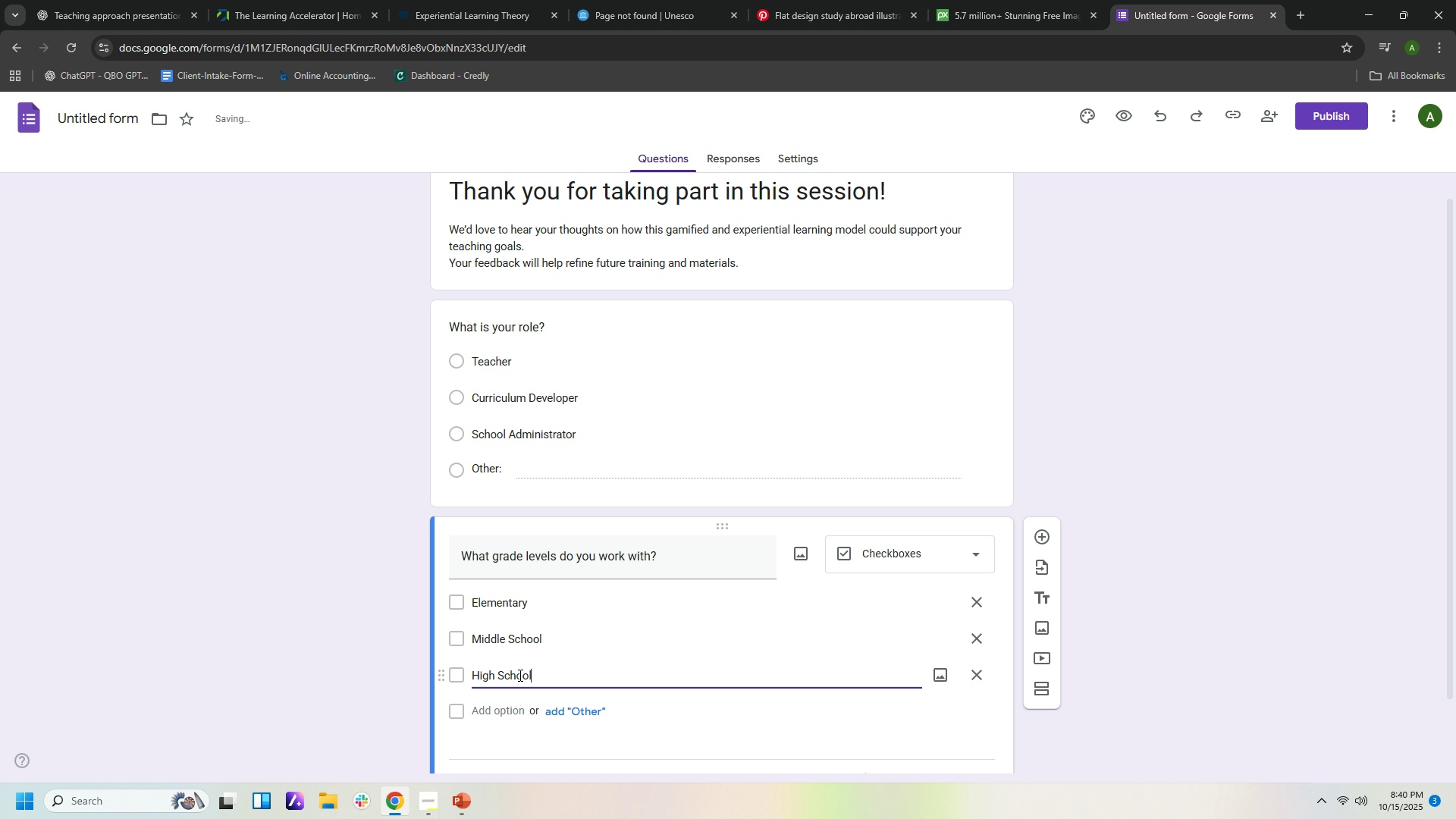 
left_click([130, 15])
 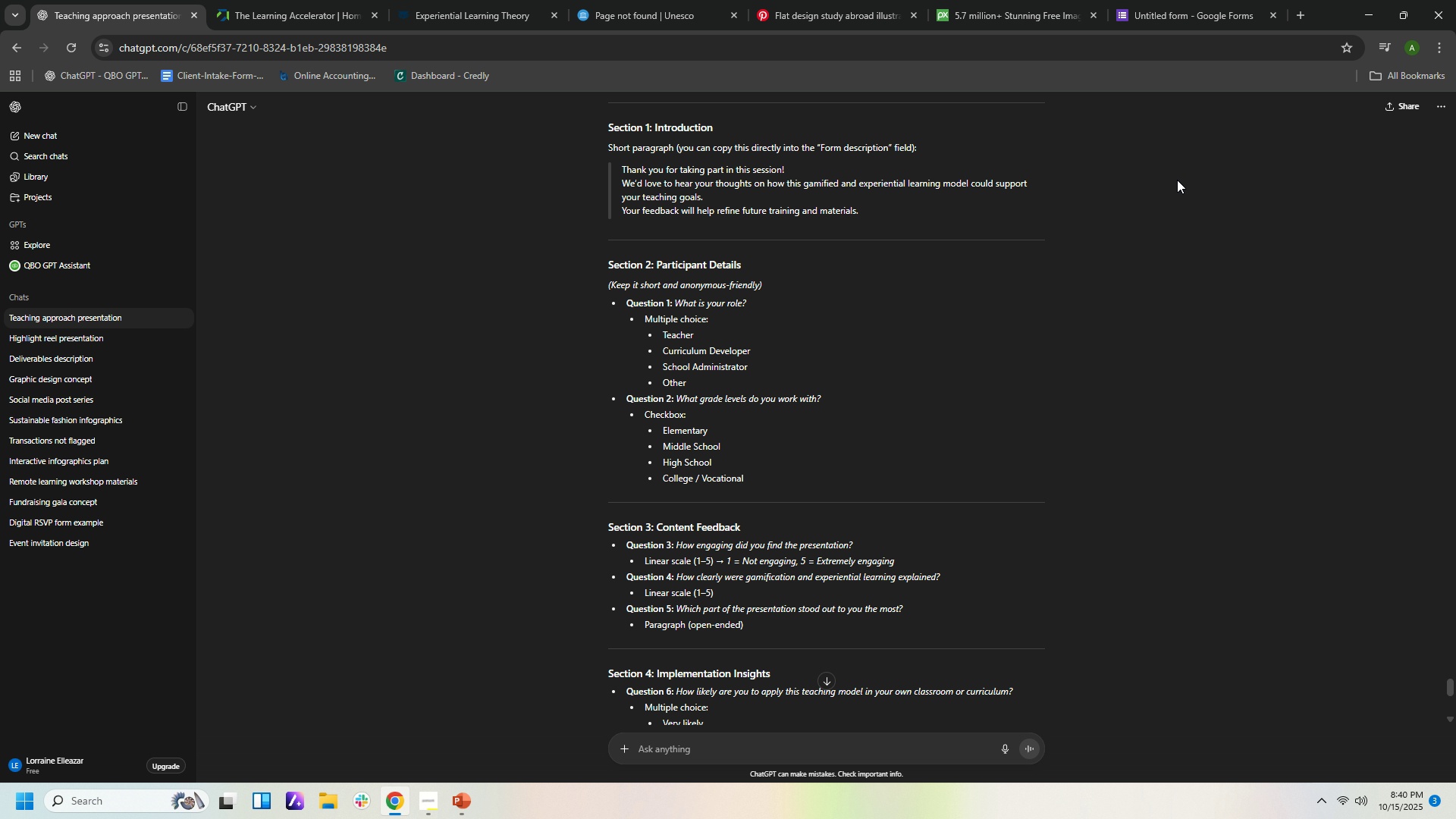 
left_click([1213, 9])
 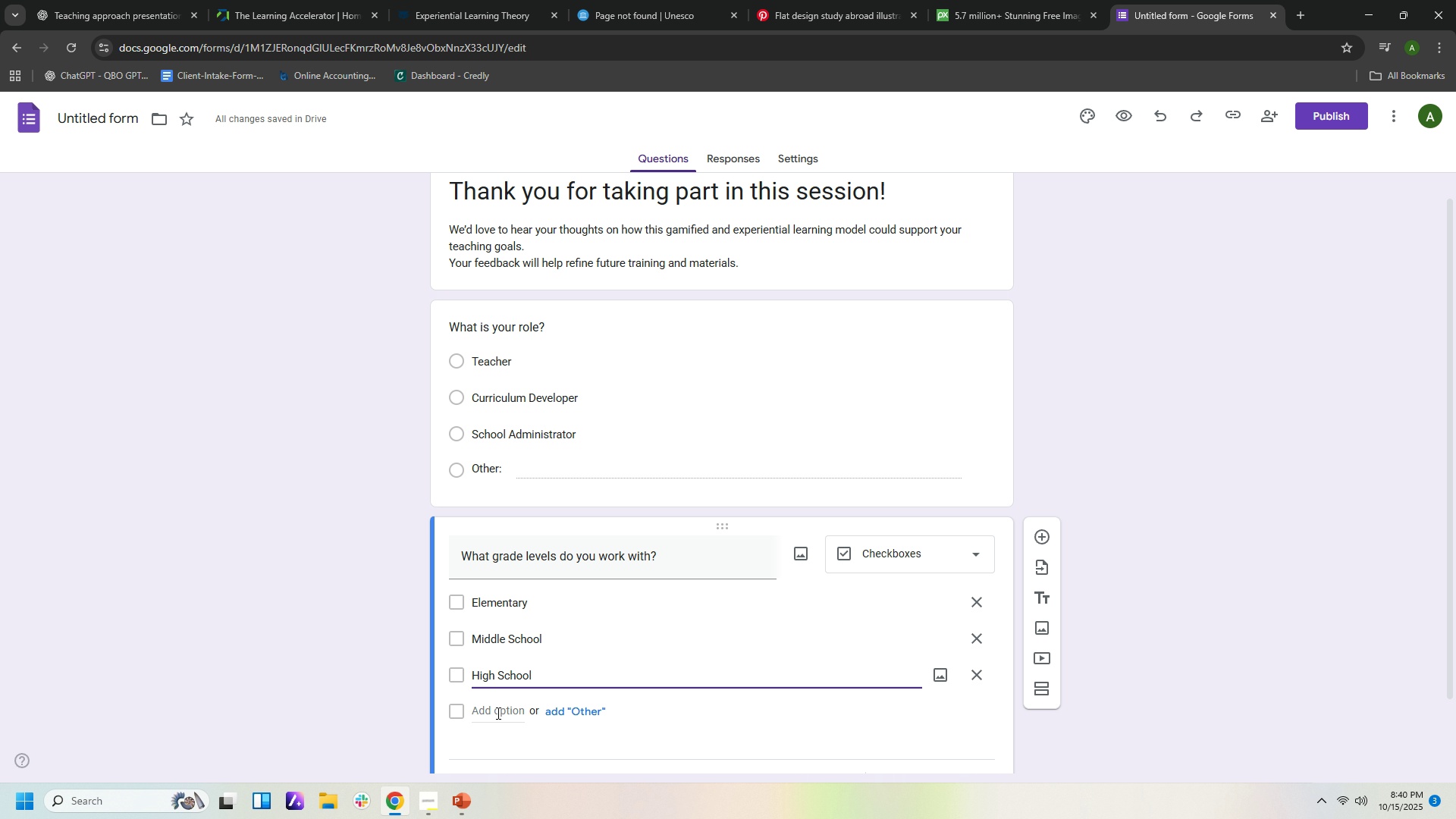 
left_click([497, 713])
 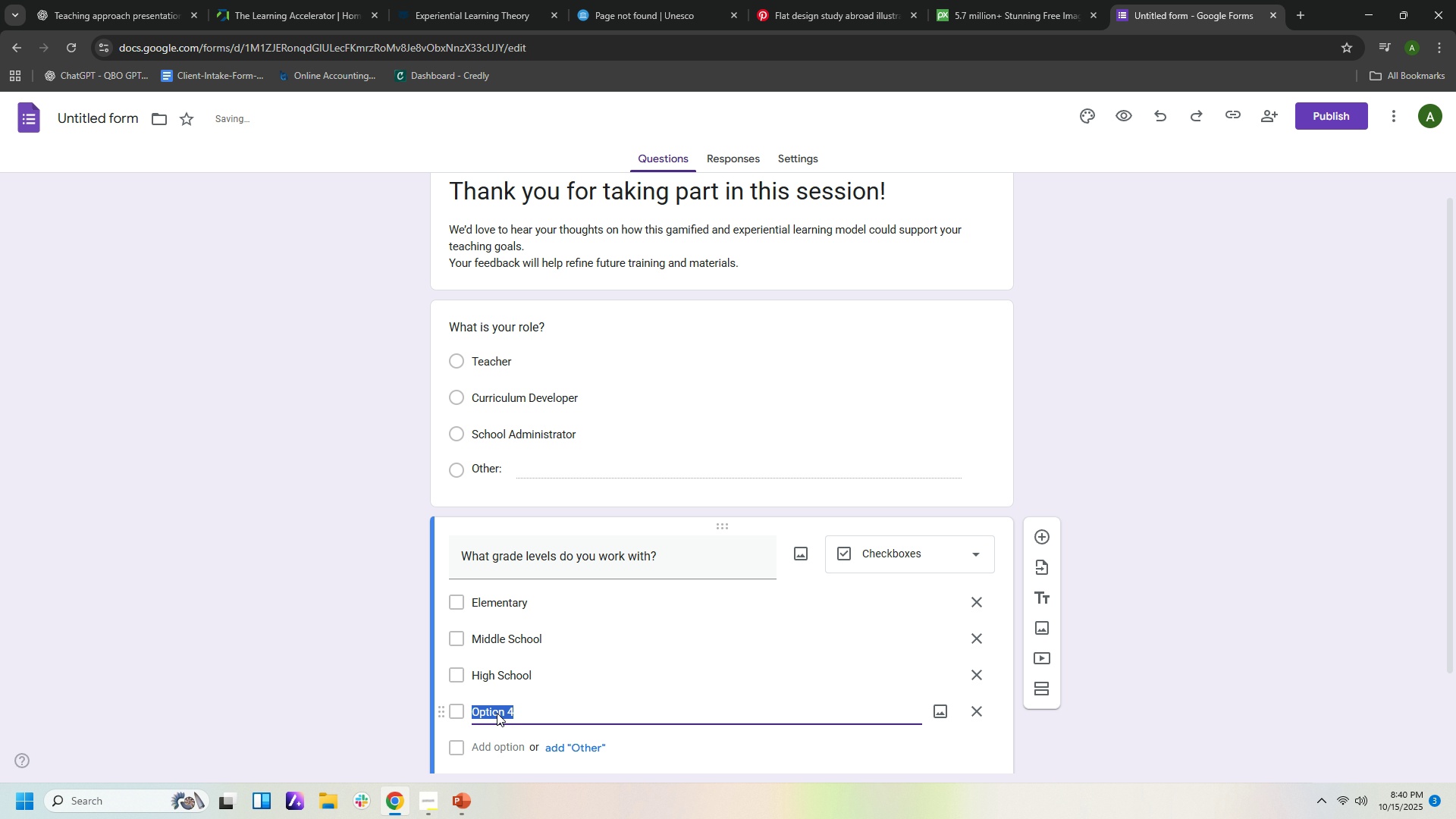 
type(Cll)
key(Backspace)
key(Backspace)
type(ollege/Vocational)
 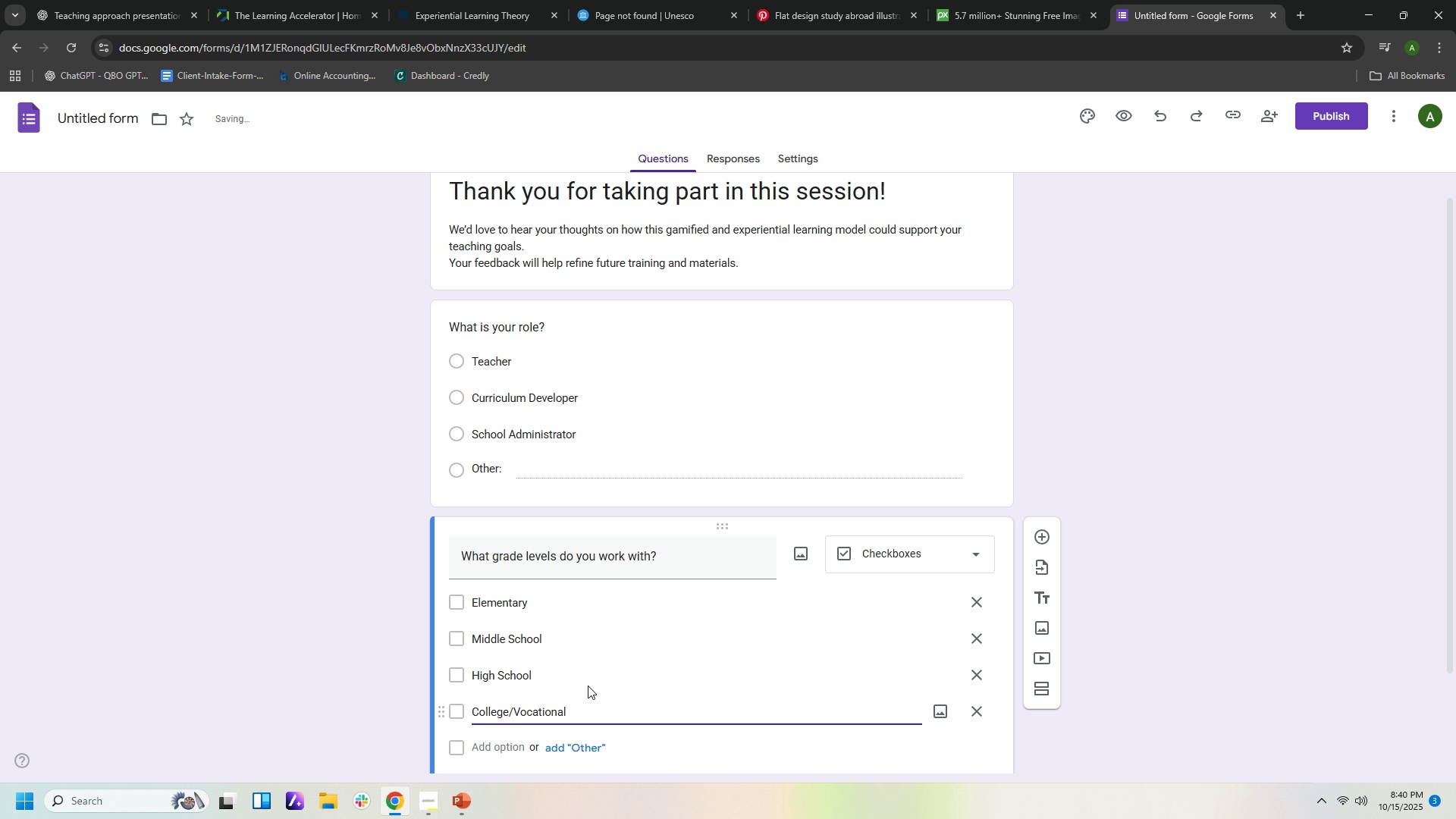 
scroll: coordinate [1235, 659], scroll_direction: down, amount: 3.0
 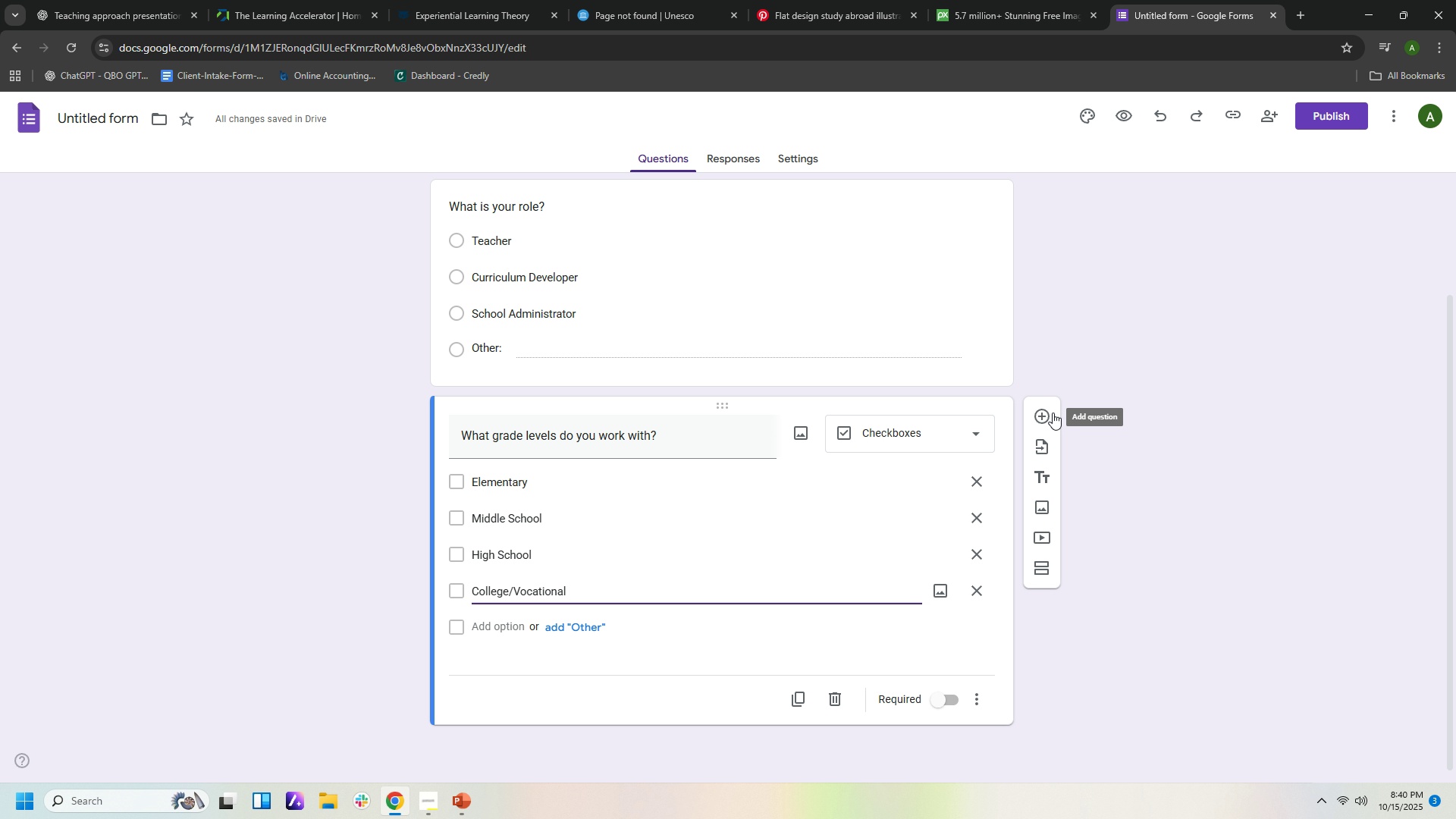 
left_click([1040, 413])
 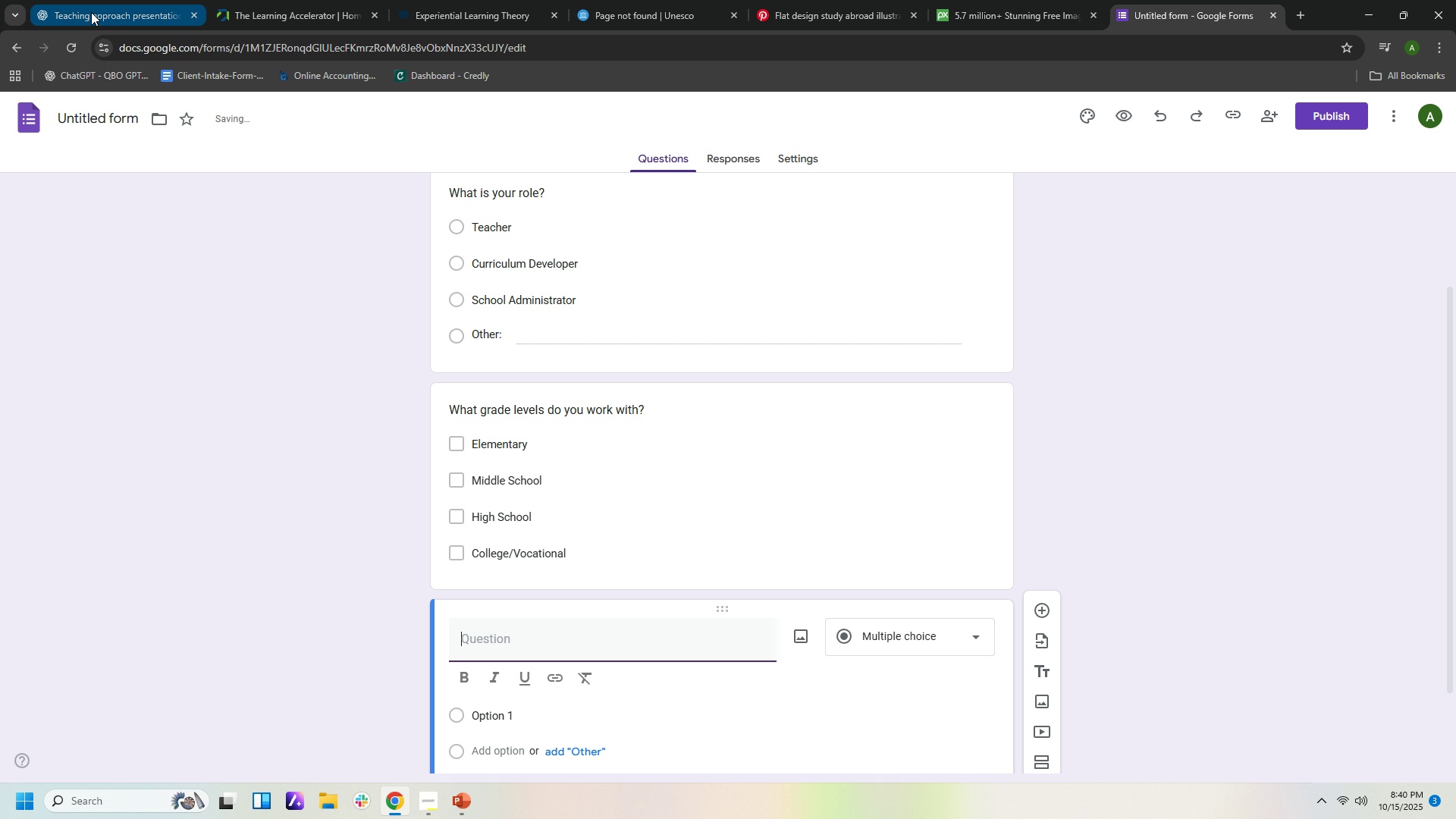 
left_click([91, 23])
 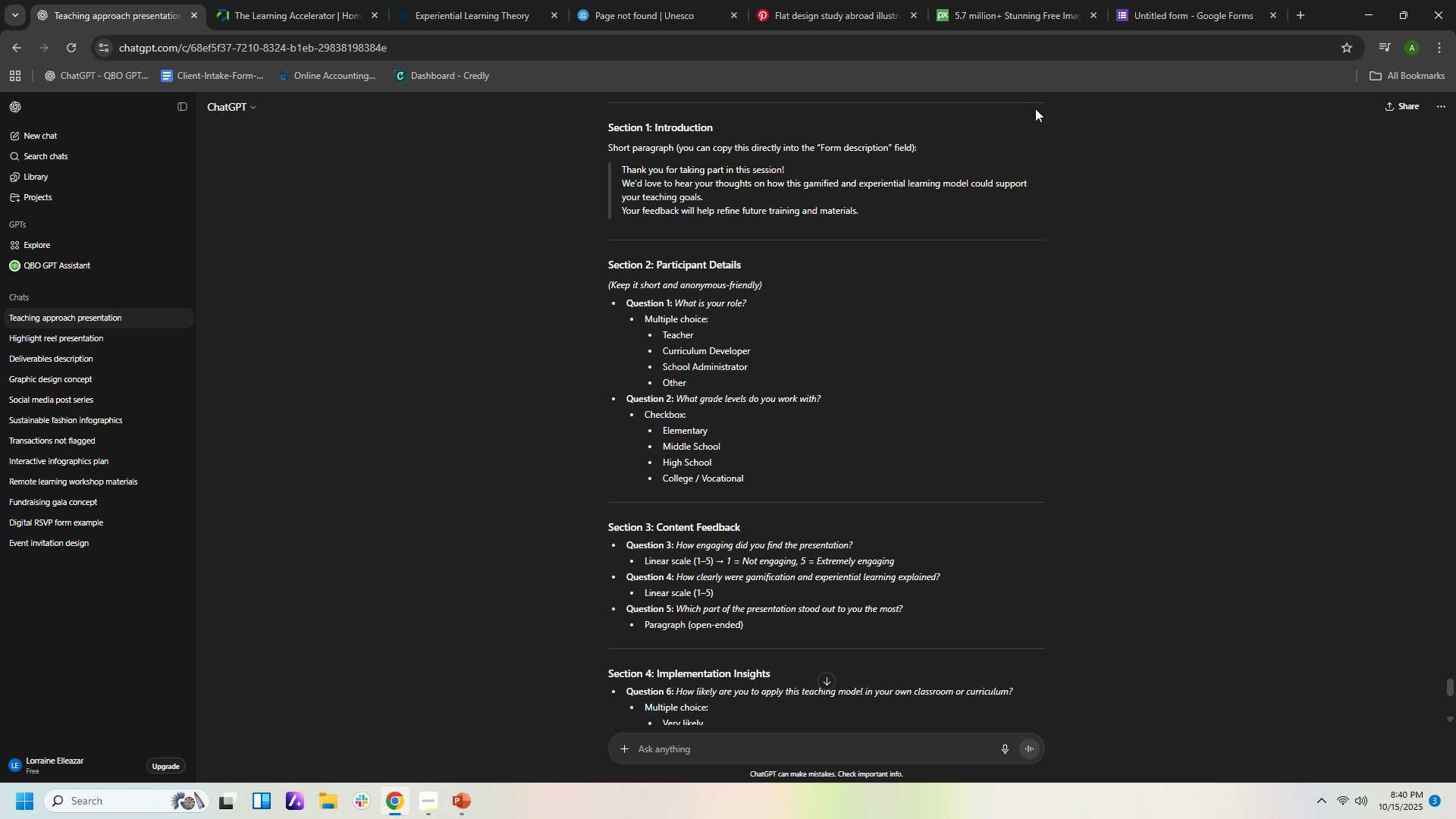 
left_click([1248, 15])
 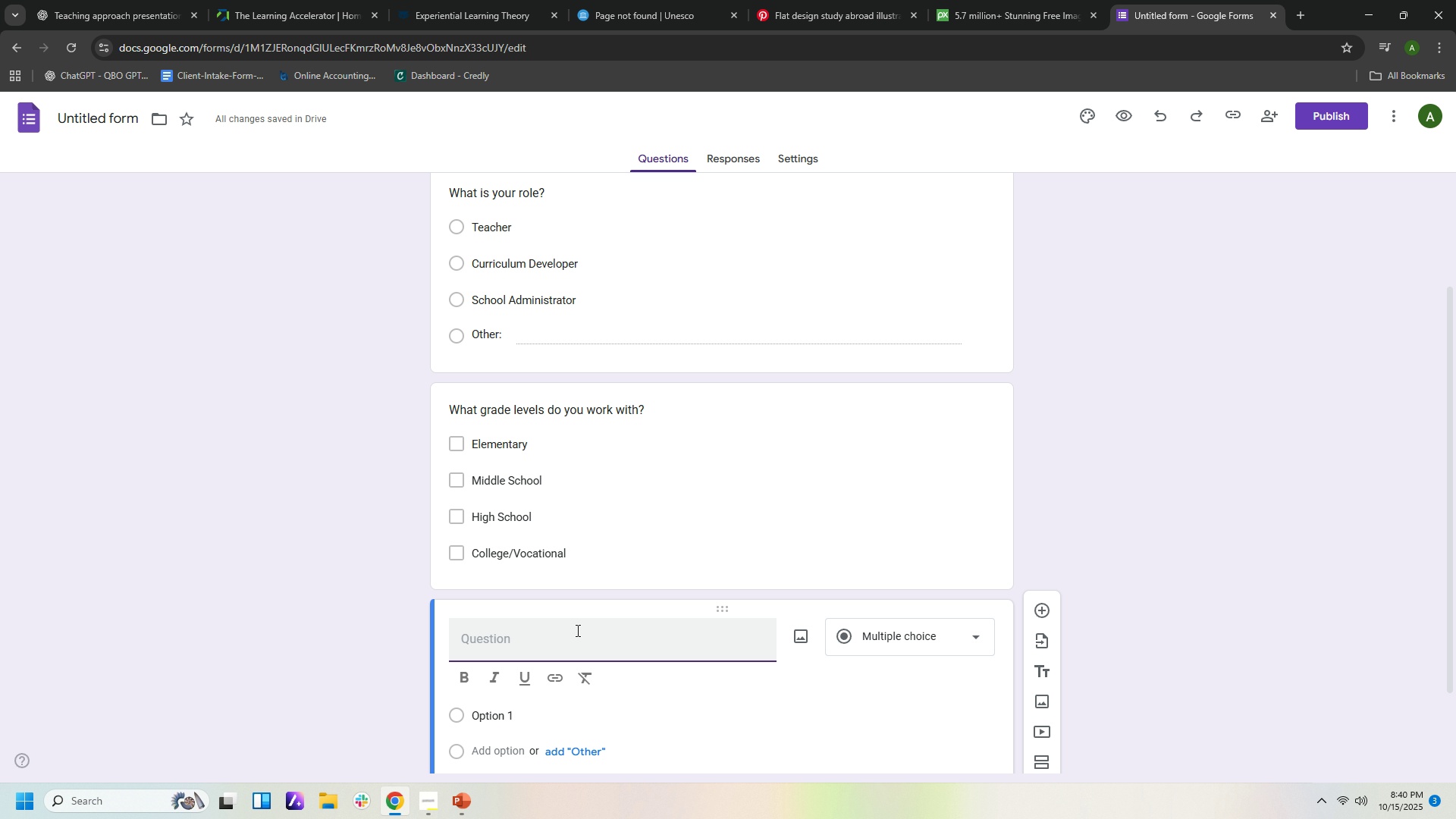 
left_click([576, 630])
 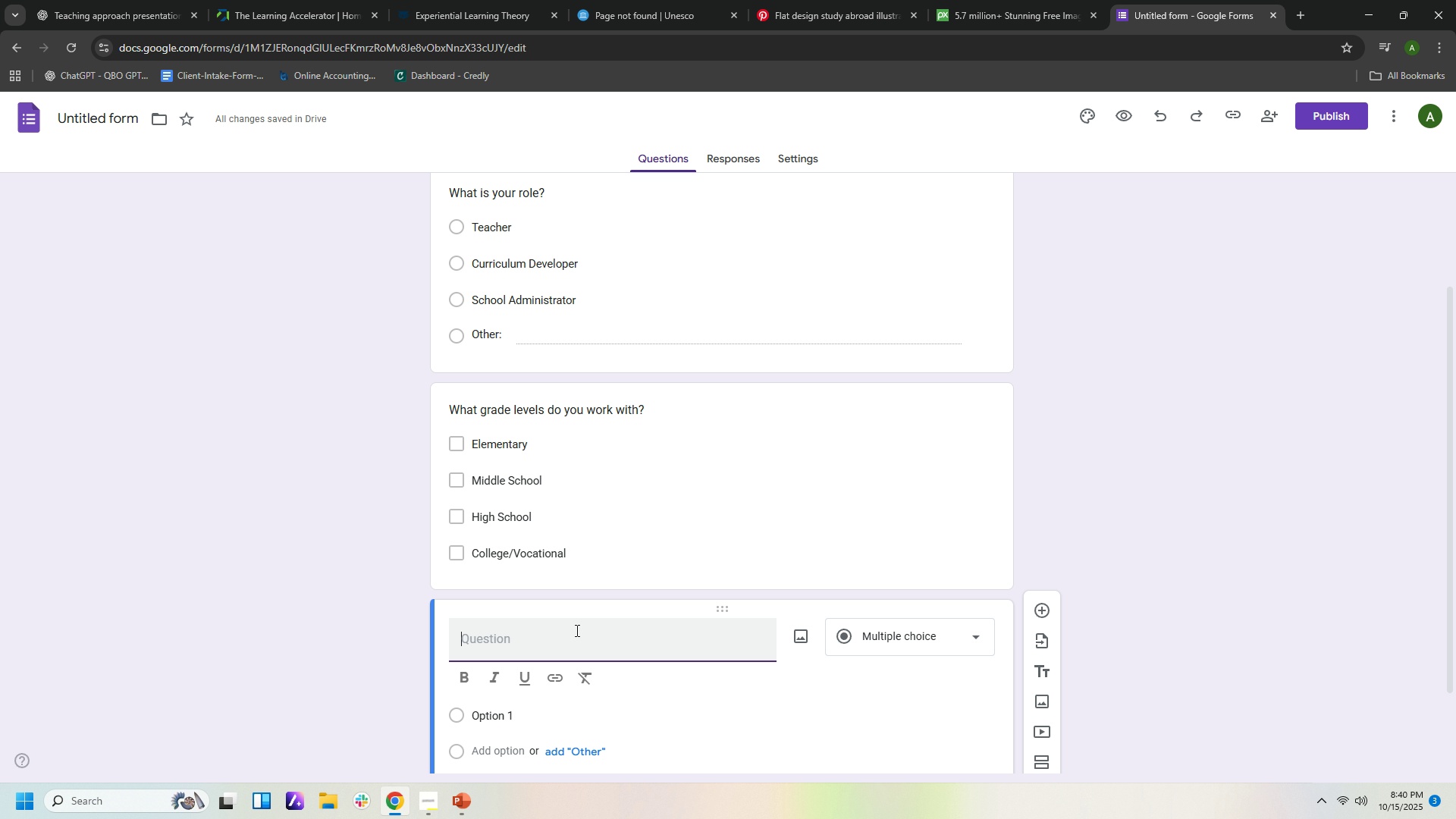 
type(Ho )
key(Backspace)
type(w engaging did you find t)
key(Backspace)
key(Backspace)
key(Backspace)
key(Backspace)
type(find the presentra)
key(Backspace)
key(Backspace)
type(ation?)
 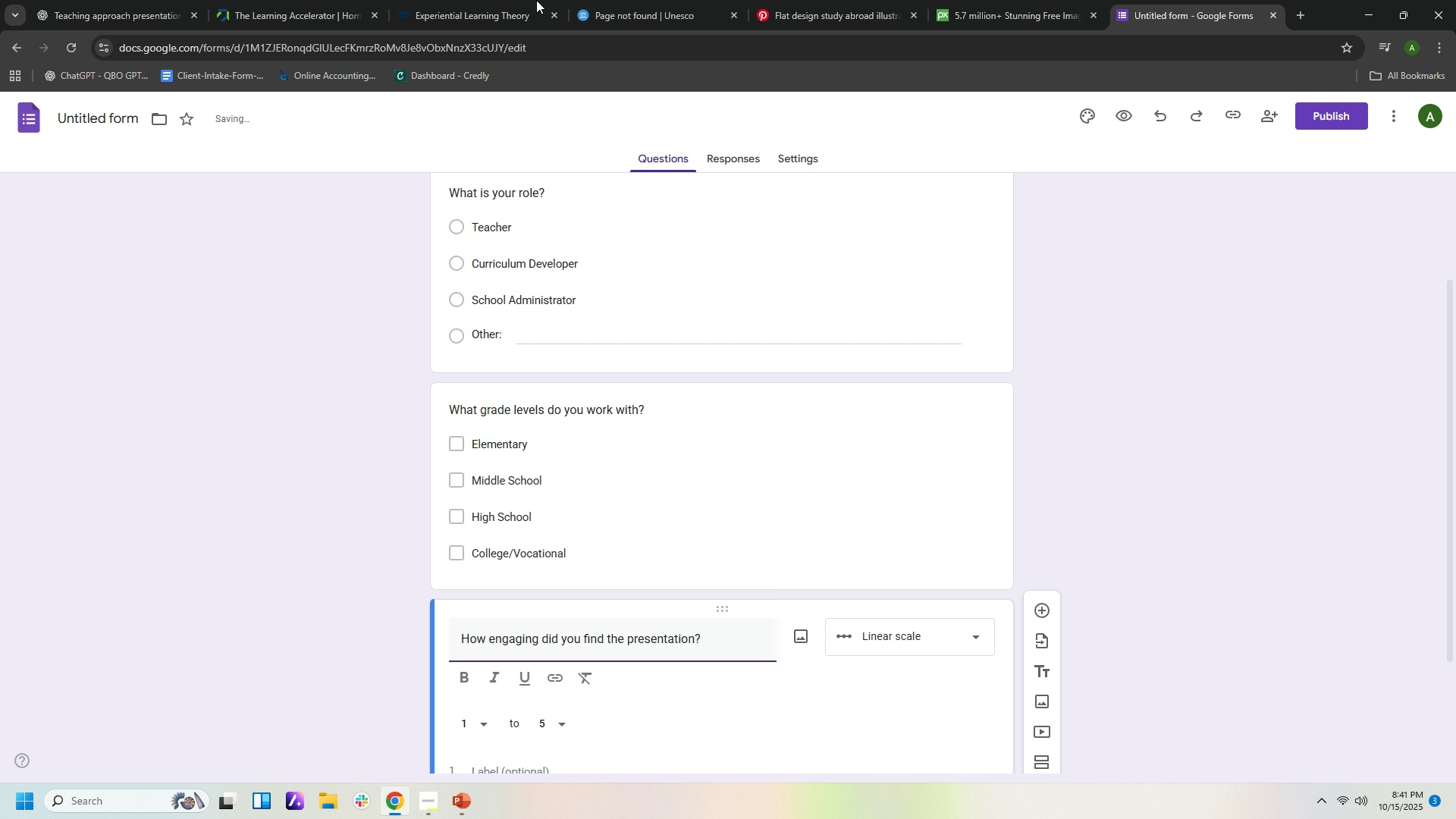 
left_click([144, 9])
 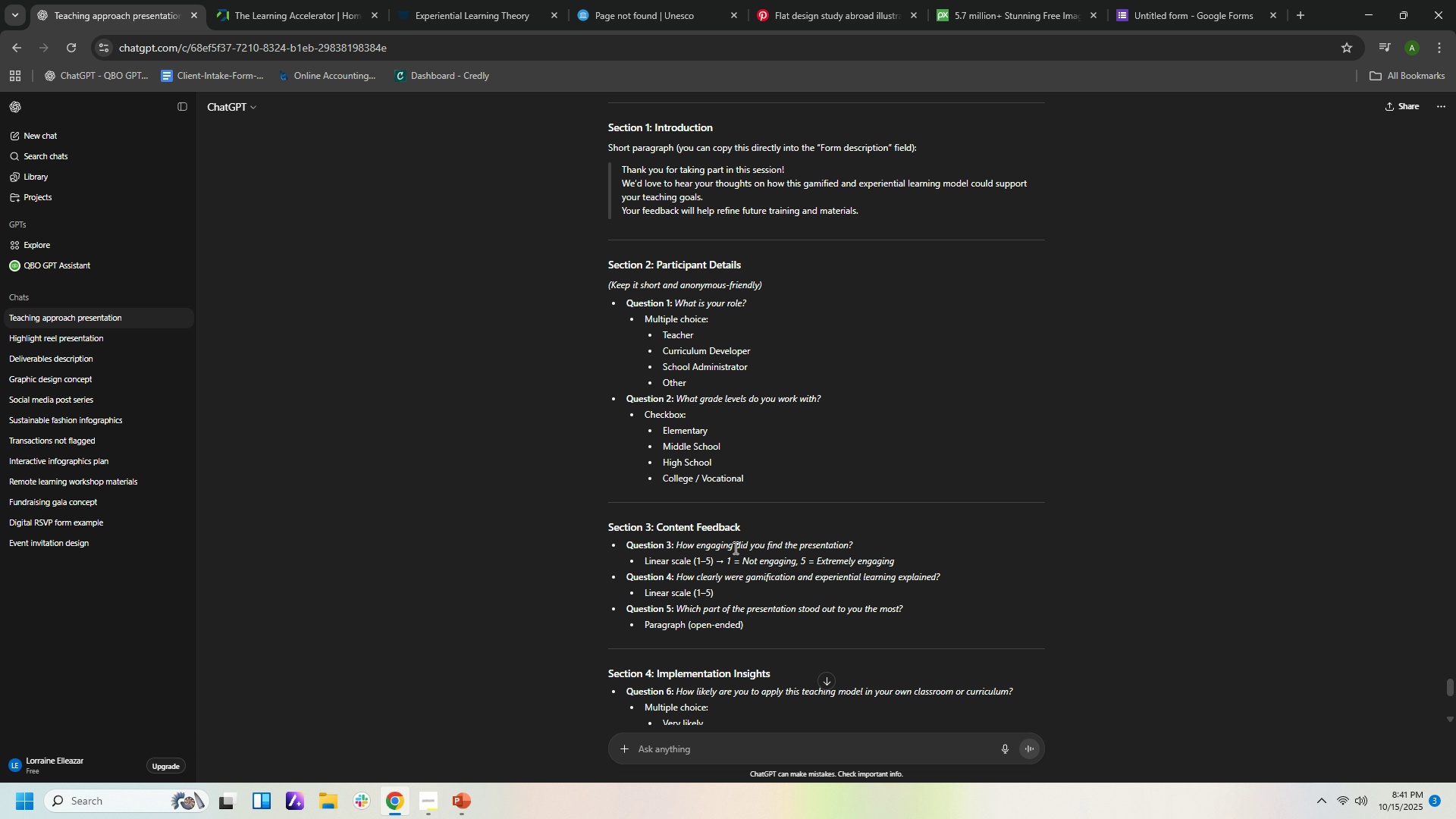 
wait(8.24)
 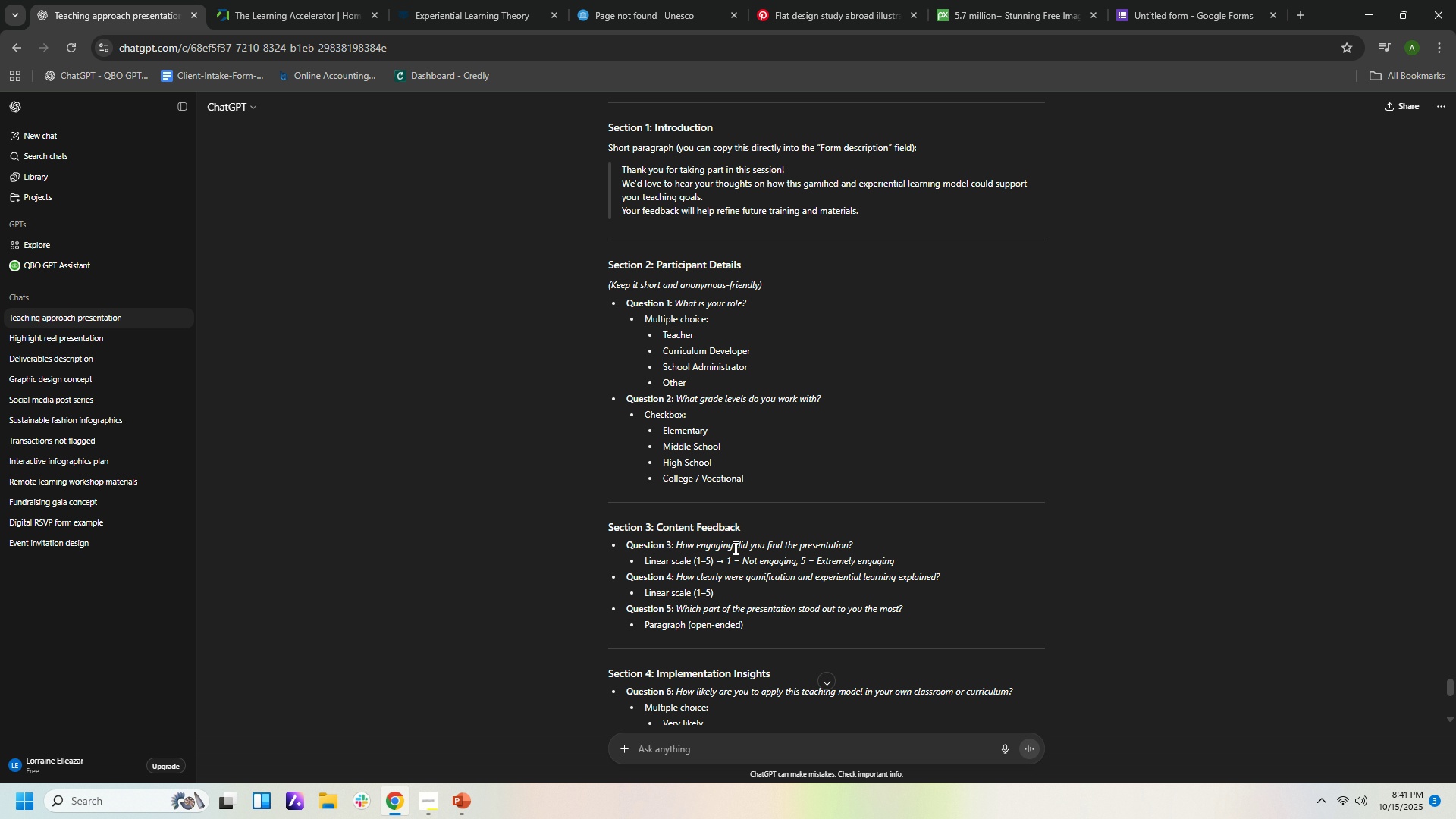 
left_click([1241, 15])
 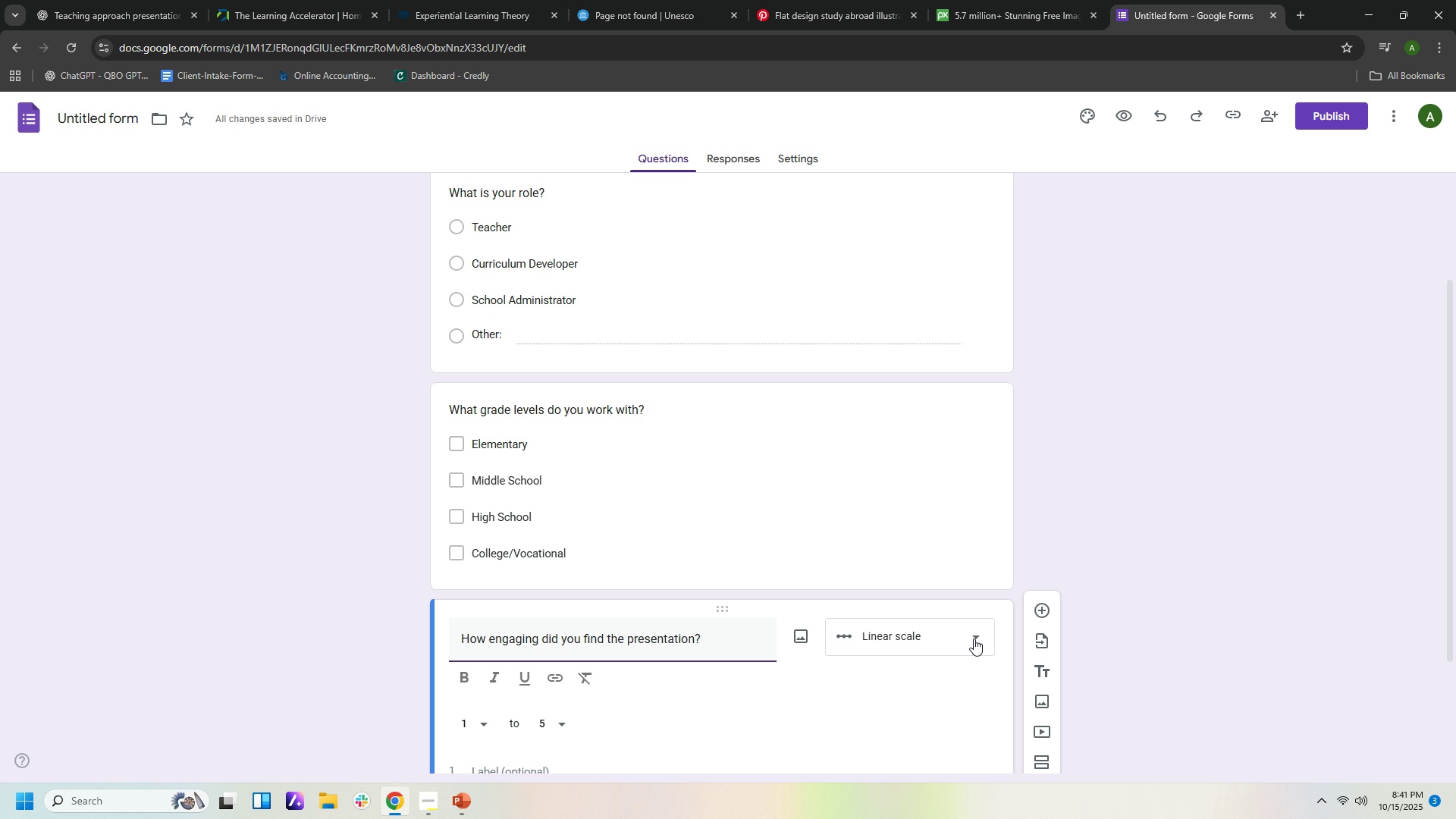 
scroll: coordinate [964, 657], scroll_direction: down, amount: 2.0
 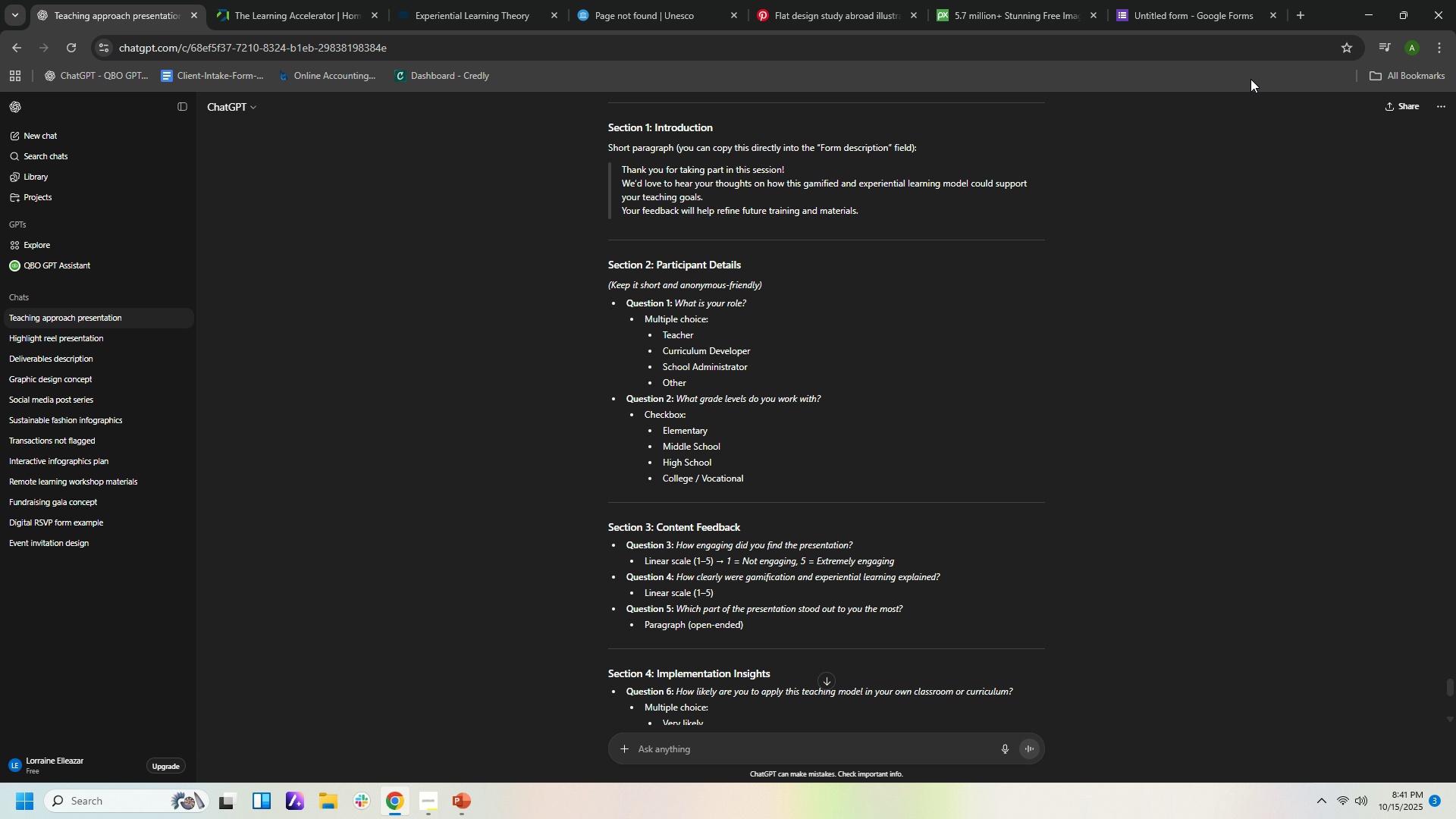 
wait(7.92)
 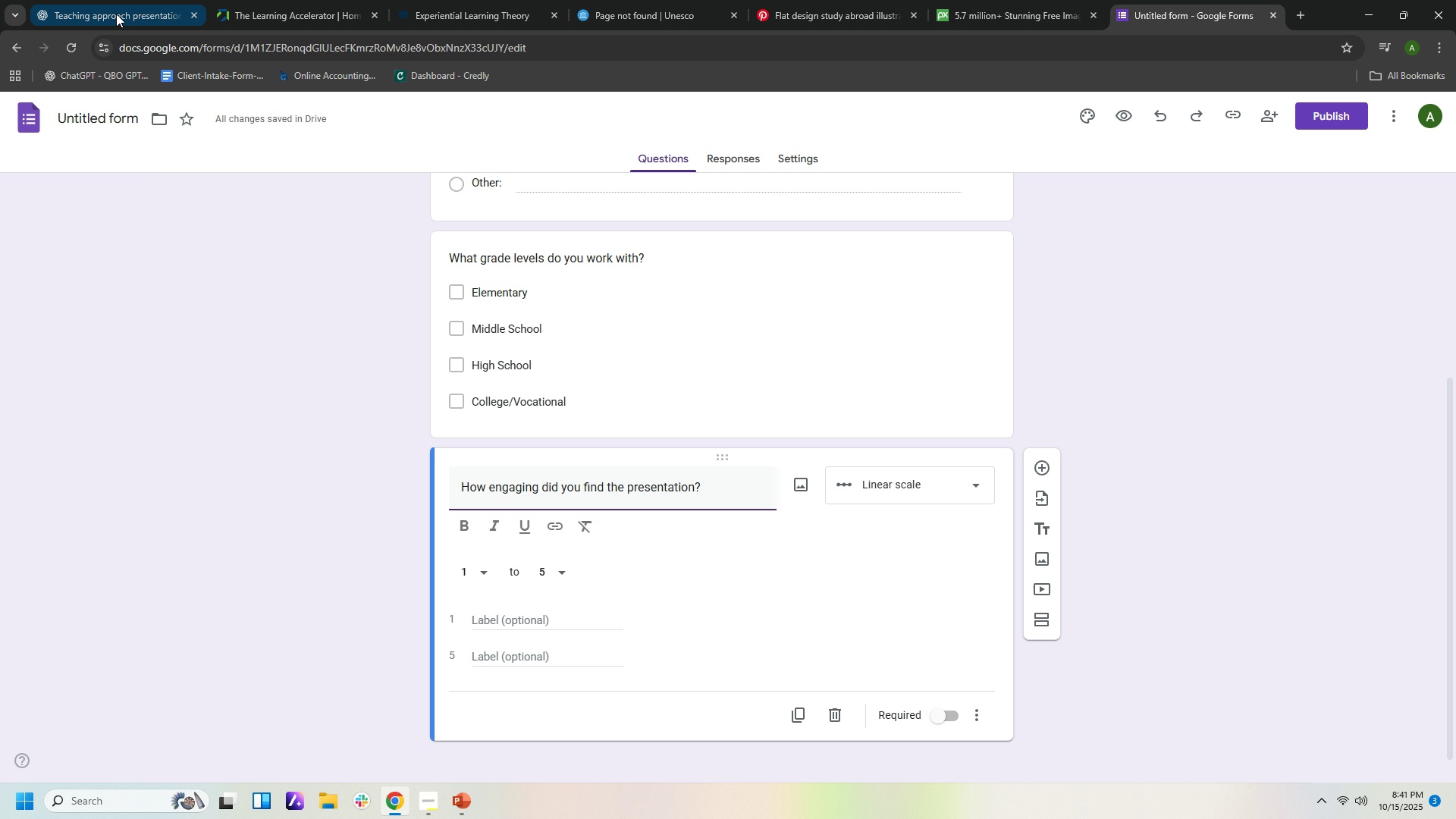 
left_click([1210, 14])
 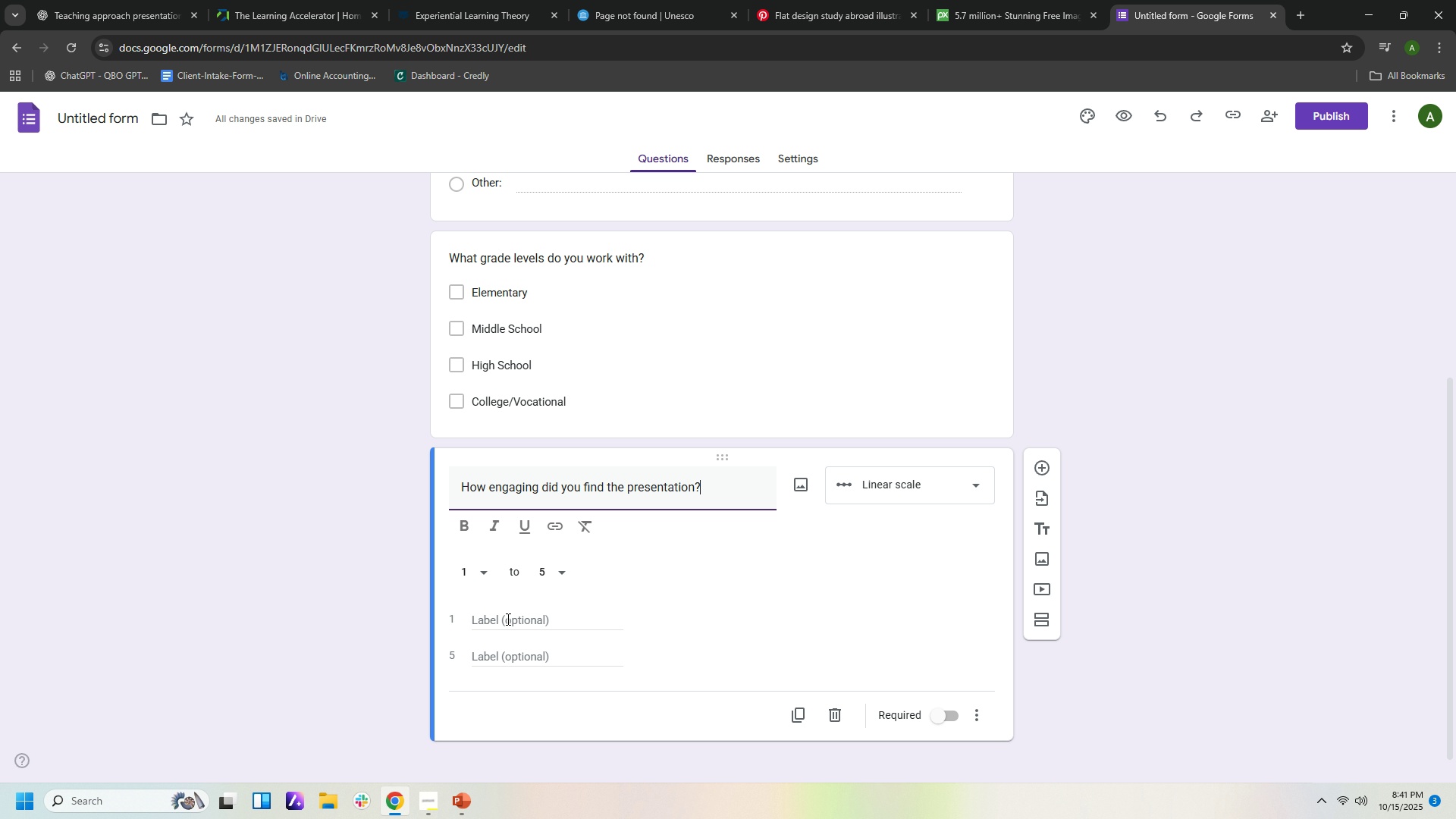 
left_click([507, 619])
 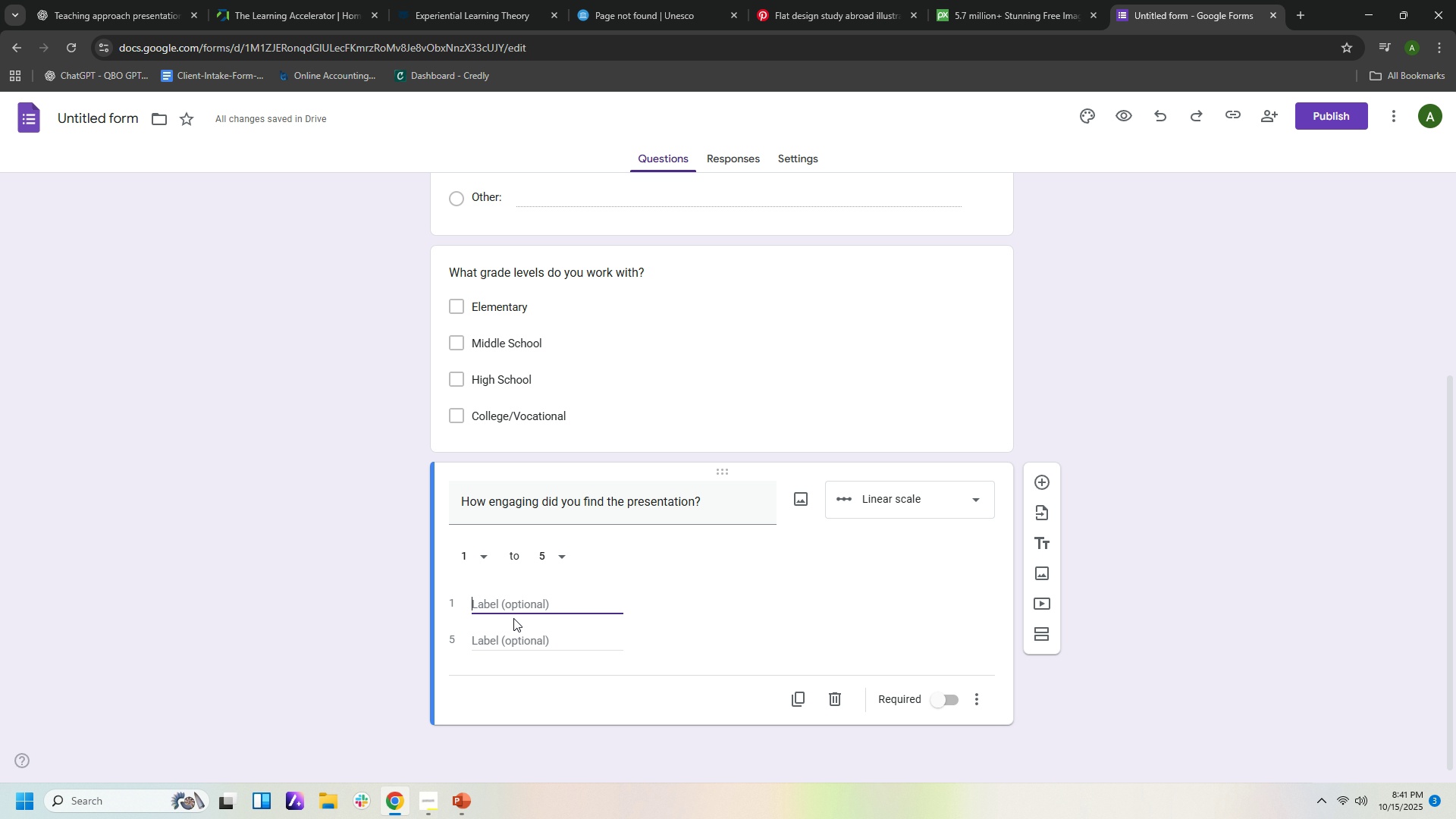 
type(Not engaging)
 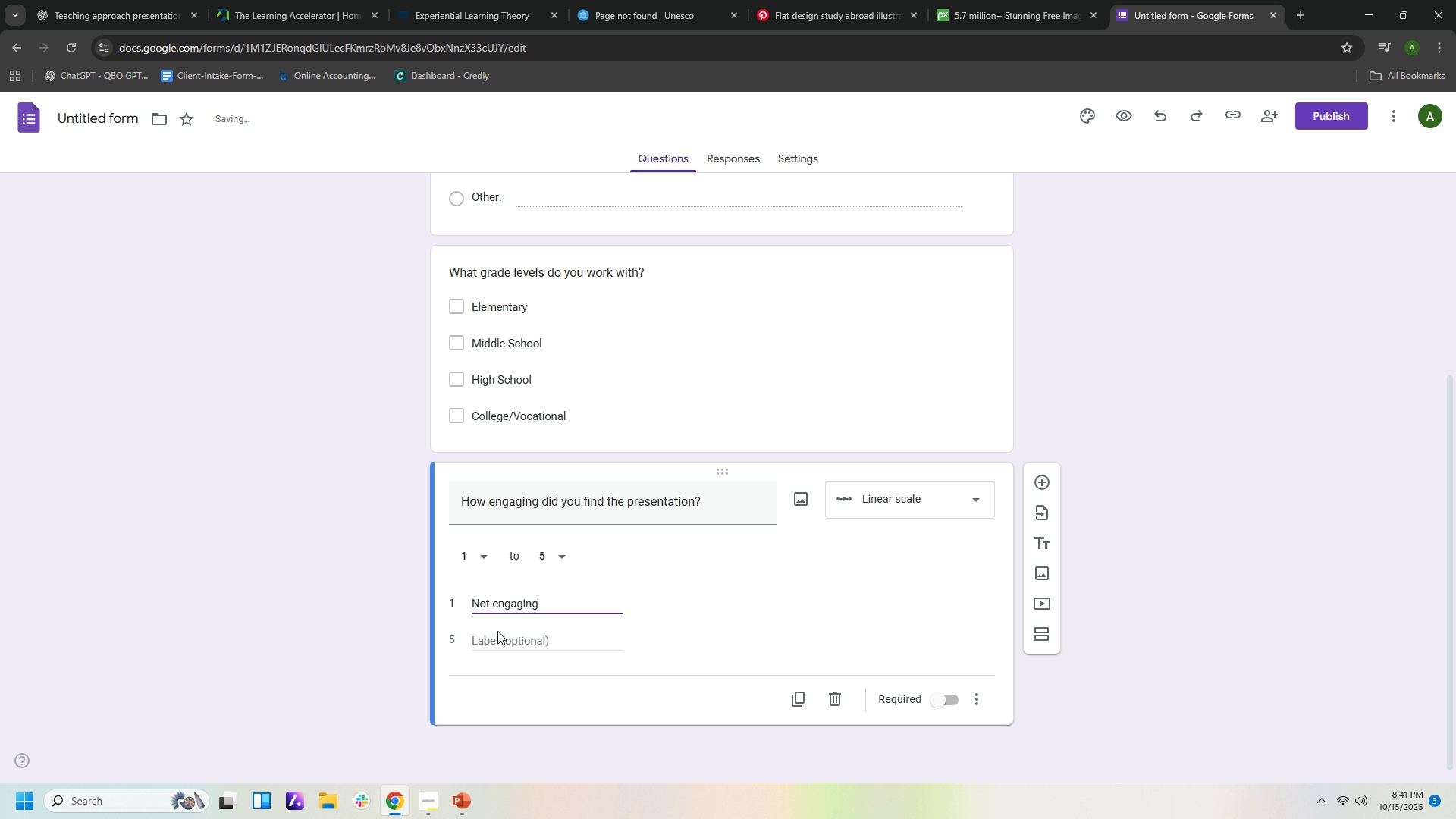 
left_click([498, 632])
 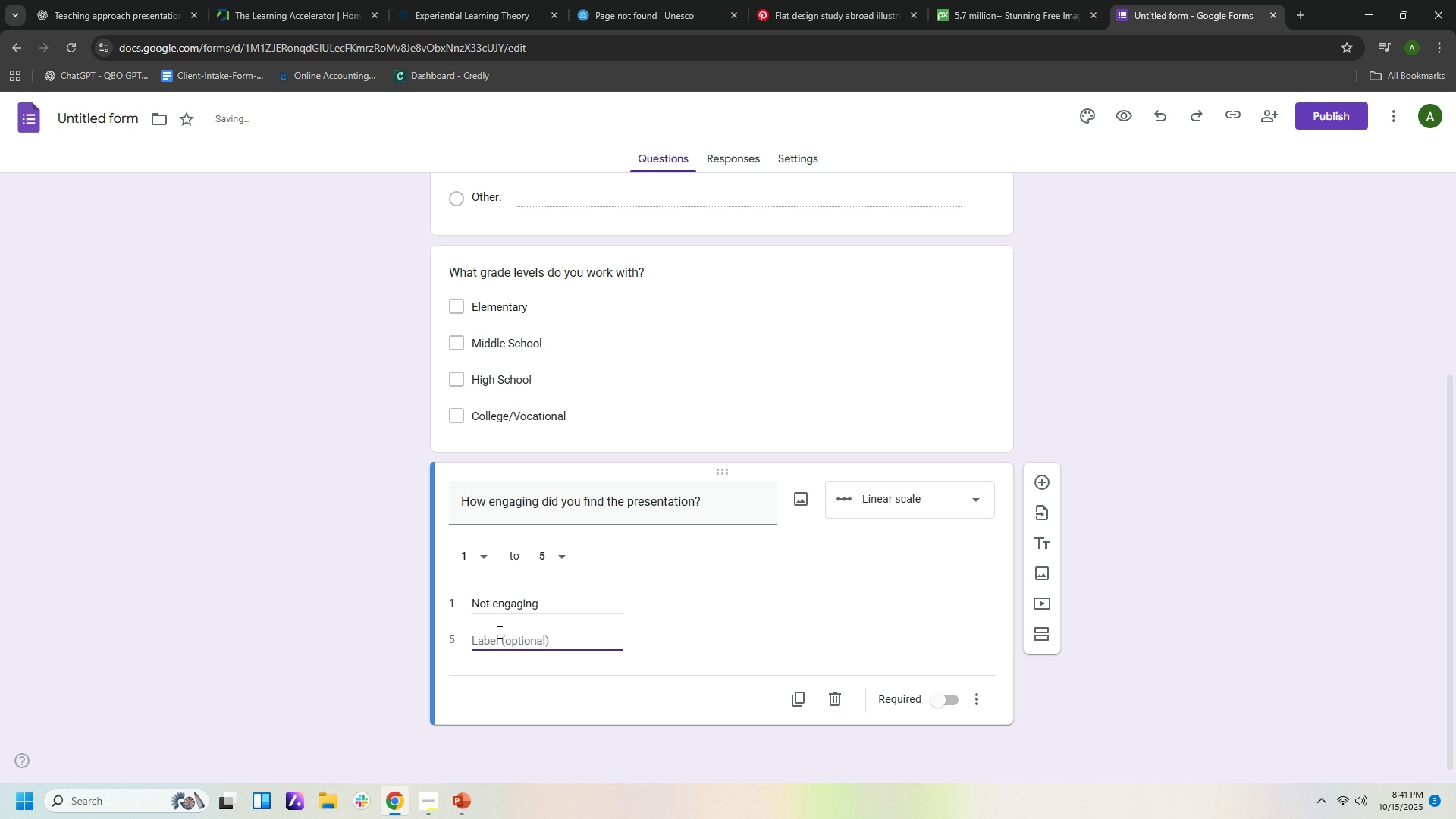 
type(Emtre)
key(Backspace)
key(Backspace)
key(Backspace)
key(Backspace)
type(xtremely engaging)
 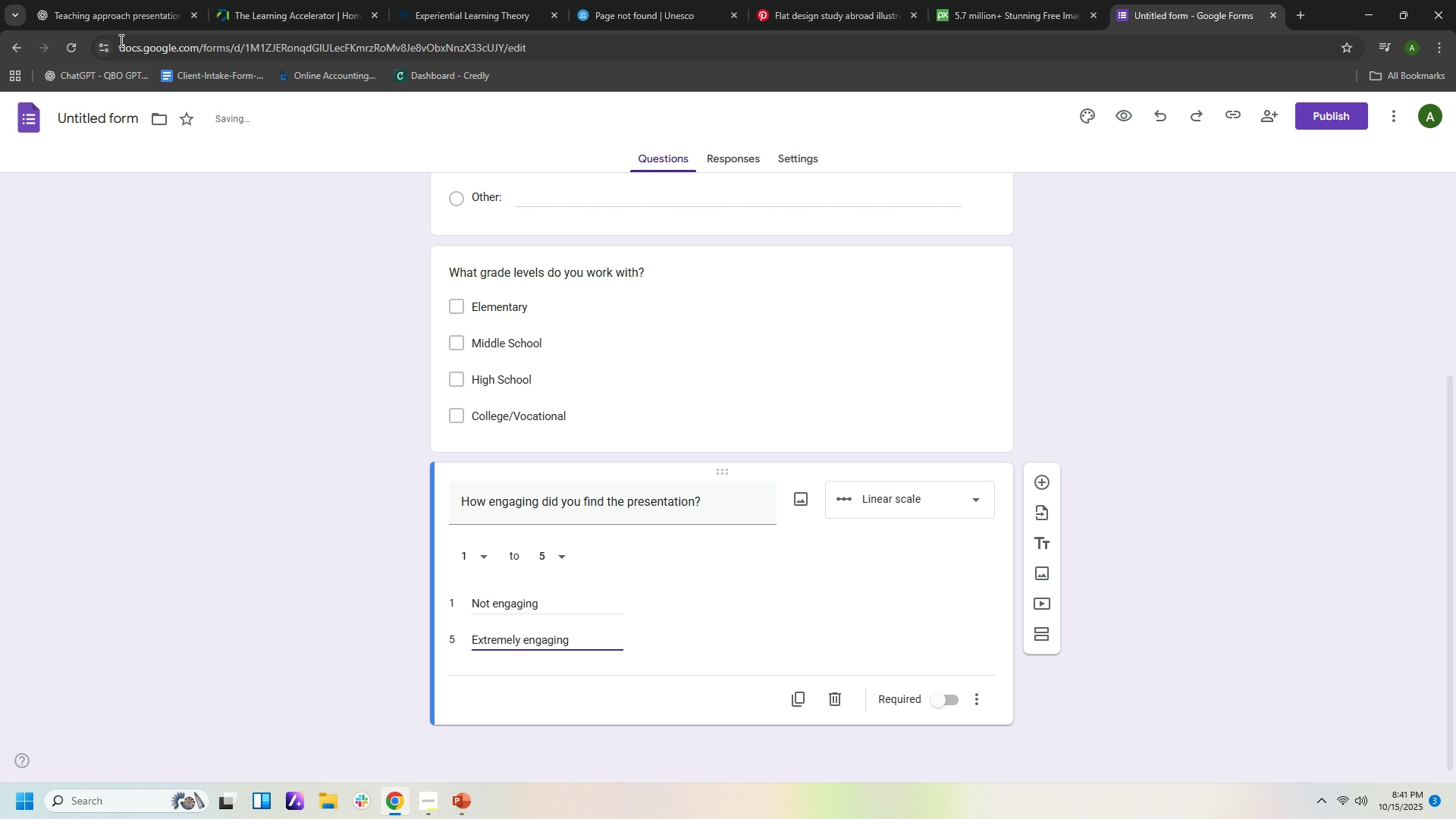 
left_click([121, 1])
 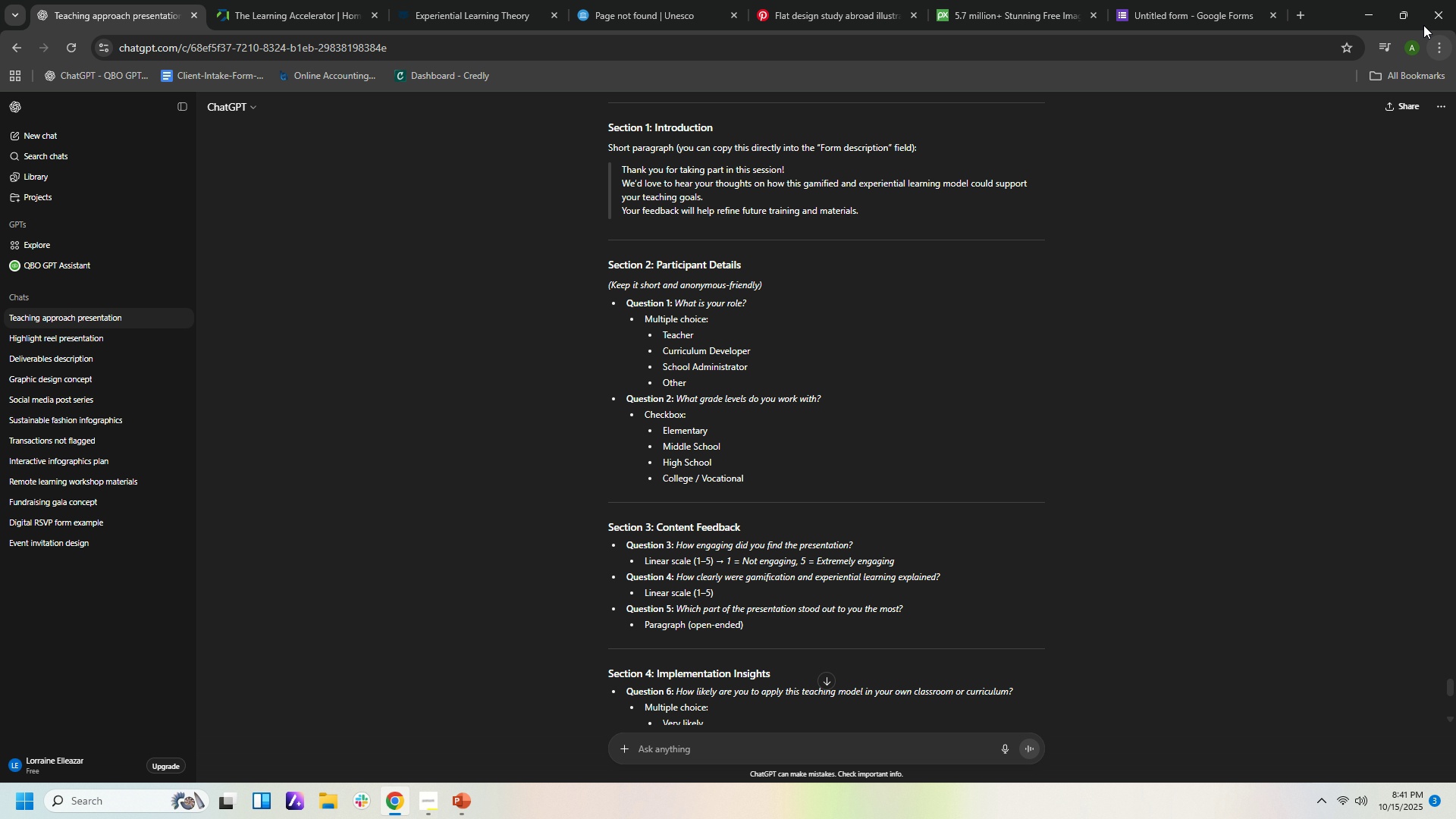 
left_click([1228, 15])
 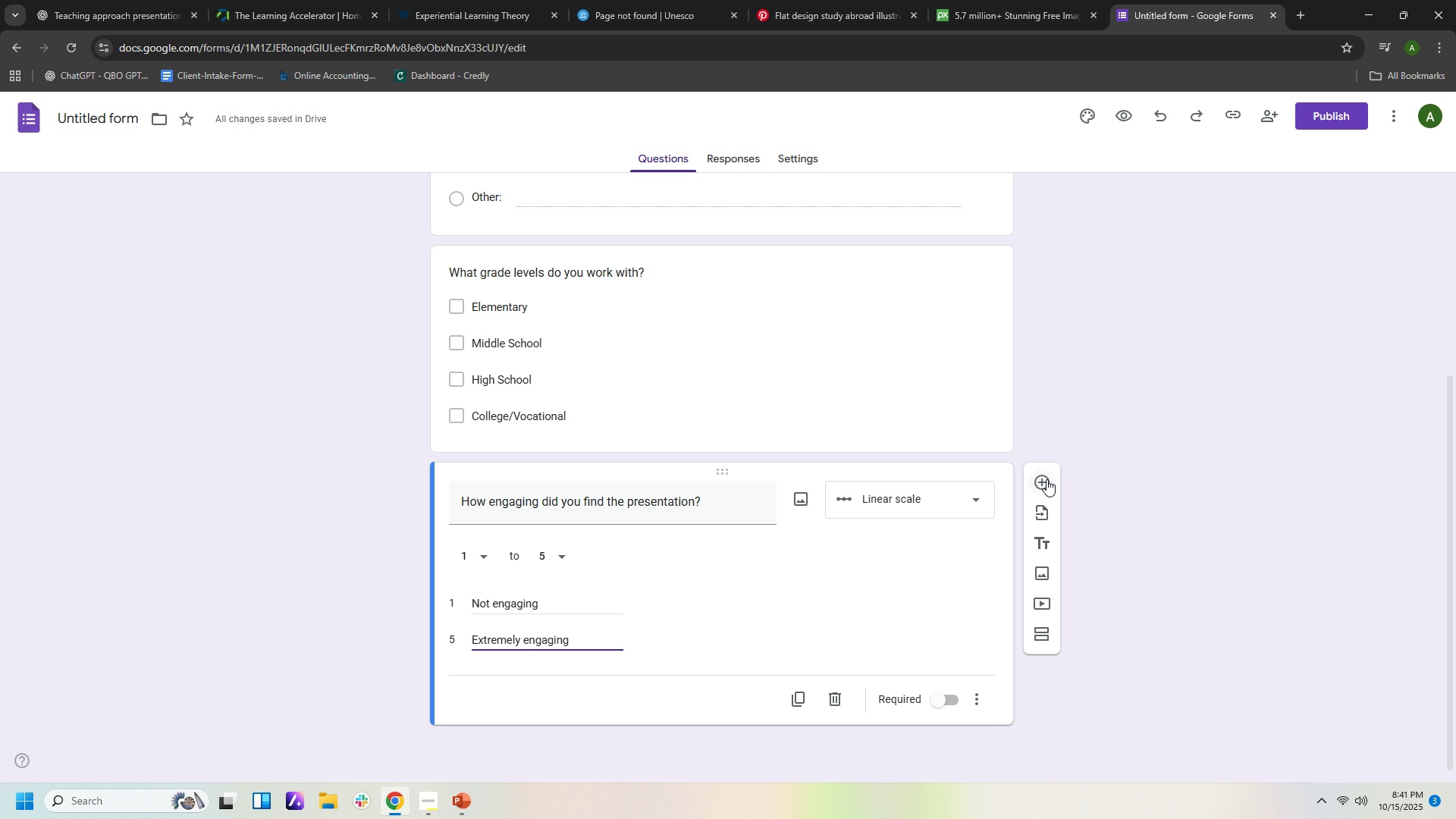 
left_click([1046, 479])
 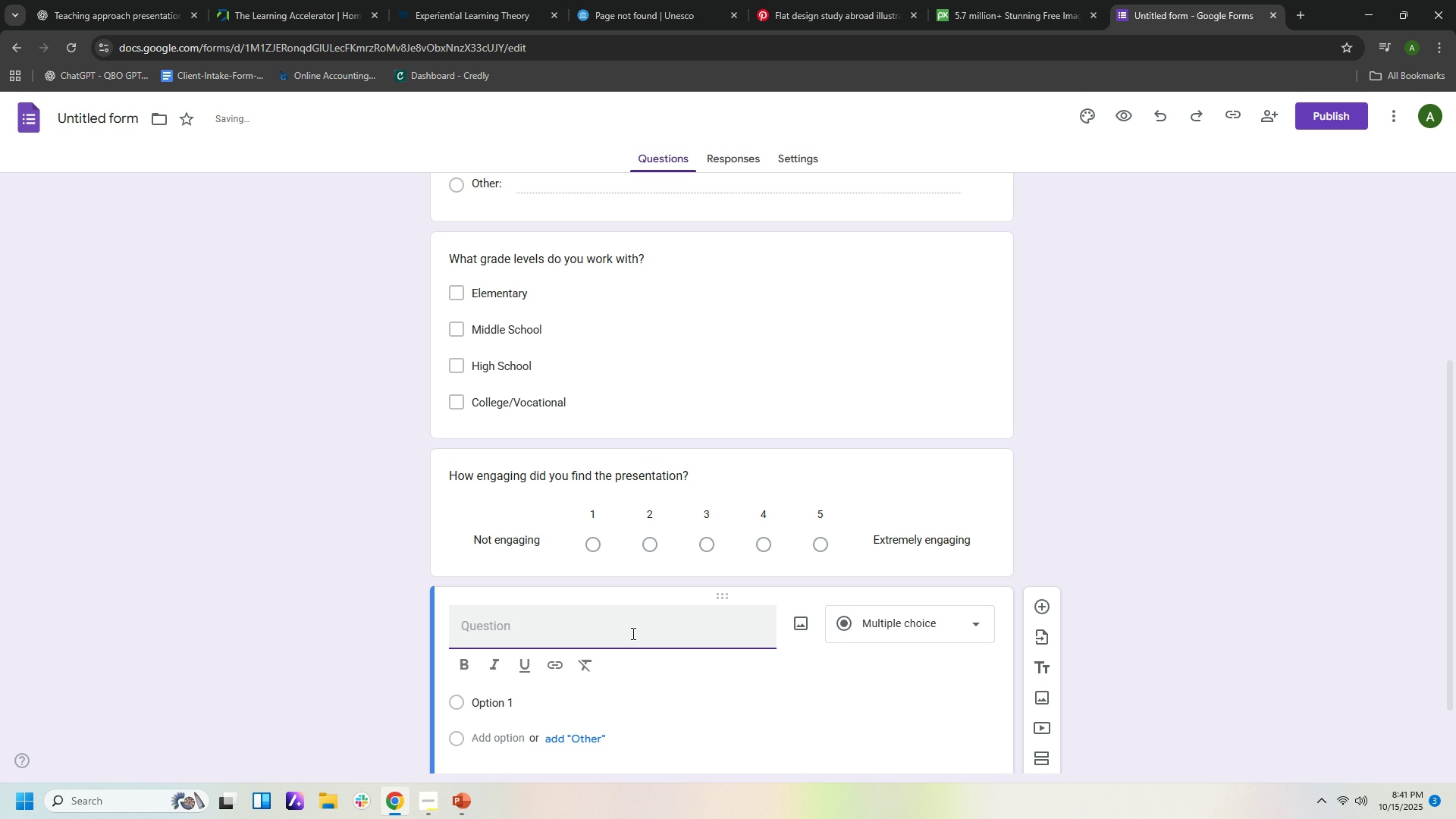 
left_click([632, 633])
 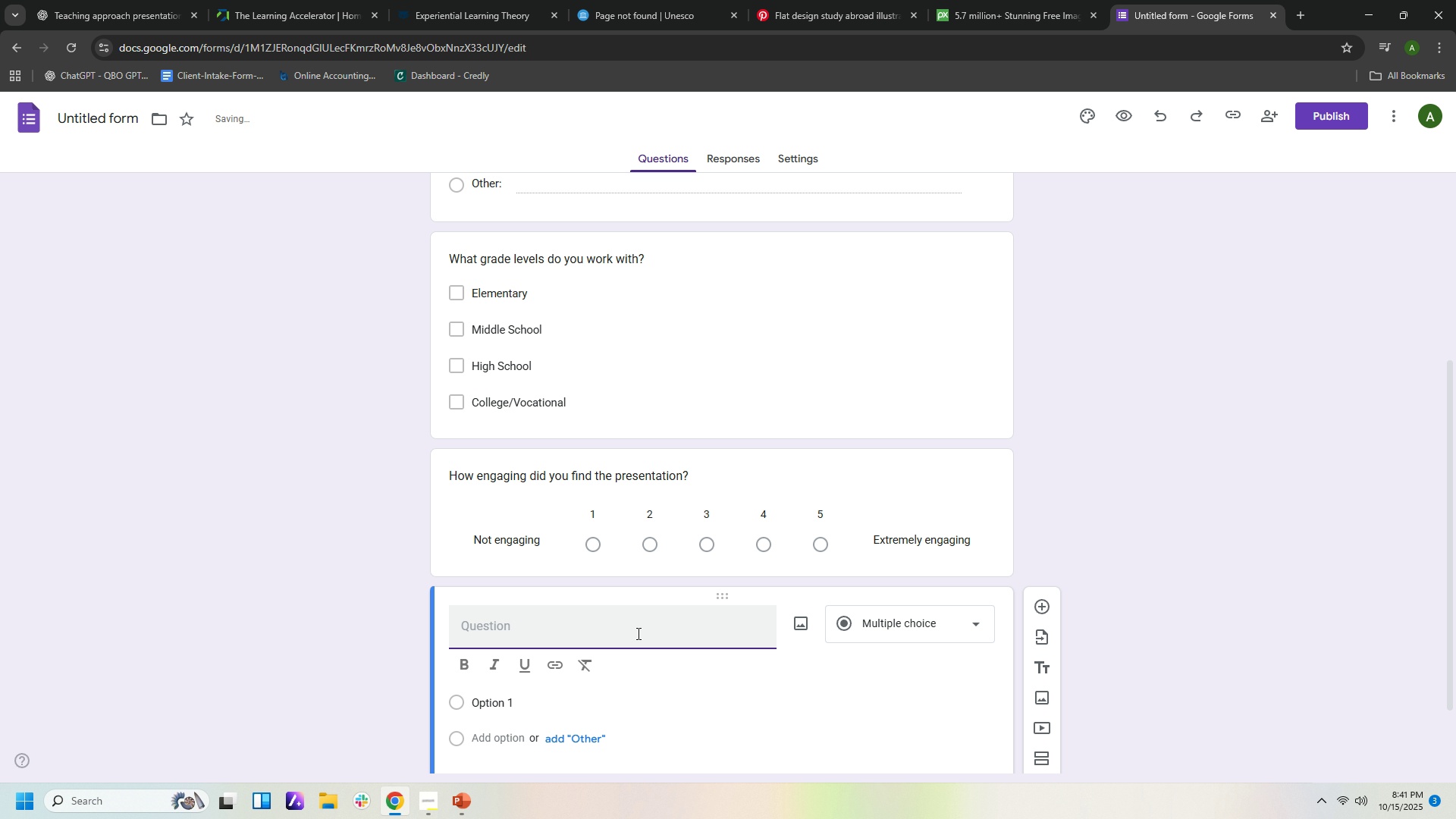 
type(How clearly)
 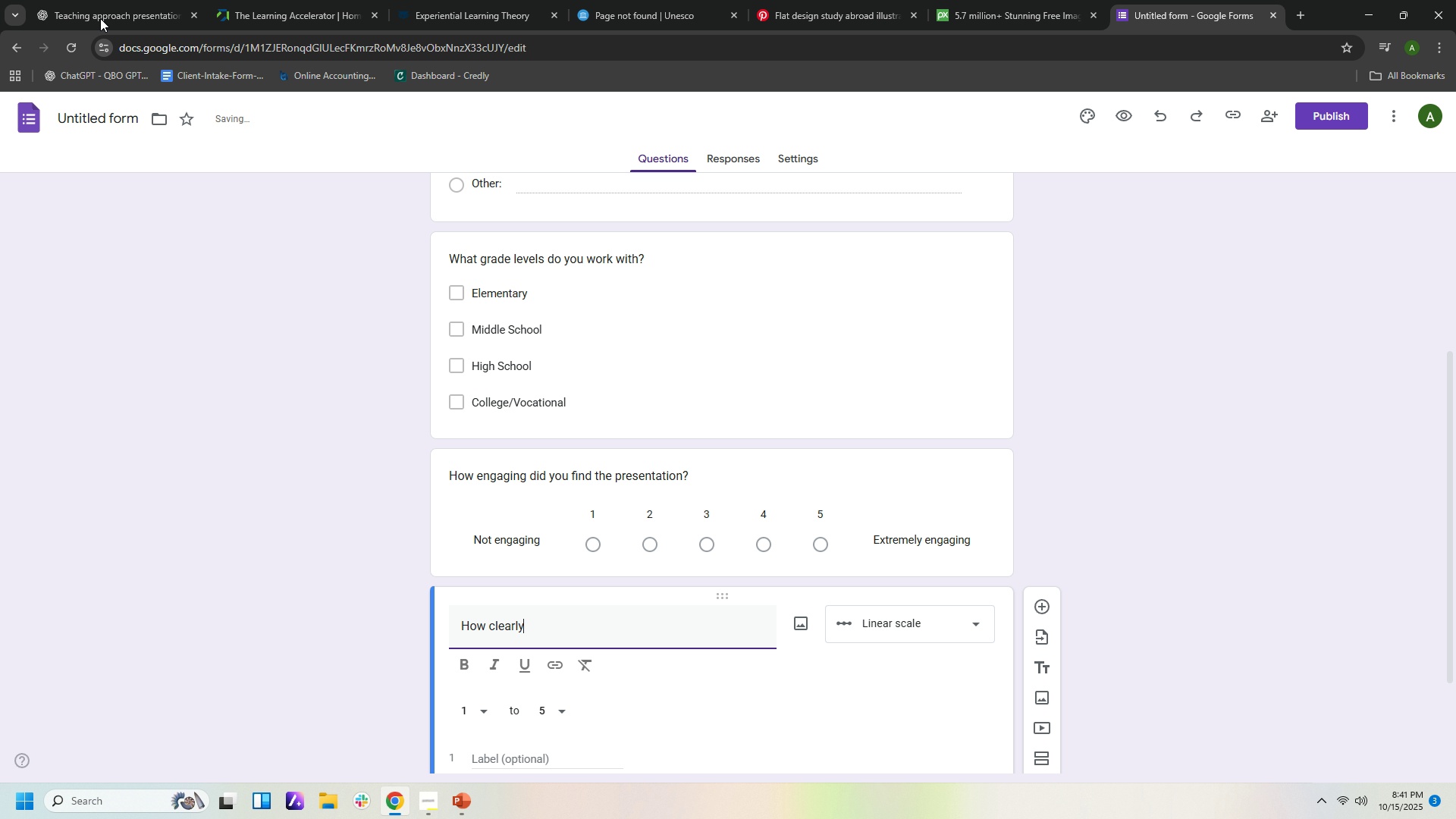 
left_click([100, 14])
 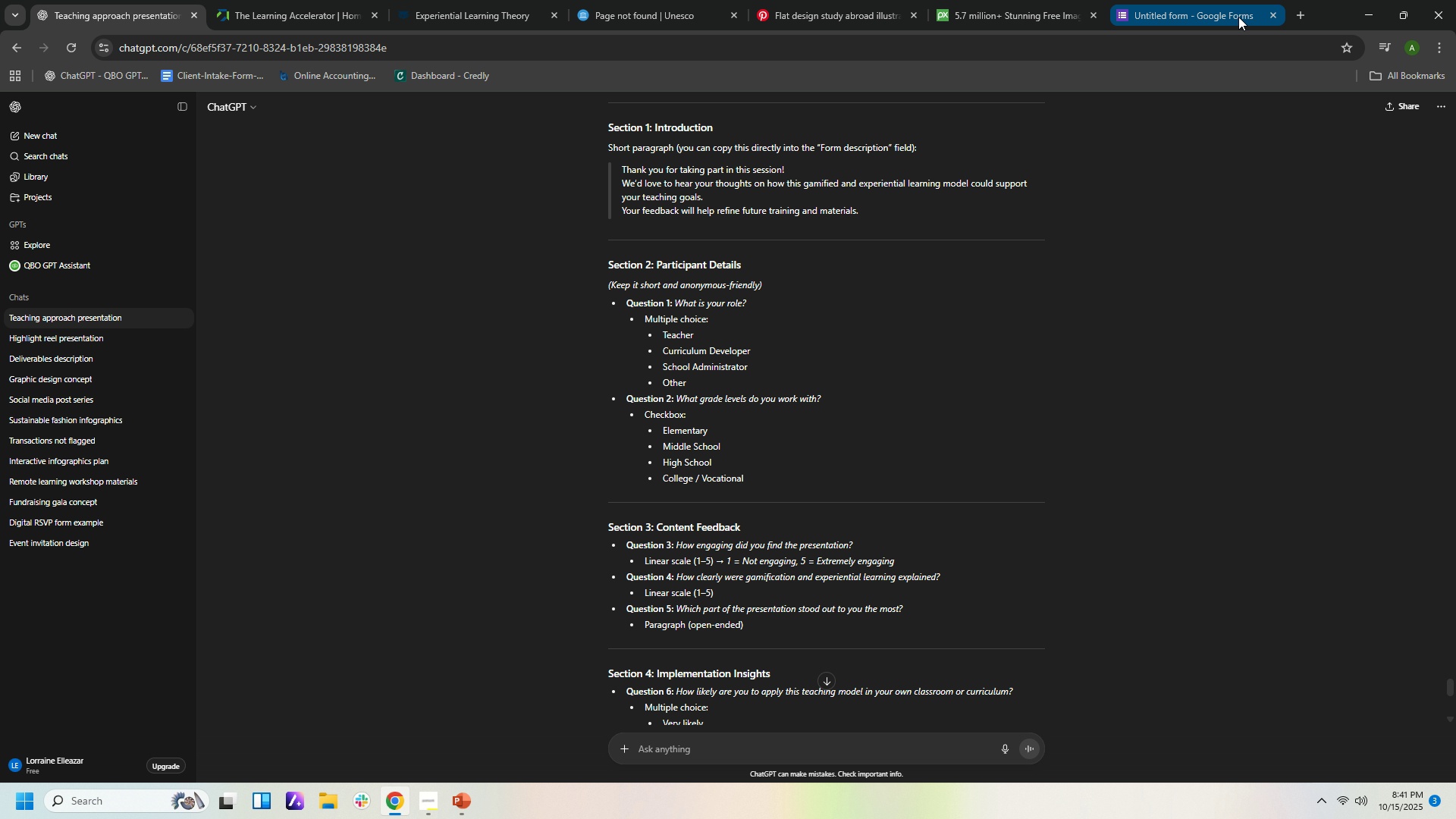 
left_click([1238, 17])
 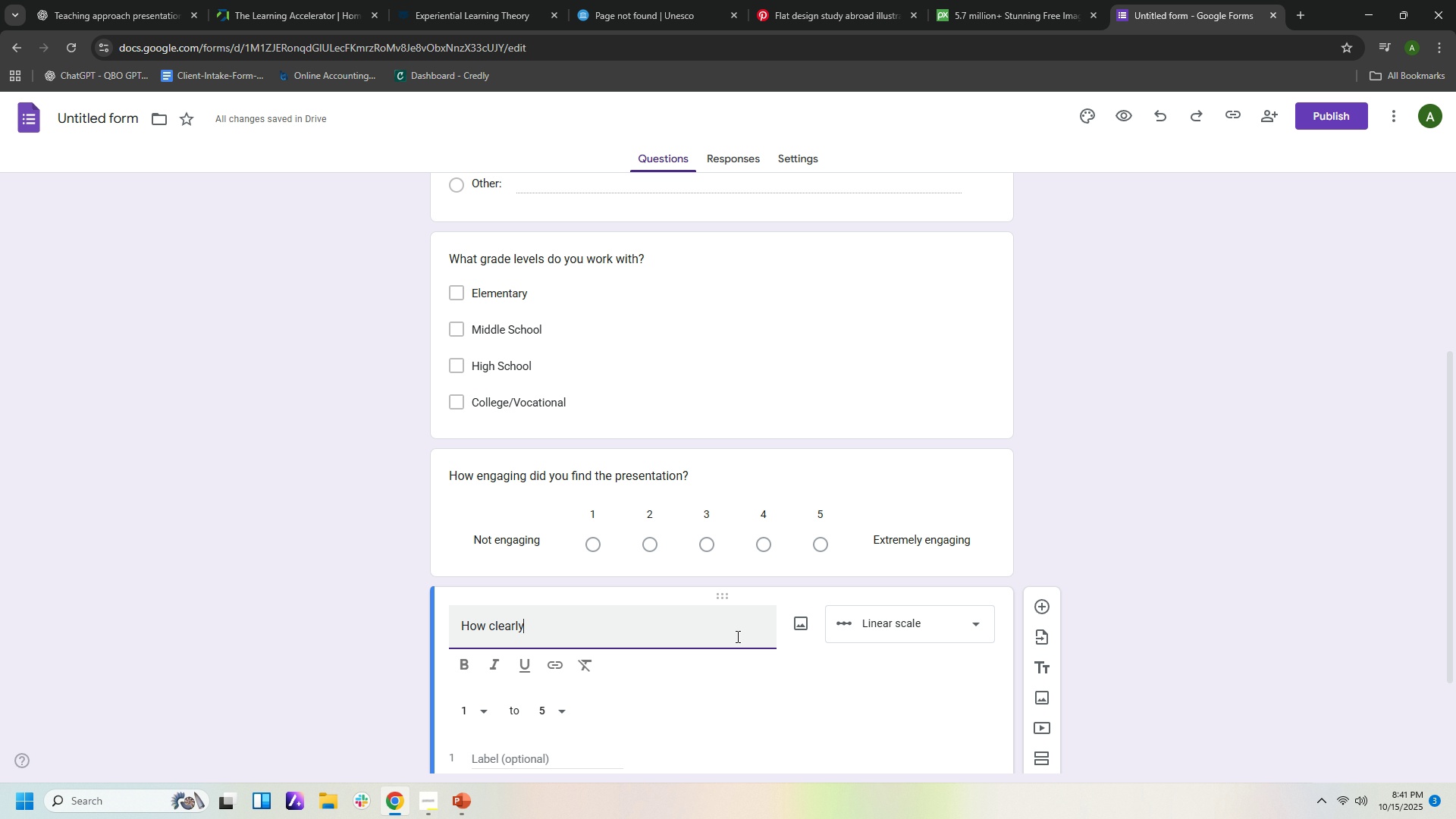 
type( were gamig)
key(Backspace)
type(fication)
 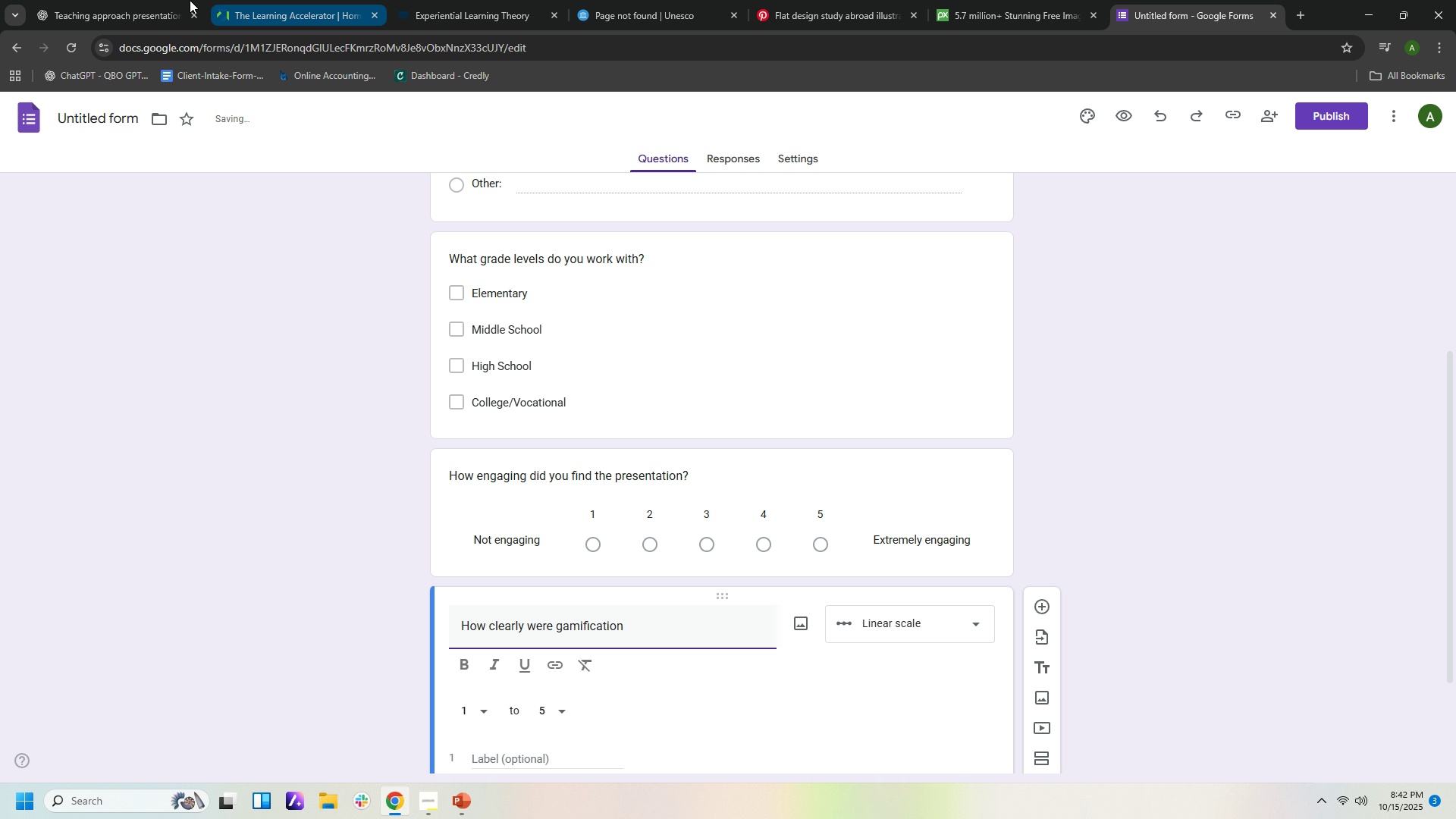 
left_click([162, 13])
 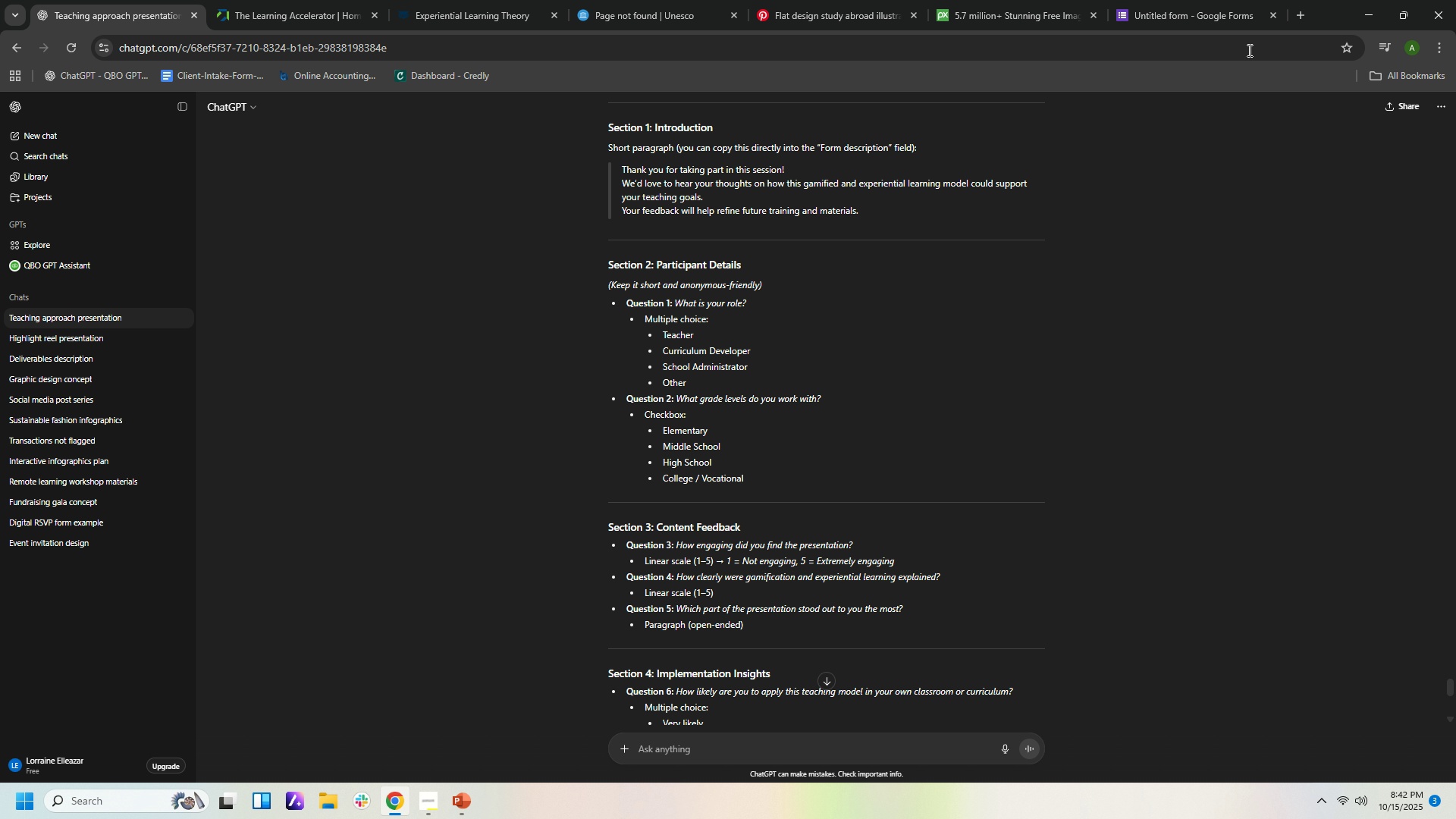 
left_click([1222, 9])
 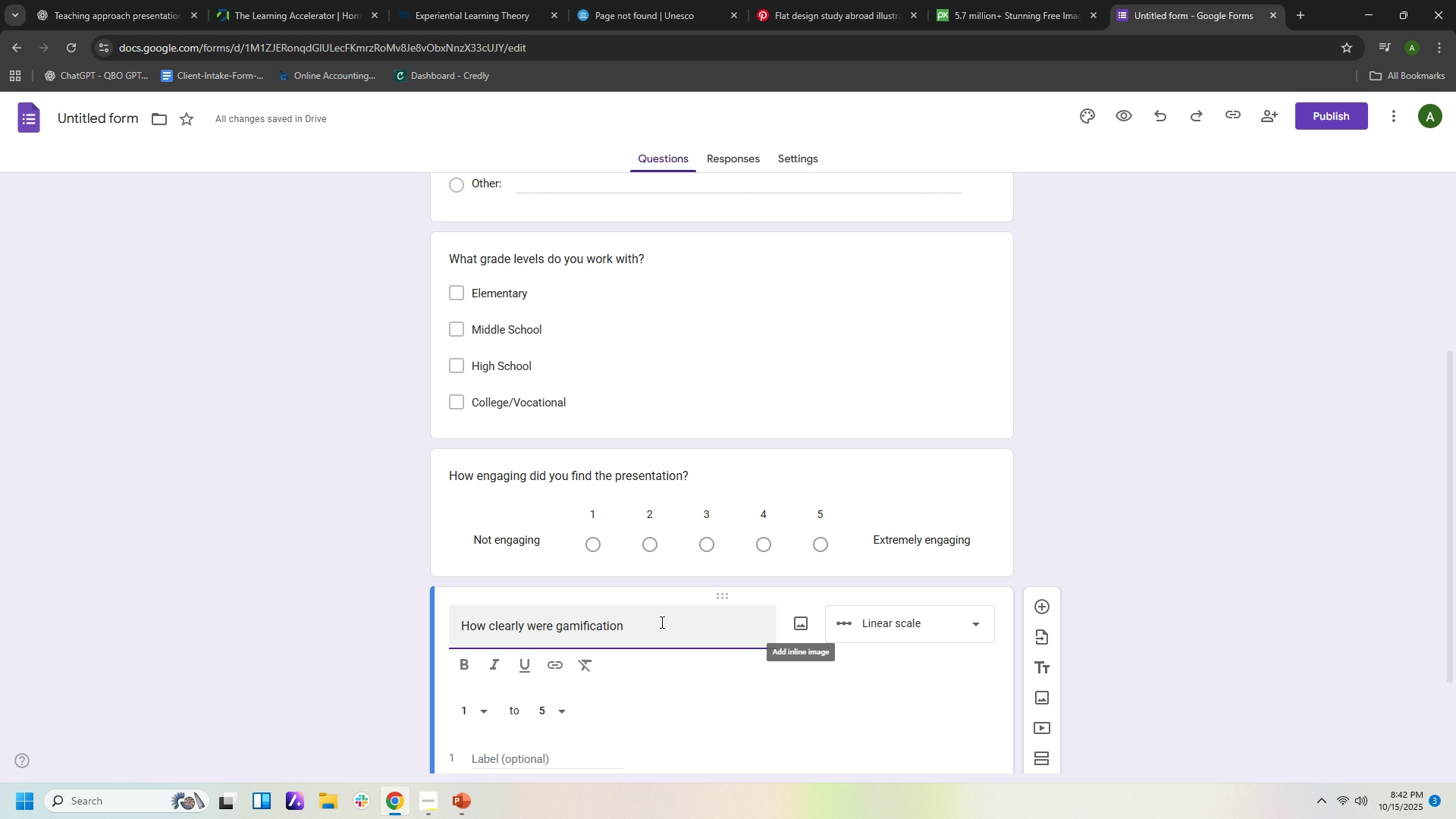 
left_click([661, 622])
 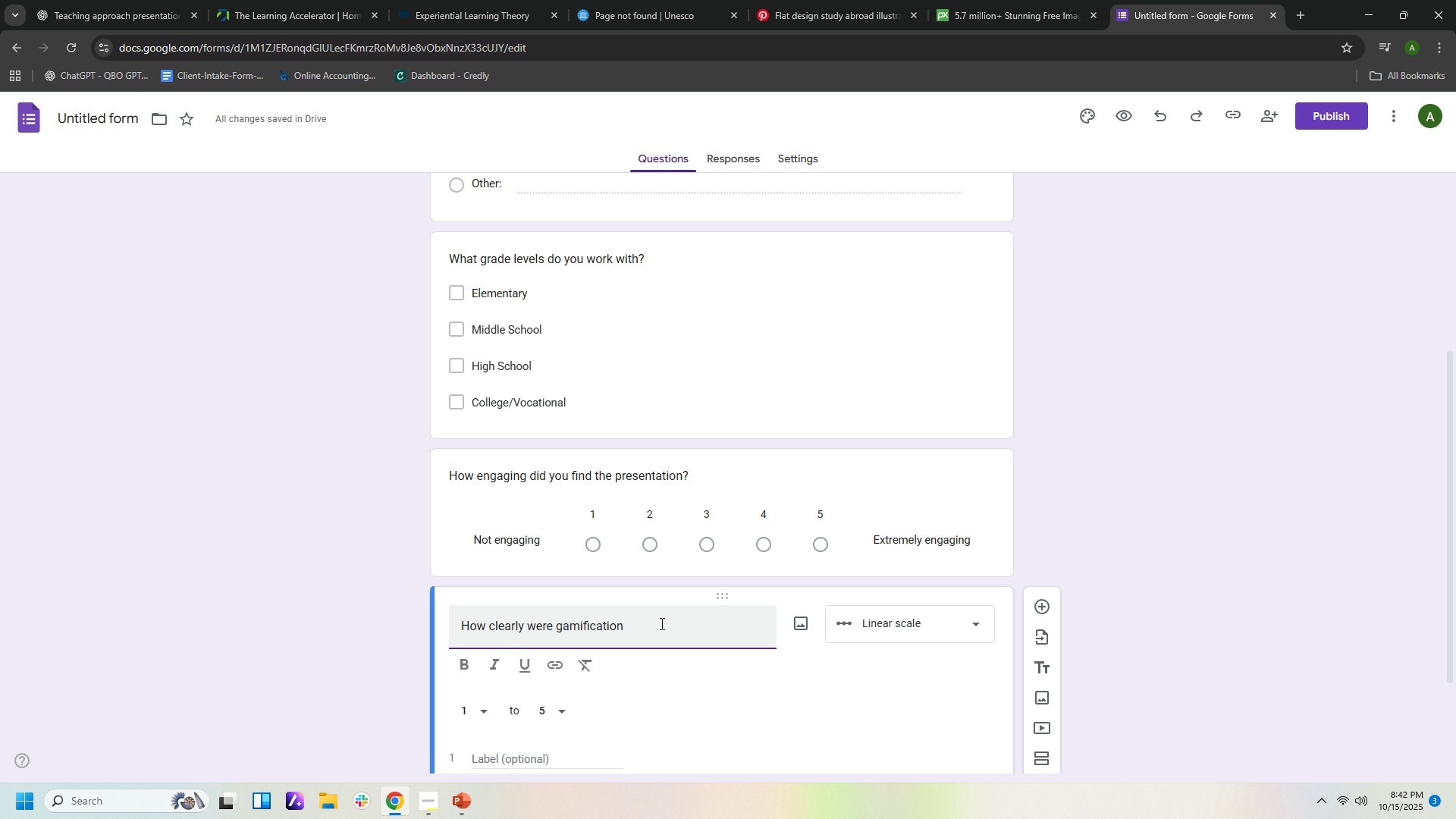 
type( amd )
key(Backspace)
key(Backspace)
key(Backspace)
type(nd experiential learning explain?)
 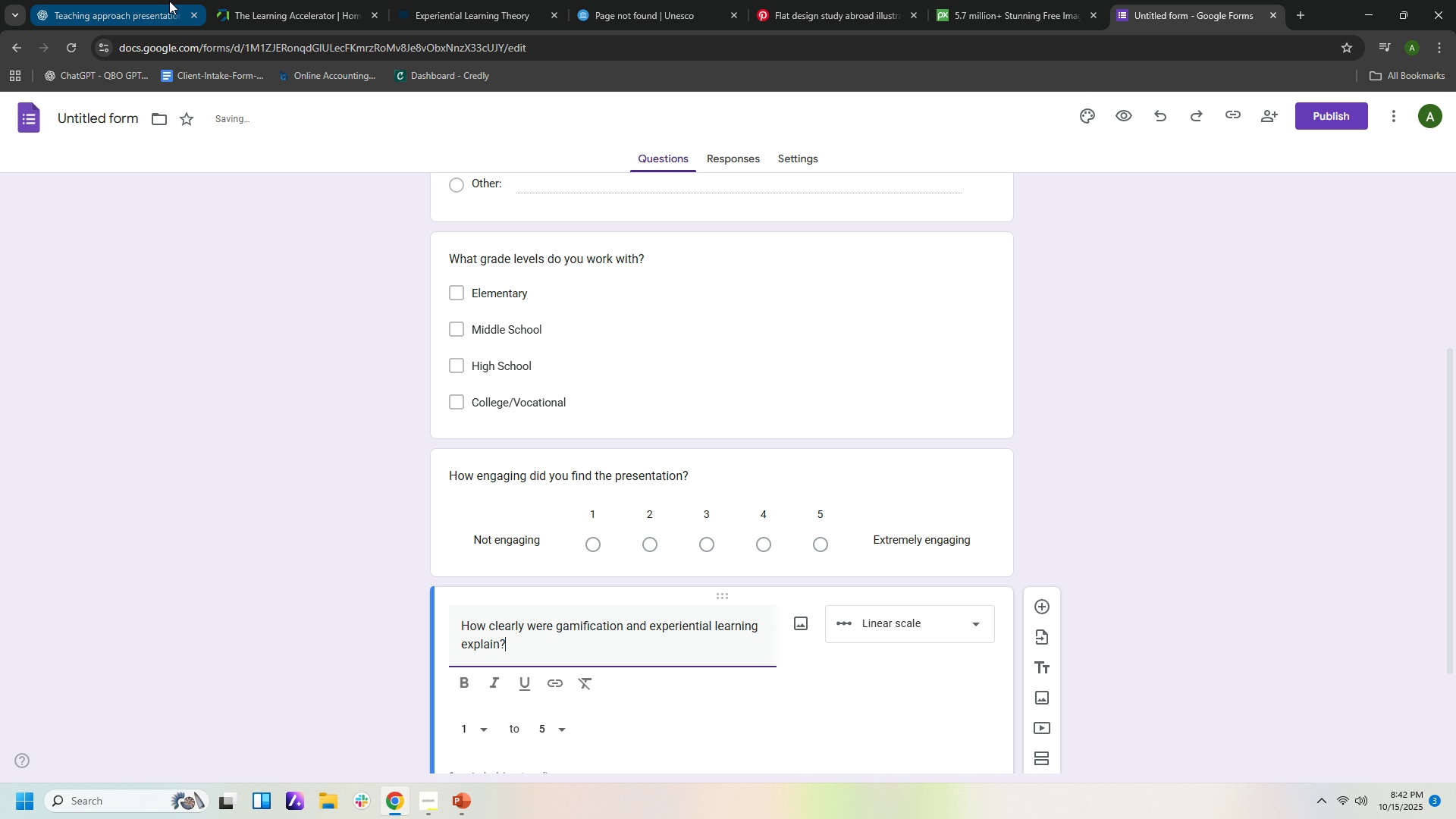 
left_click([159, 8])
 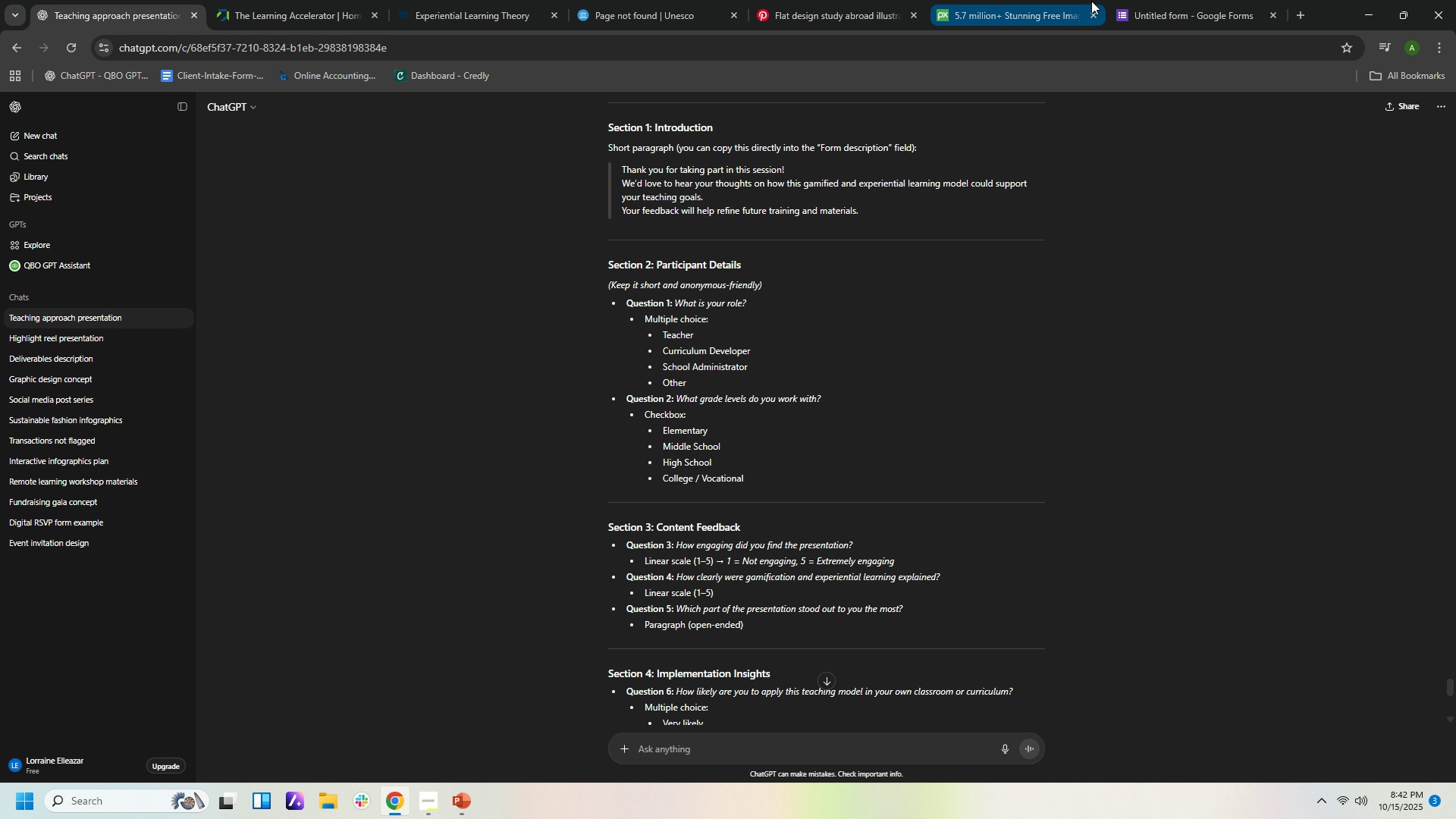 
left_click([1219, 17])
 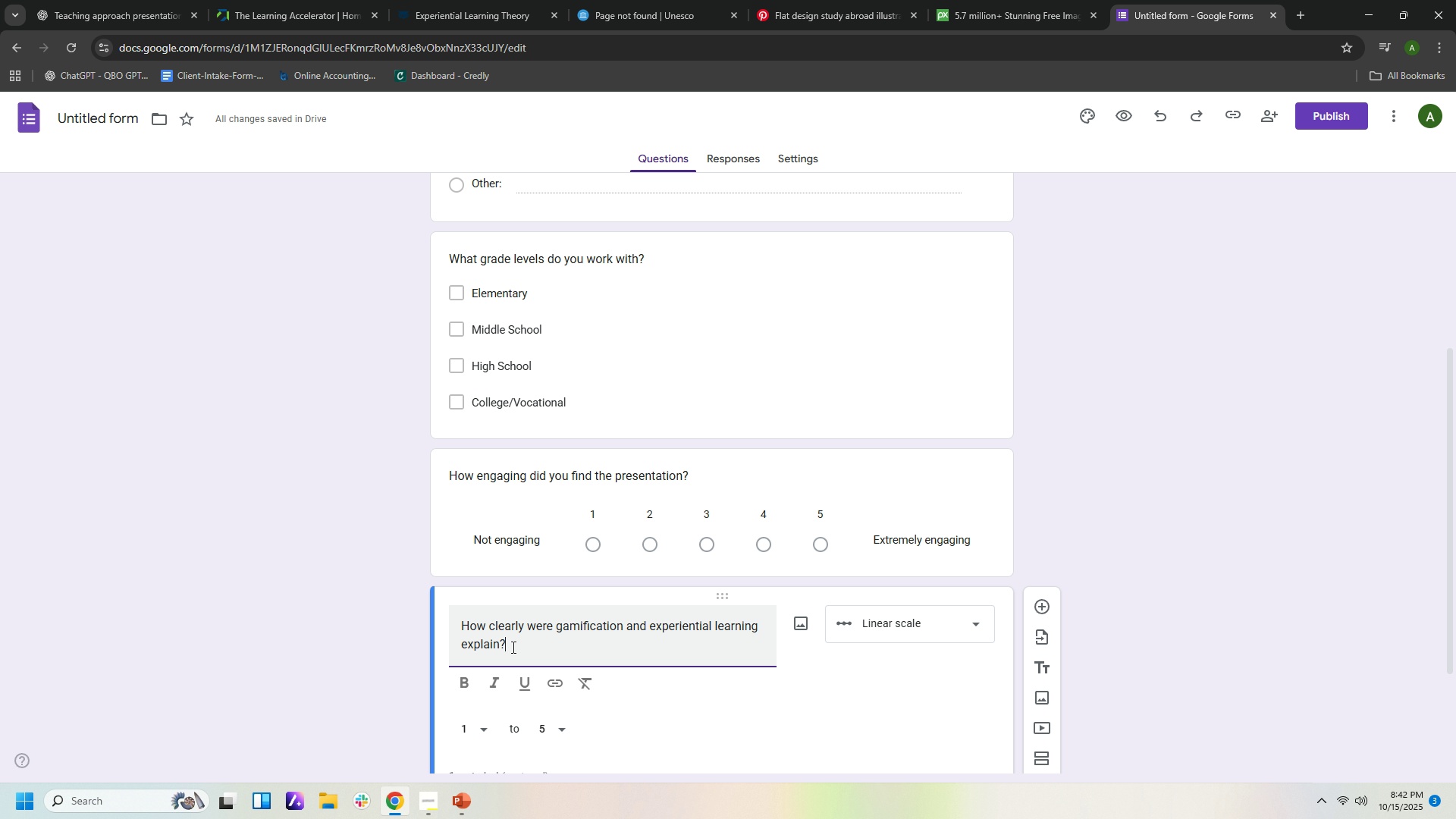 
key(Backspace)
type(ed?)
 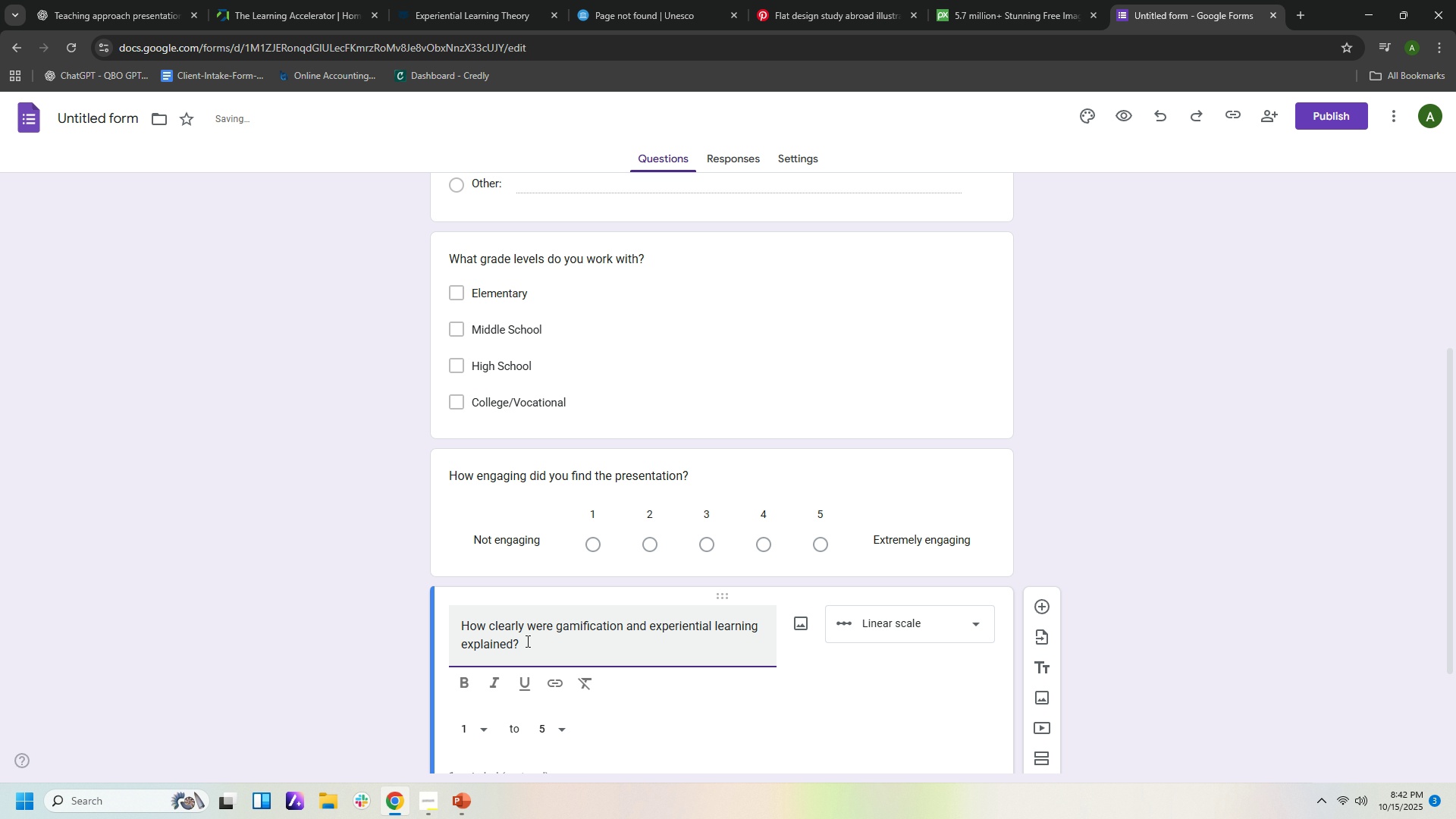 
scroll: coordinate [767, 709], scroll_direction: down, amount: 4.0
 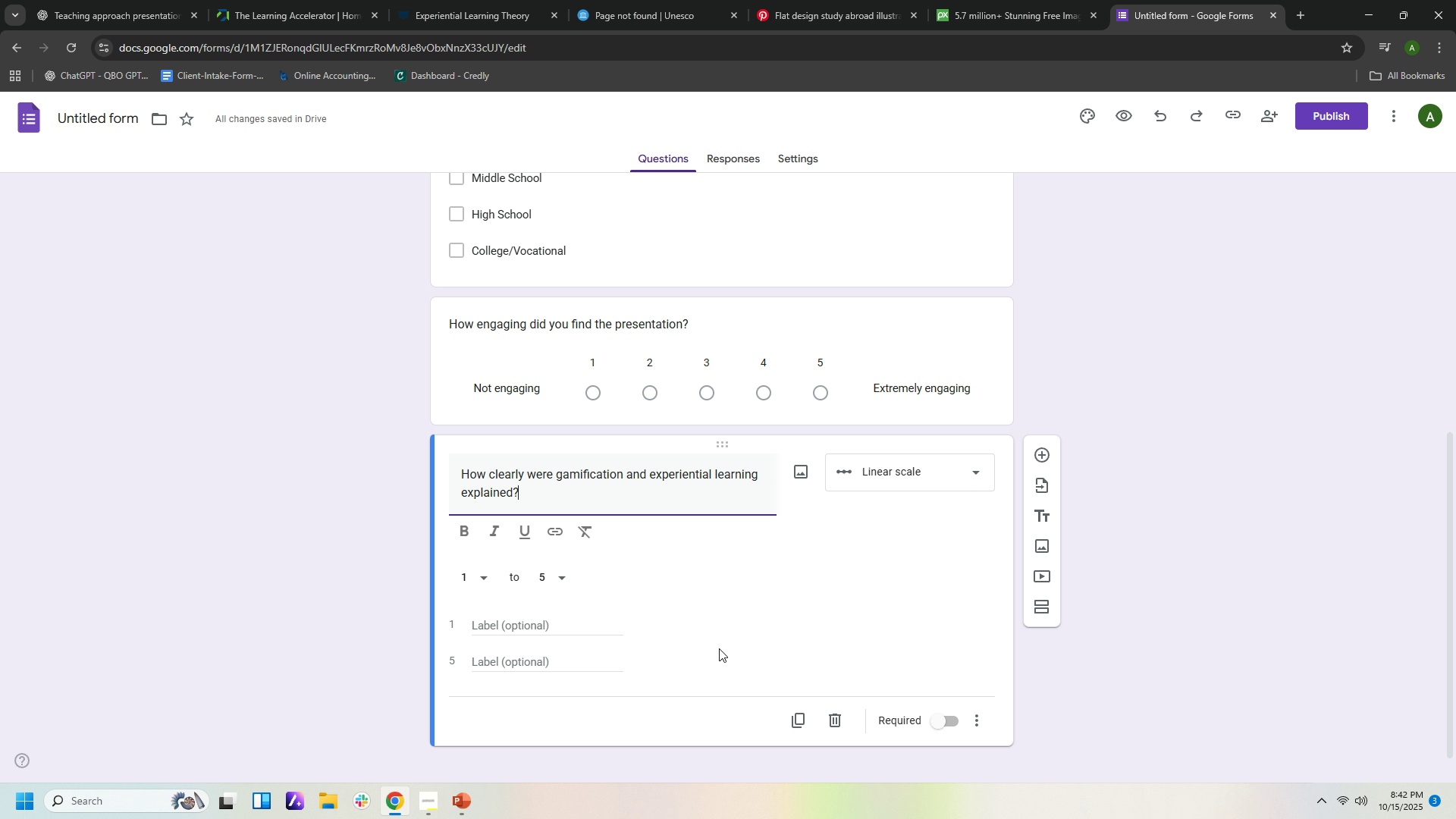 
wait(5.35)
 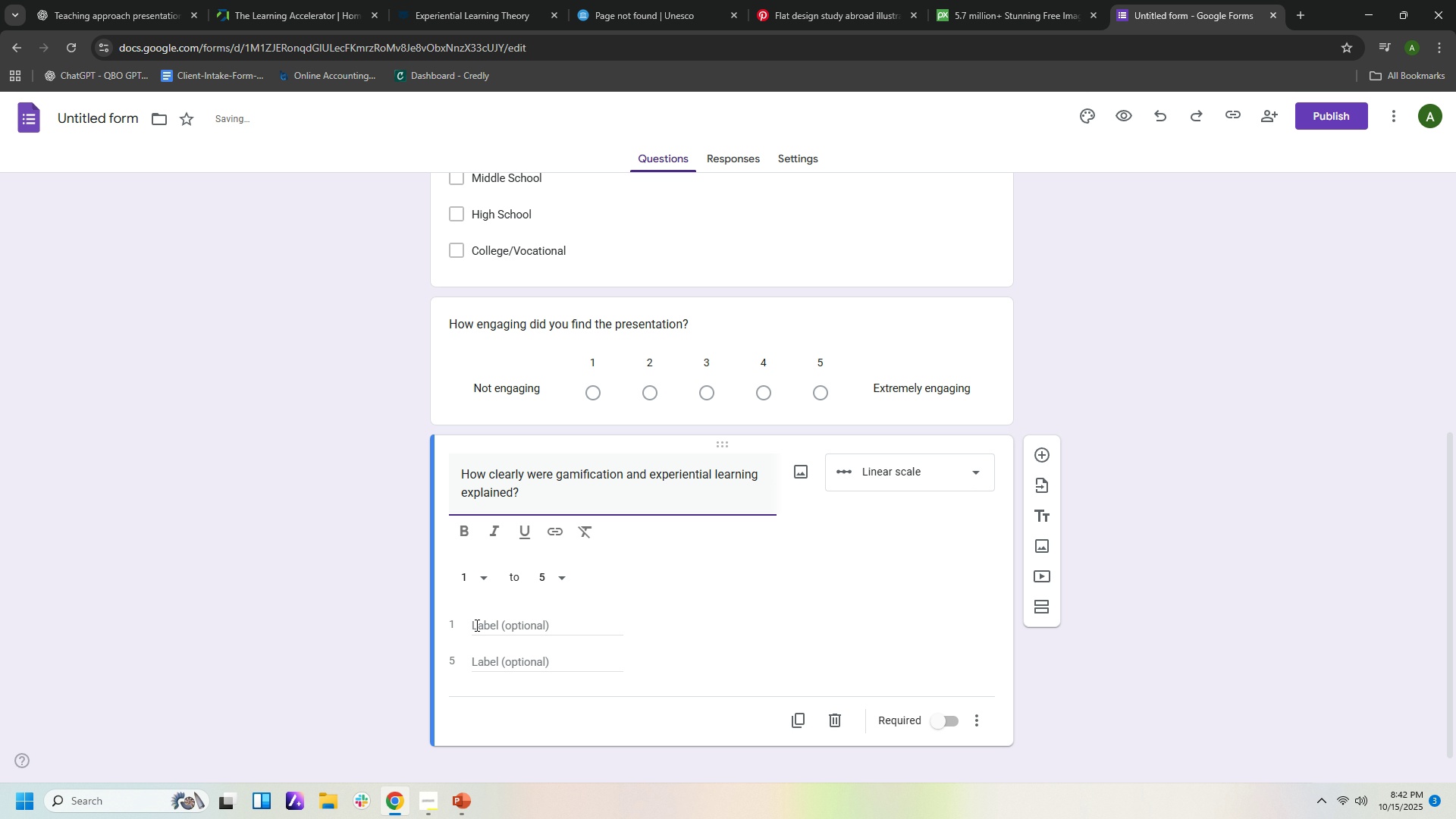 
left_click([539, 629])
 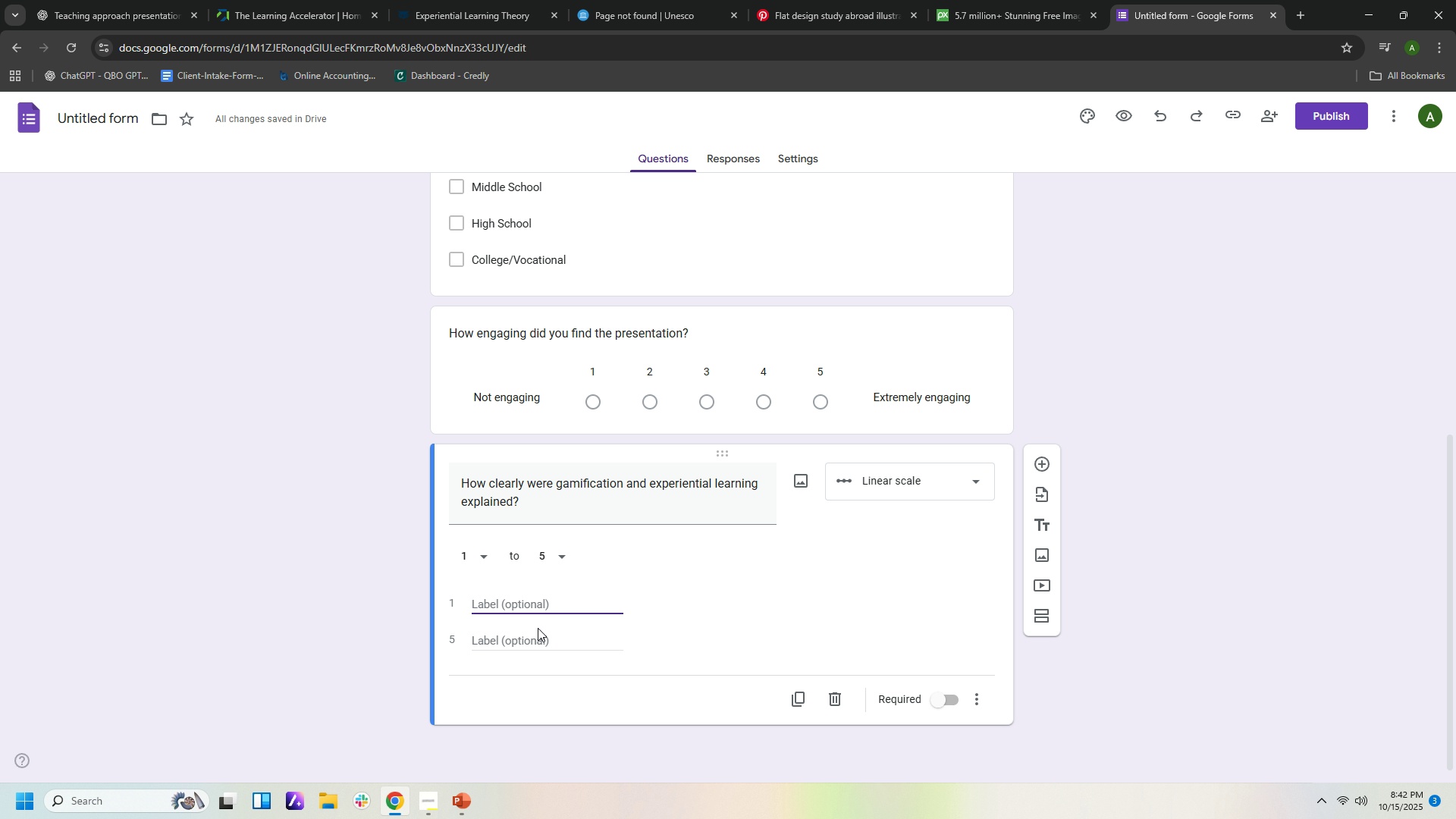 
type(Not)
key(Backspace)
key(Backspace)
key(Backspace)
 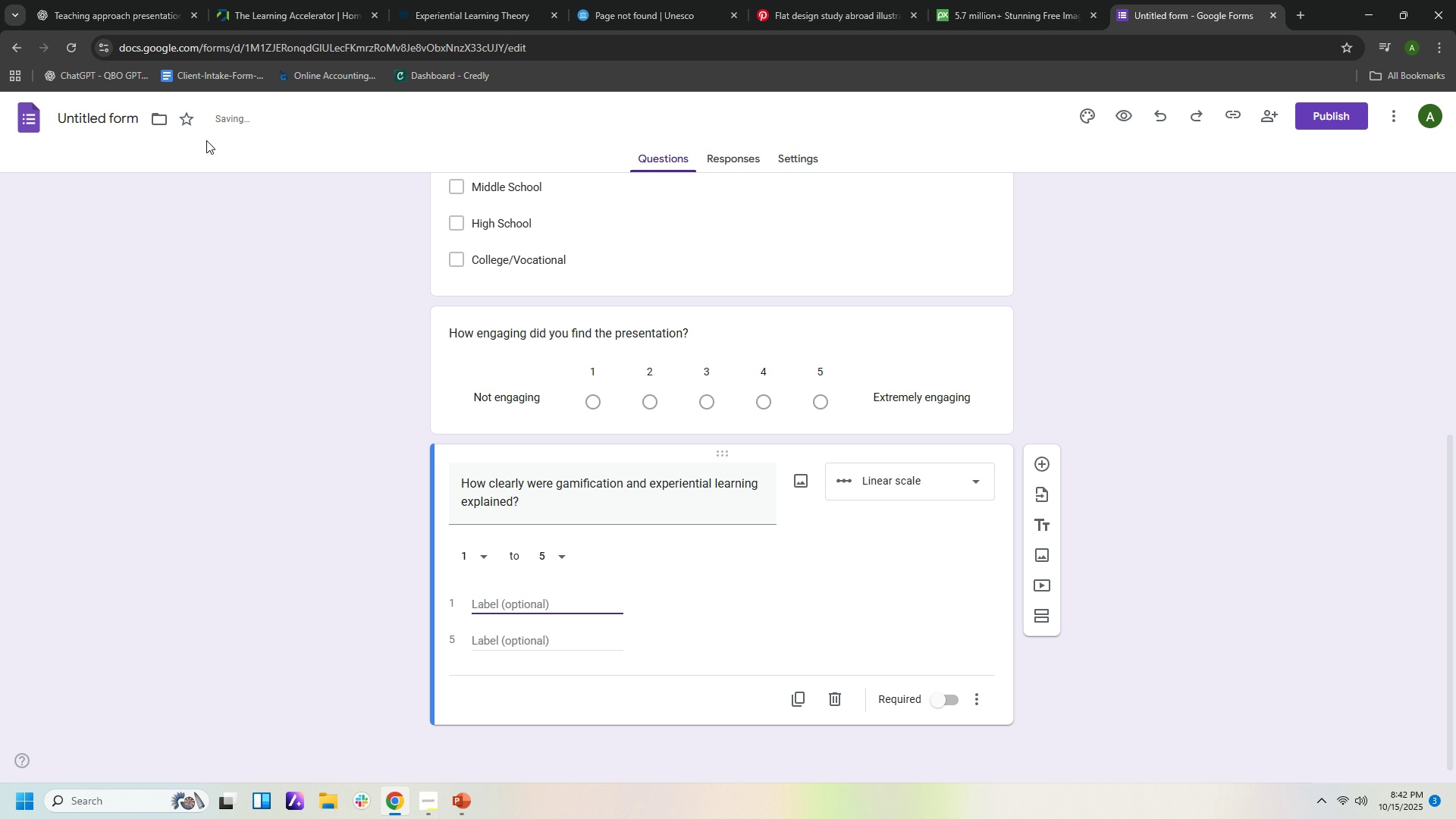 
left_click([130, 24])
 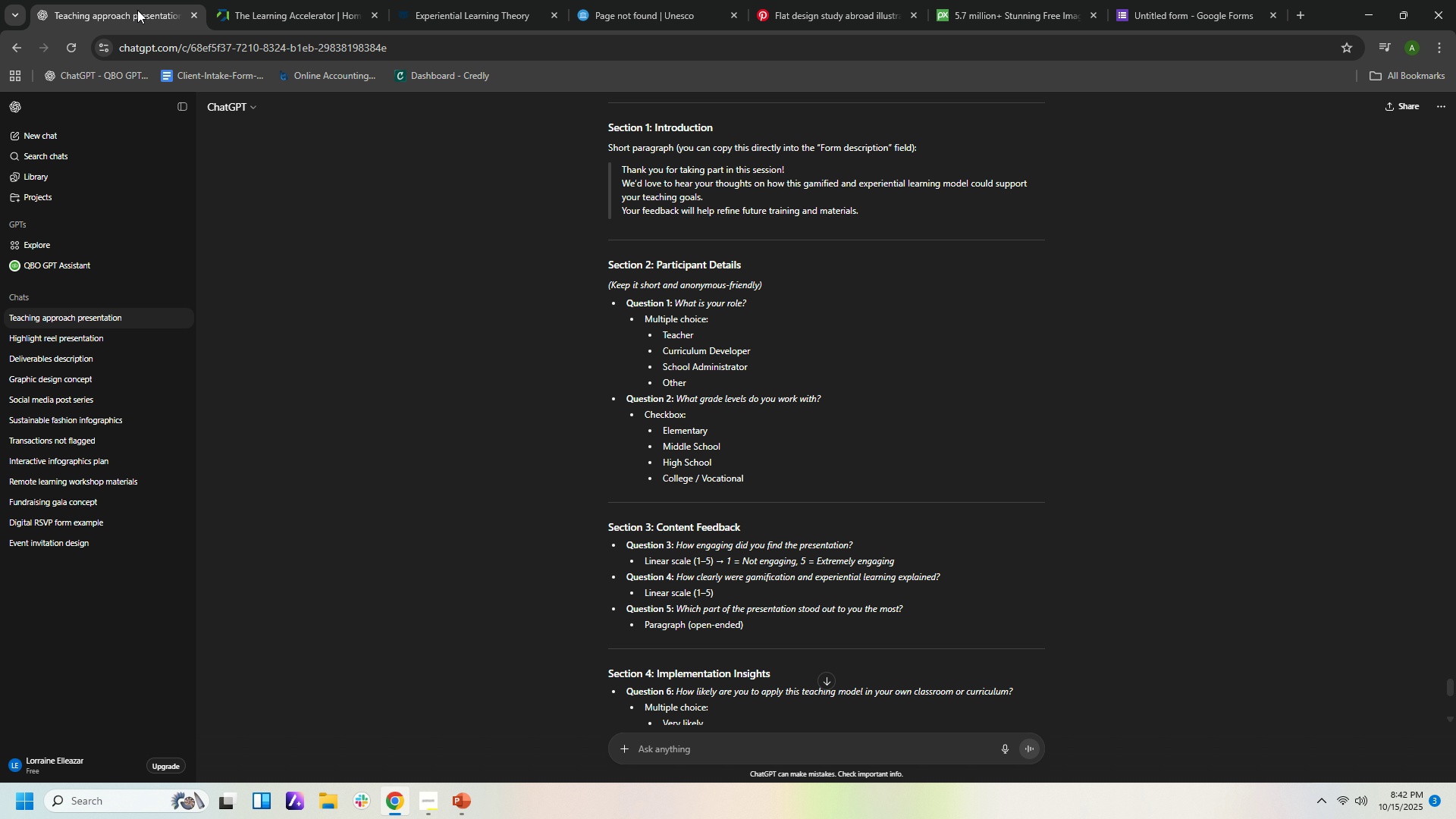 
mouse_move([152, 23])
 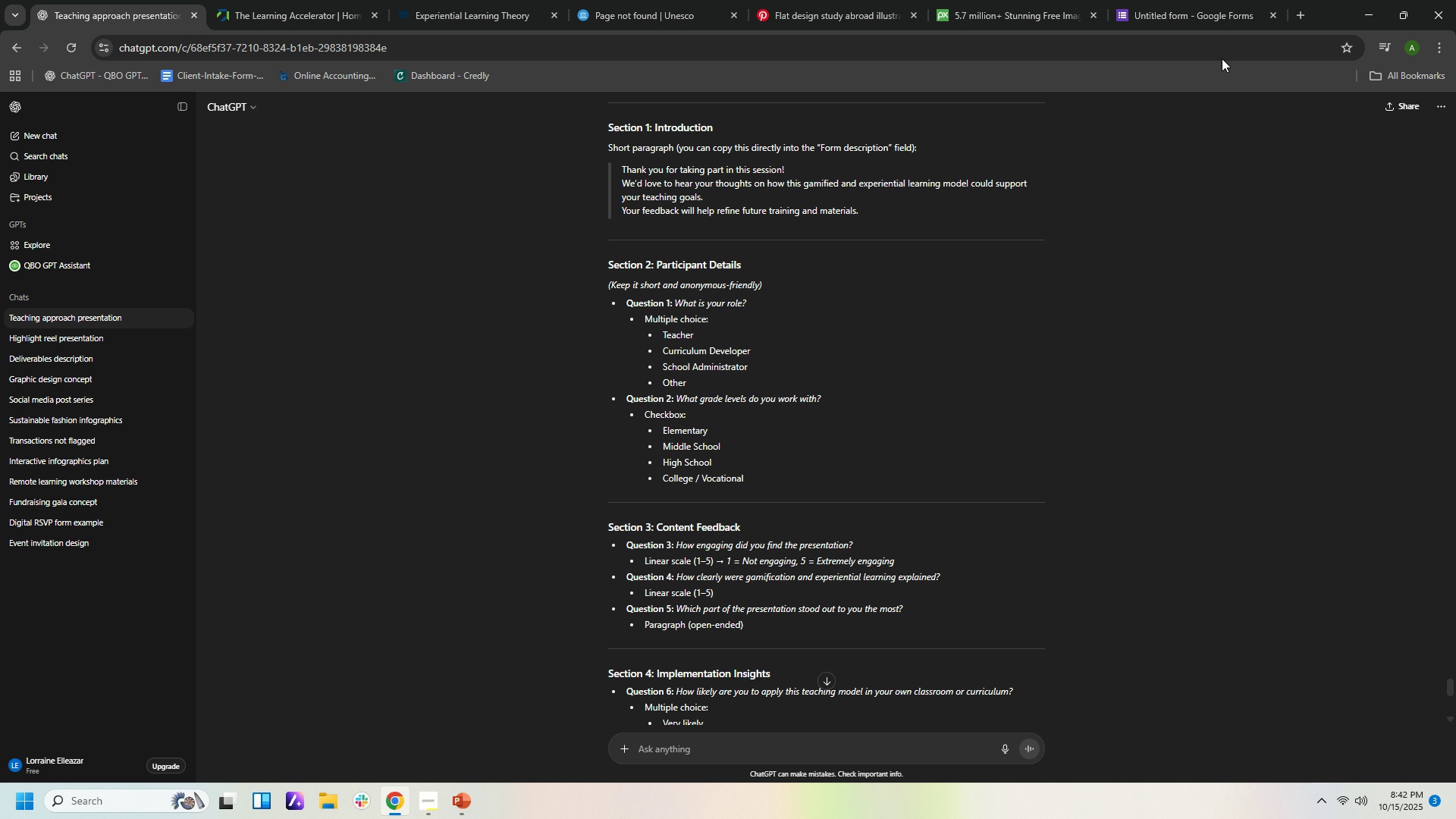 
left_click([1216, 14])
 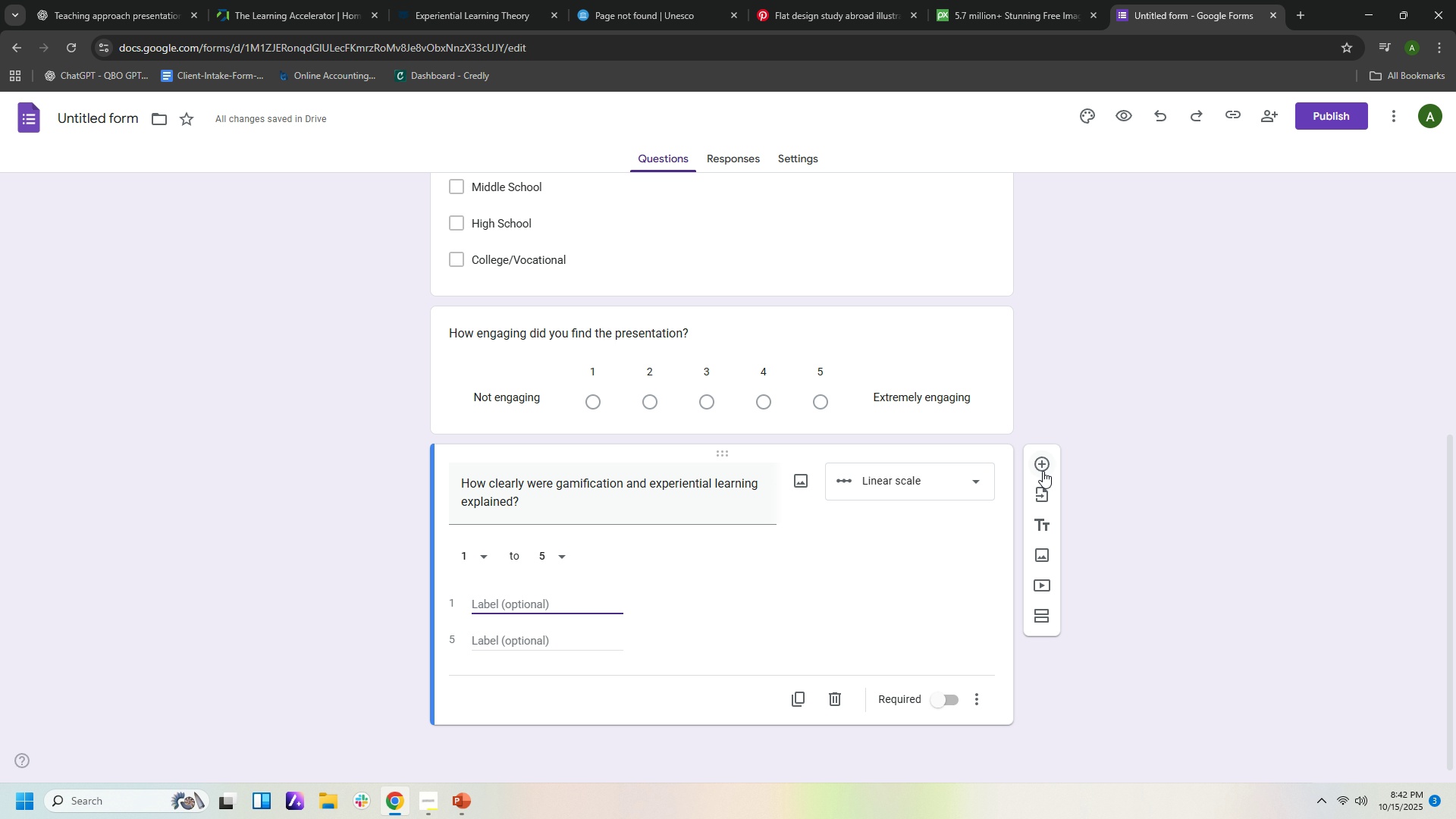 
left_click([1047, 462])
 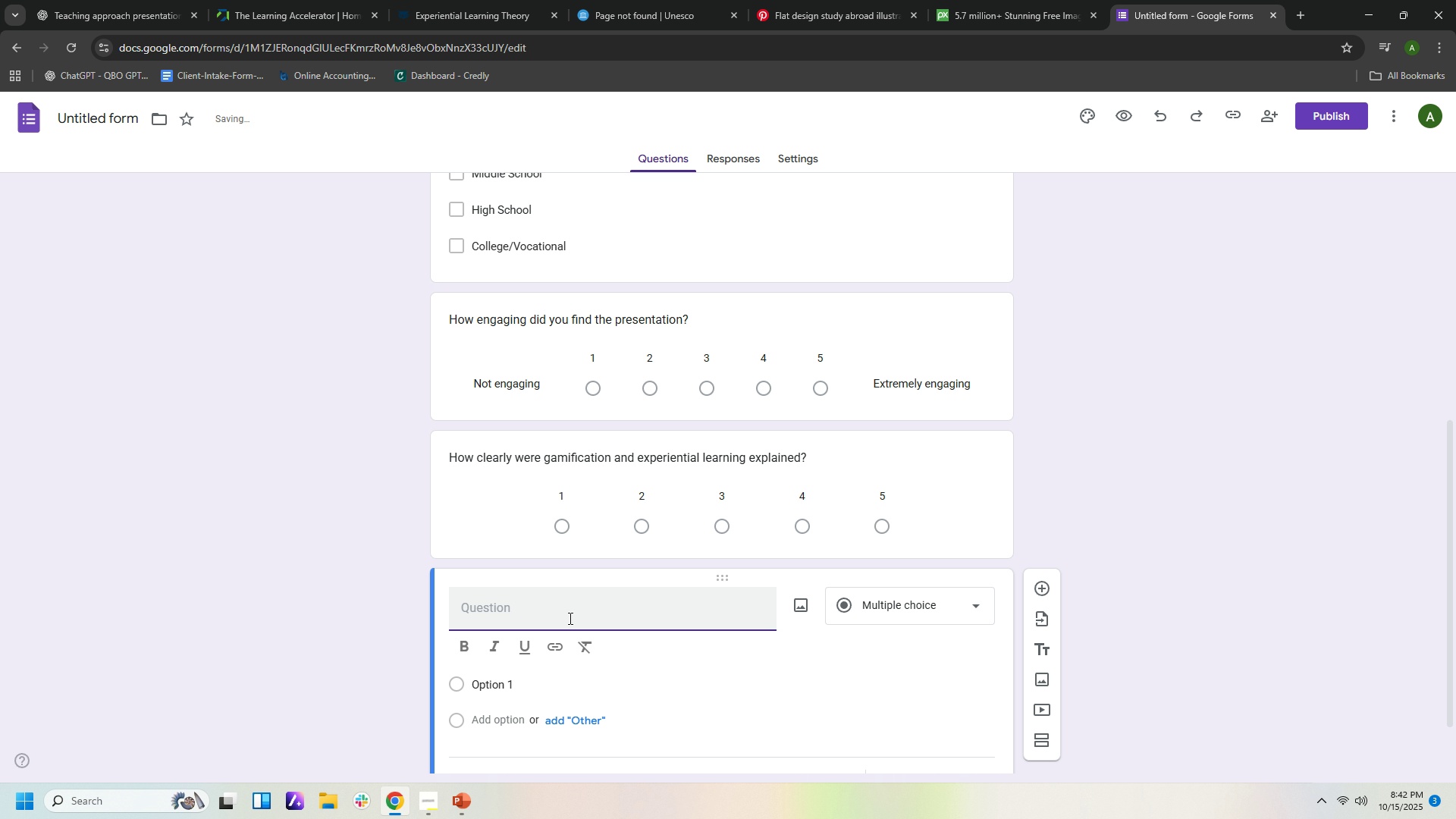 
left_click([569, 618])
 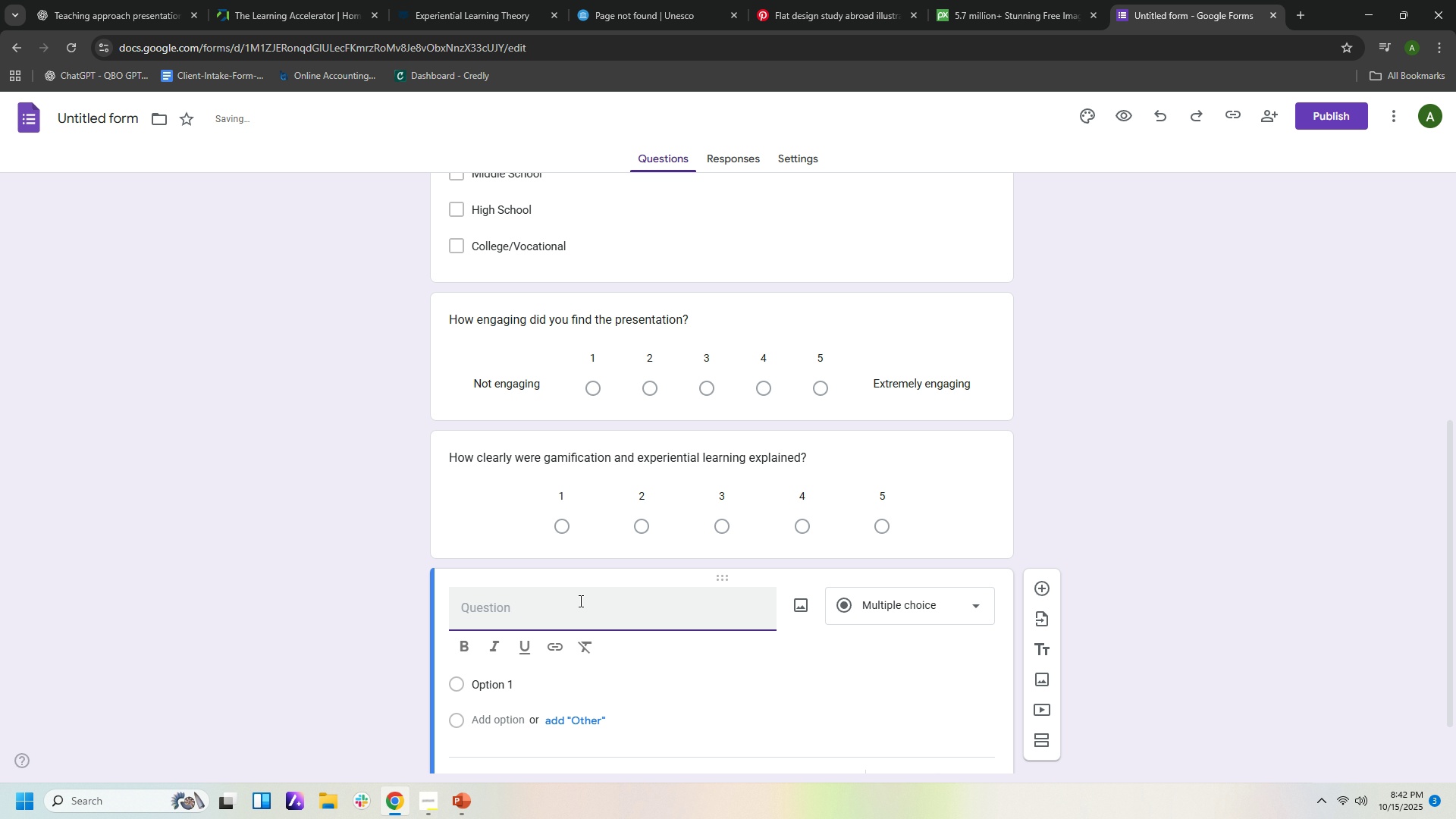 
type(Whc)
key(Backspace)
type(ich oa)
key(Backspace)
key(Backspace)
type(paty o)
key(Backspace)
key(Backspace)
key(Backspace)
key(Backspace)
type(rt of the presentation)
 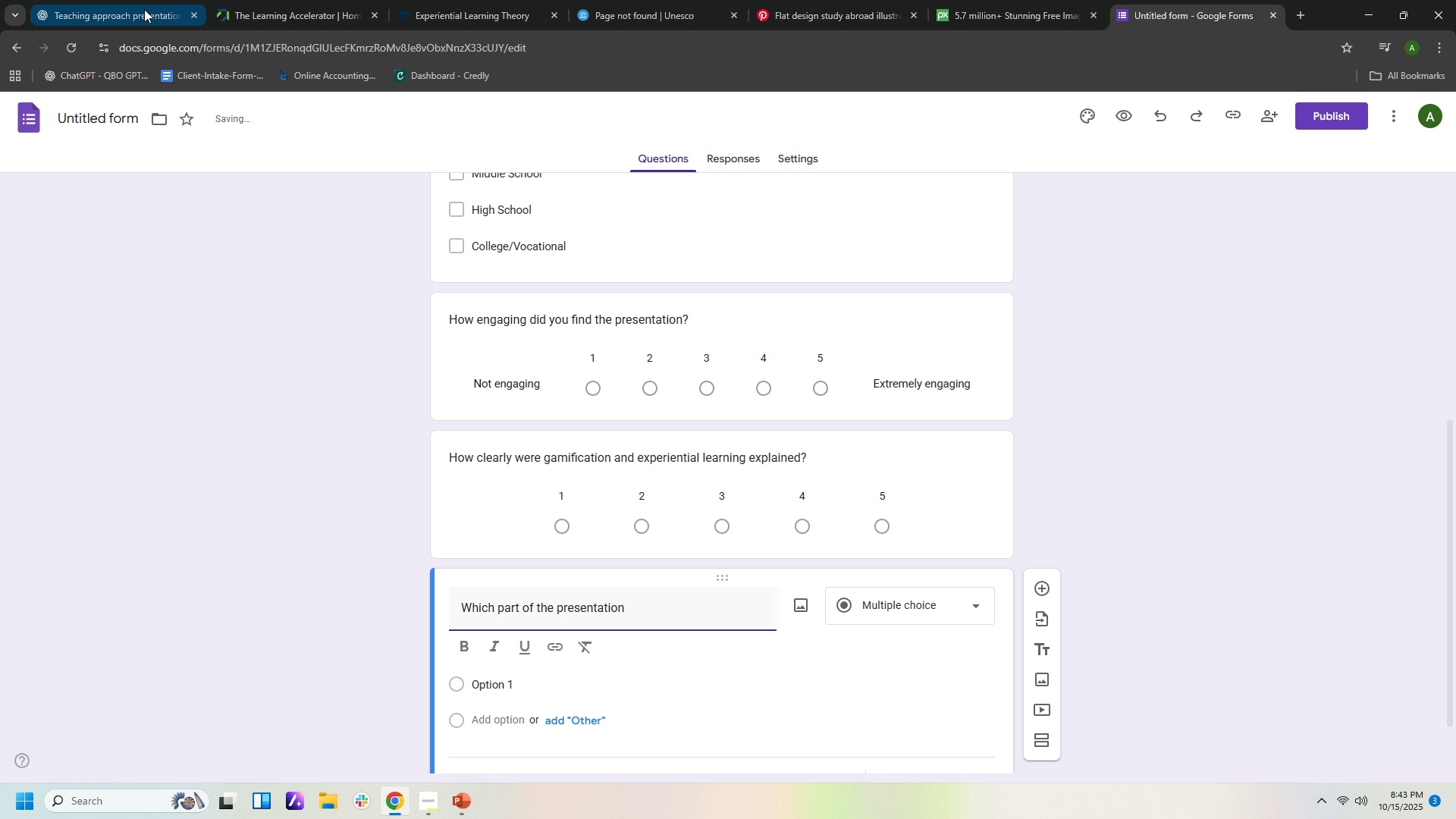 
left_click([143, 8])
 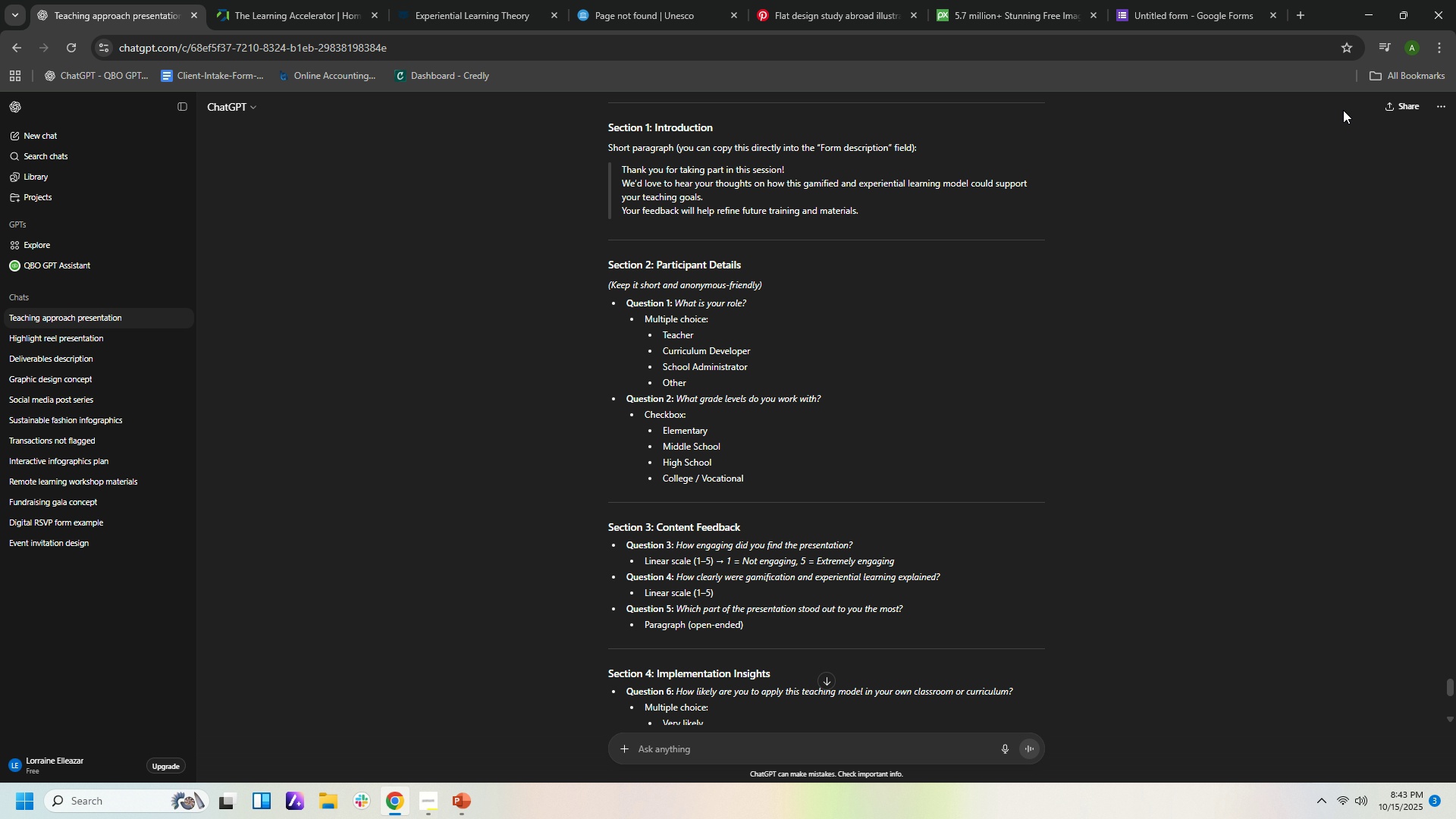 
left_click([1217, 17])
 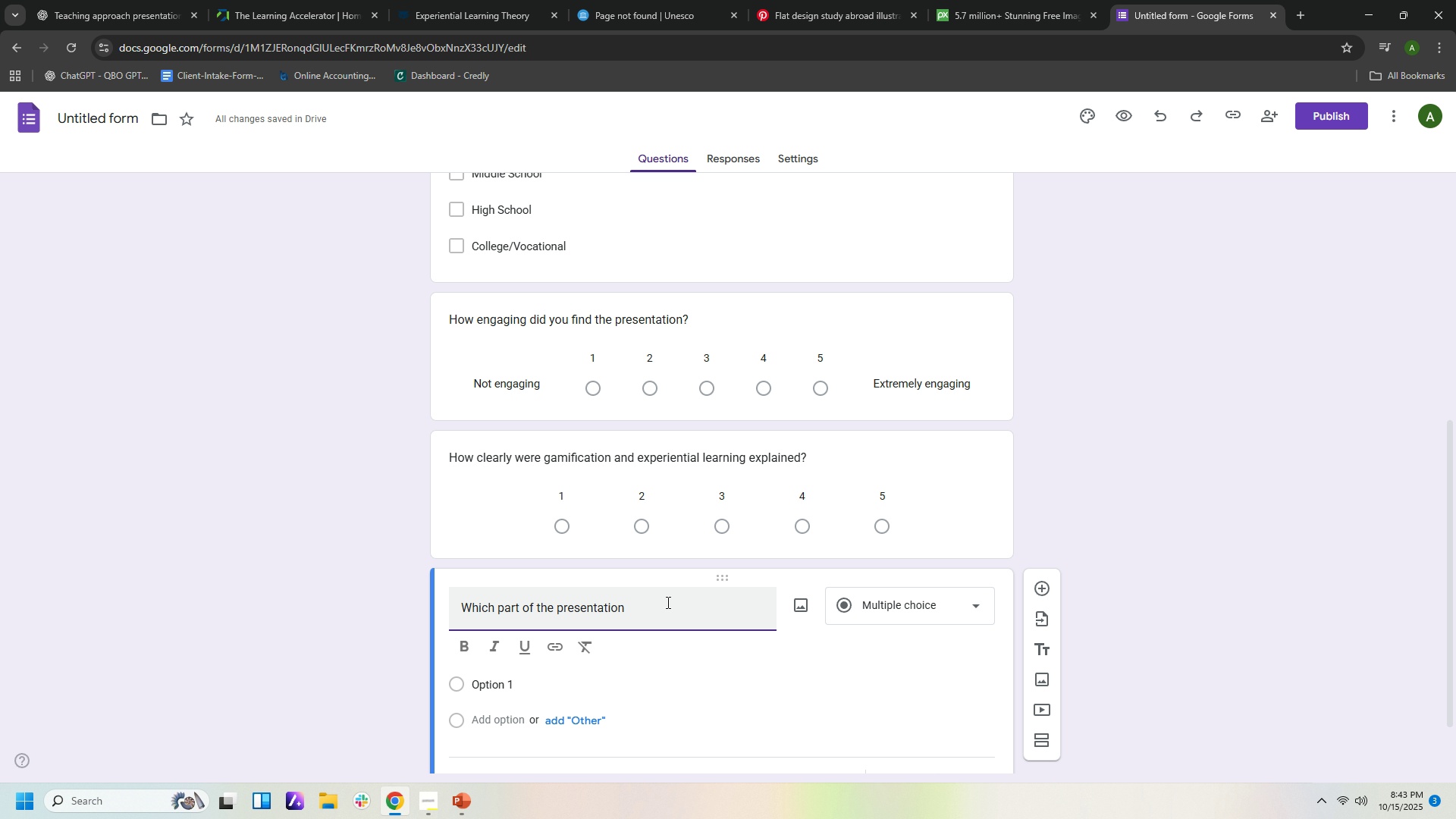 
left_click([667, 602])
 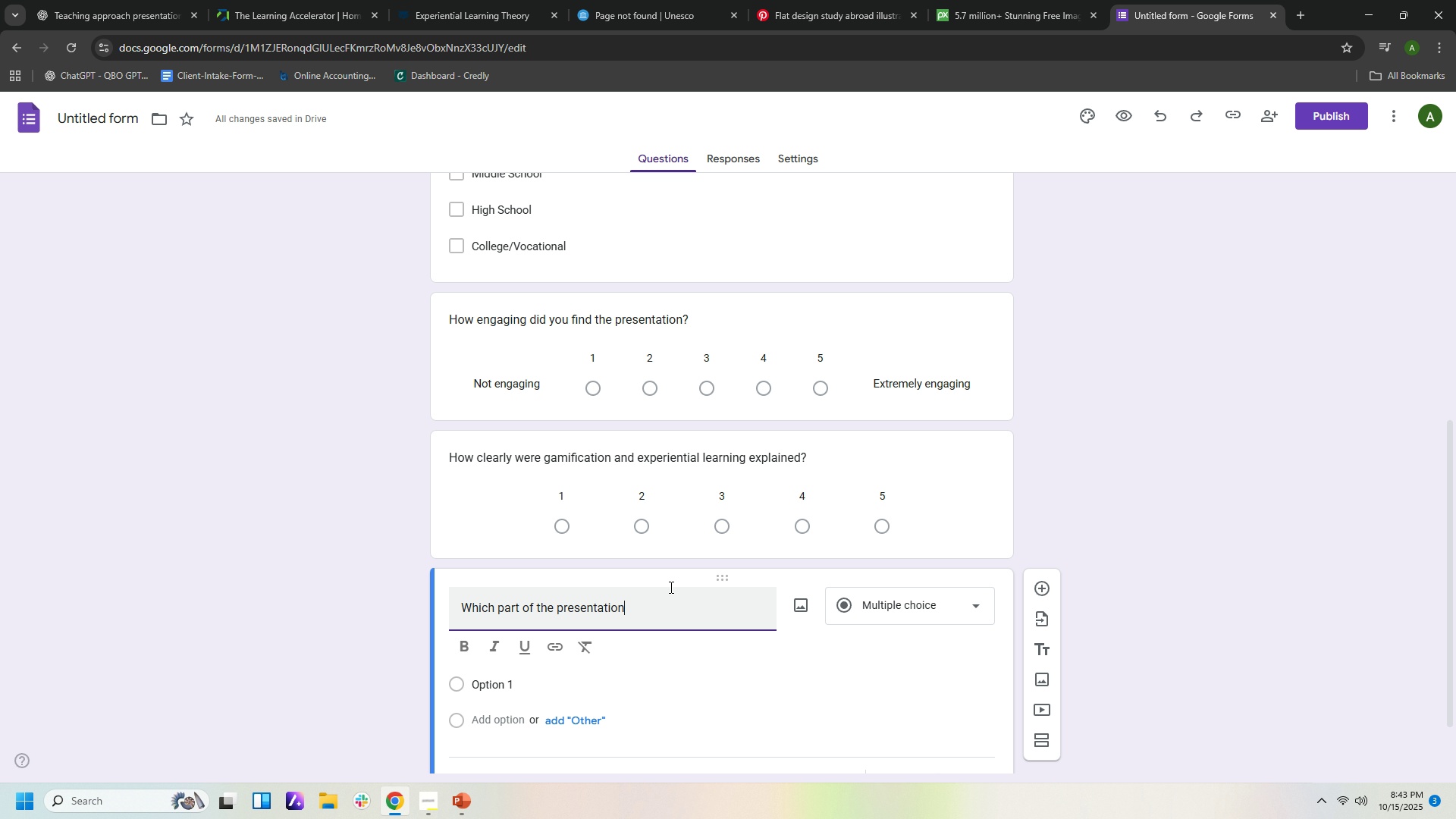 
type( stood out to you the most?)
 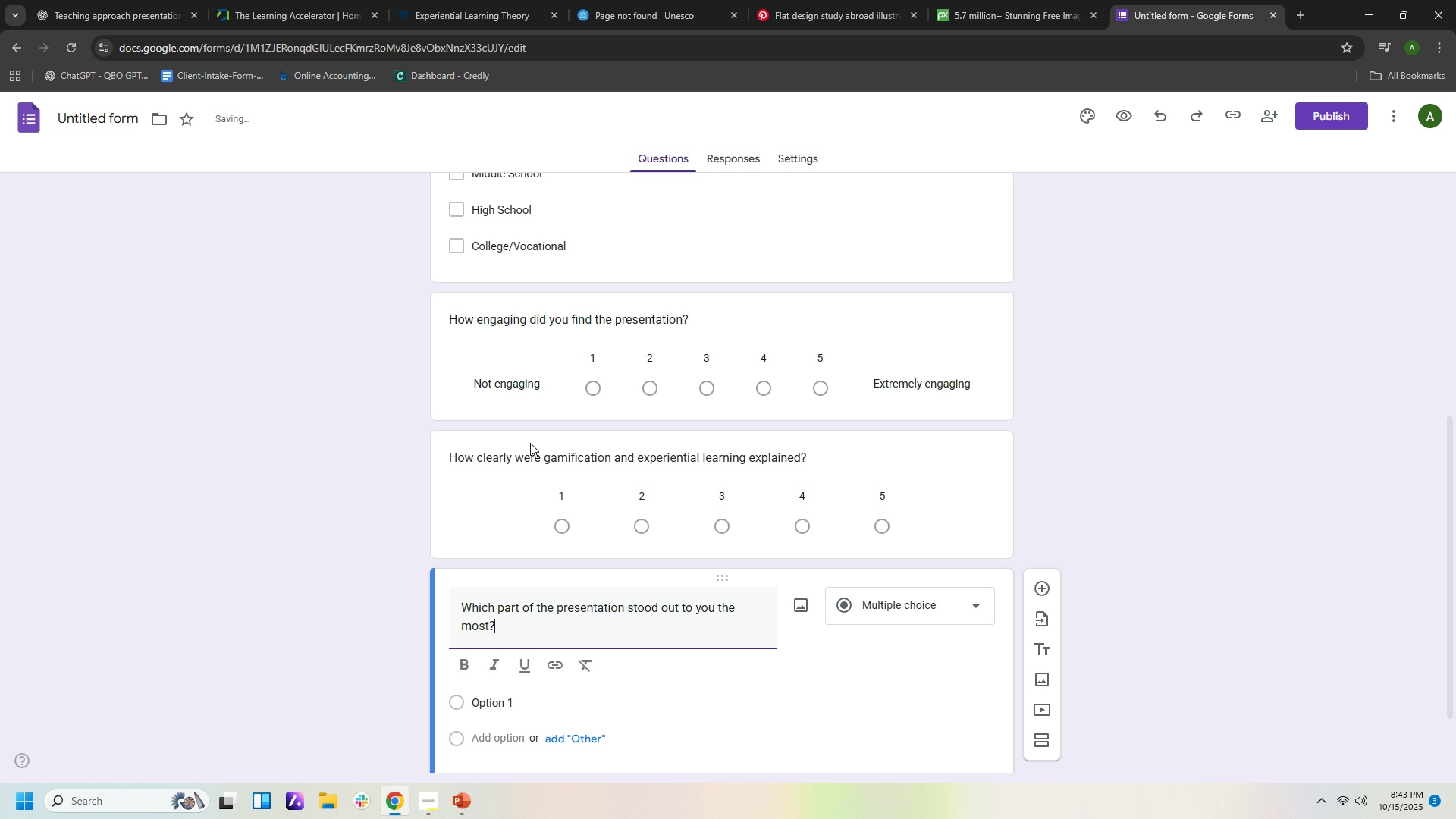 
left_click([97, 20])
 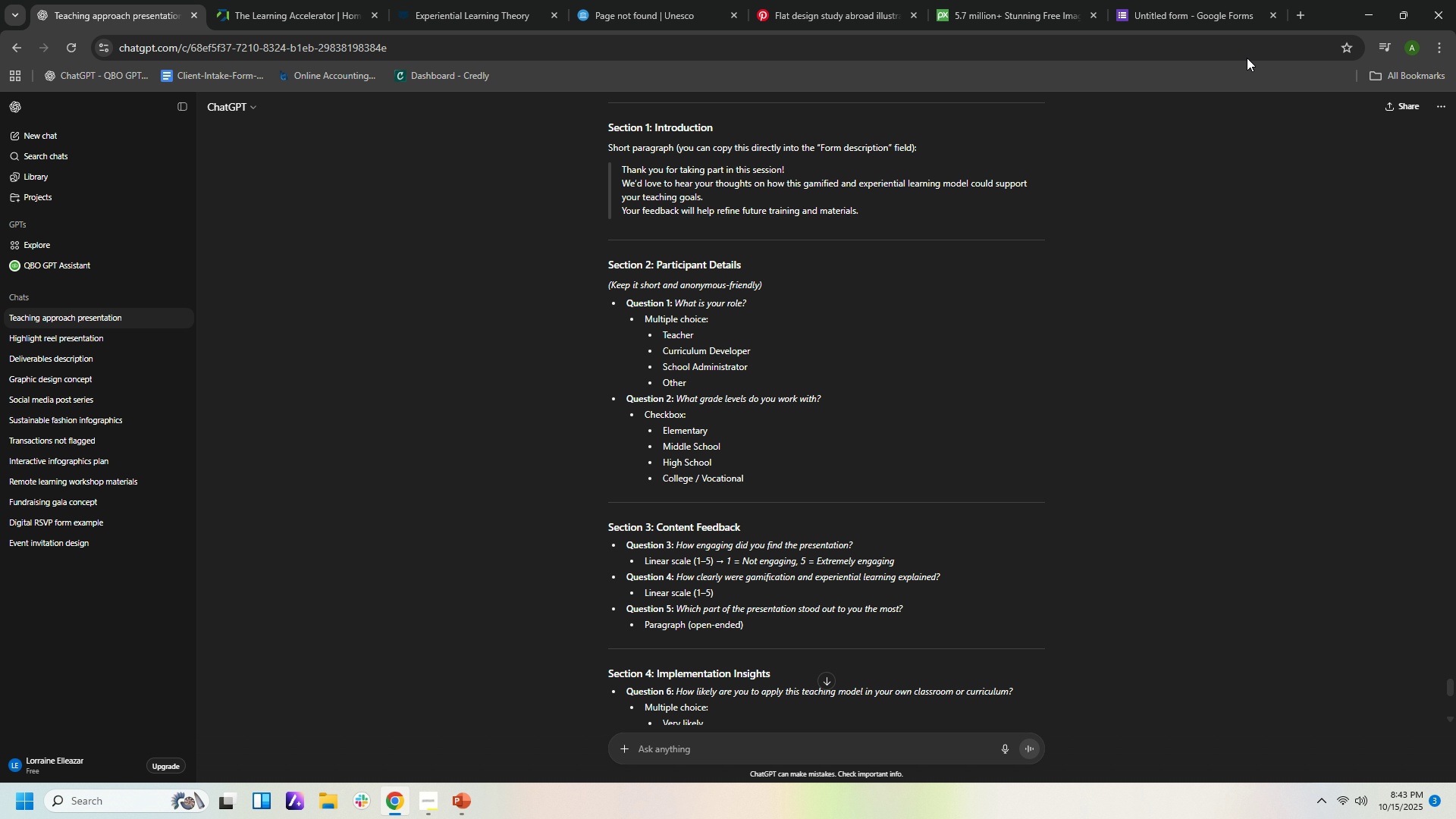 
left_click([1216, 4])
 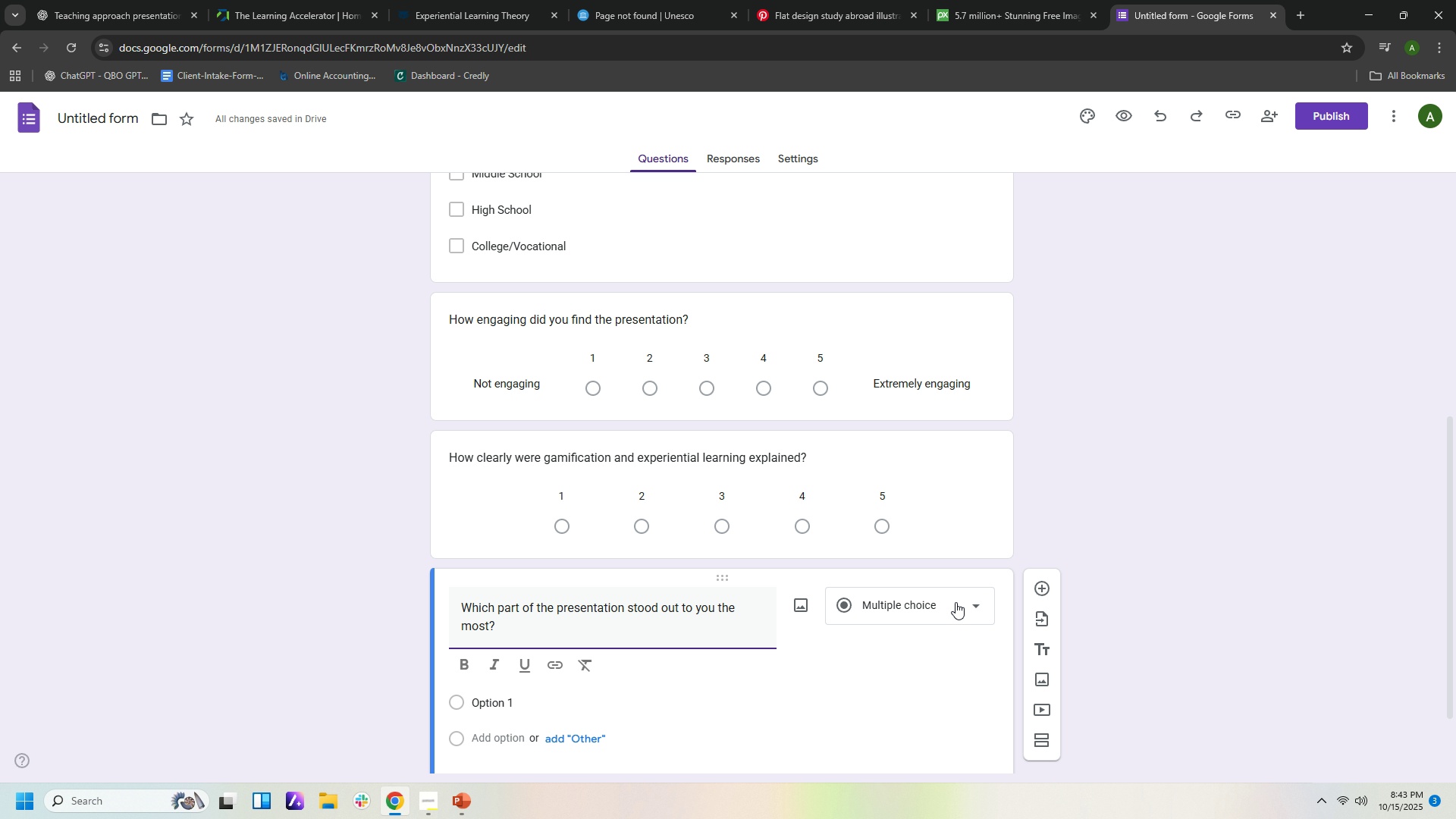 
left_click([956, 602])
 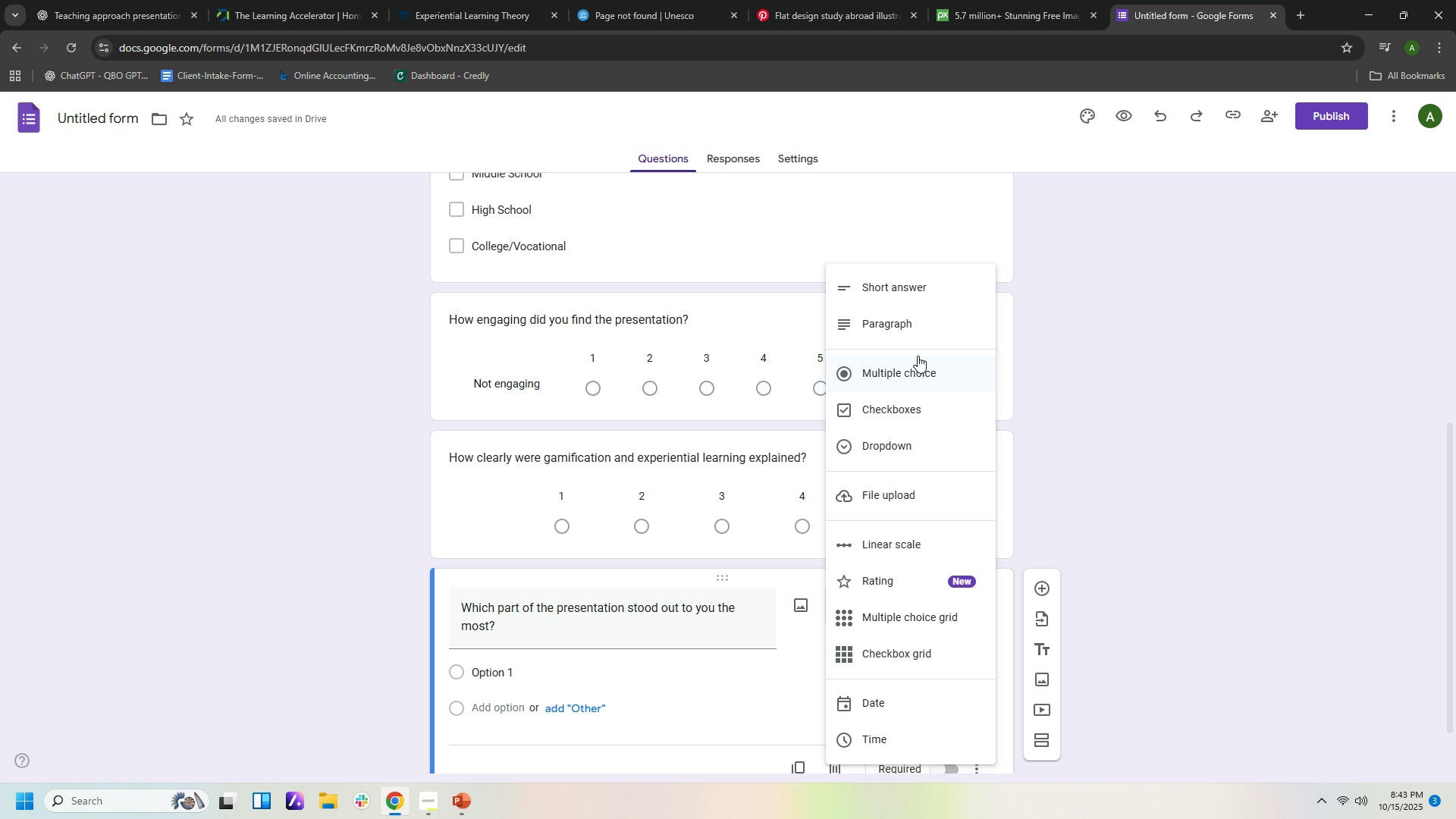 
left_click([906, 317])
 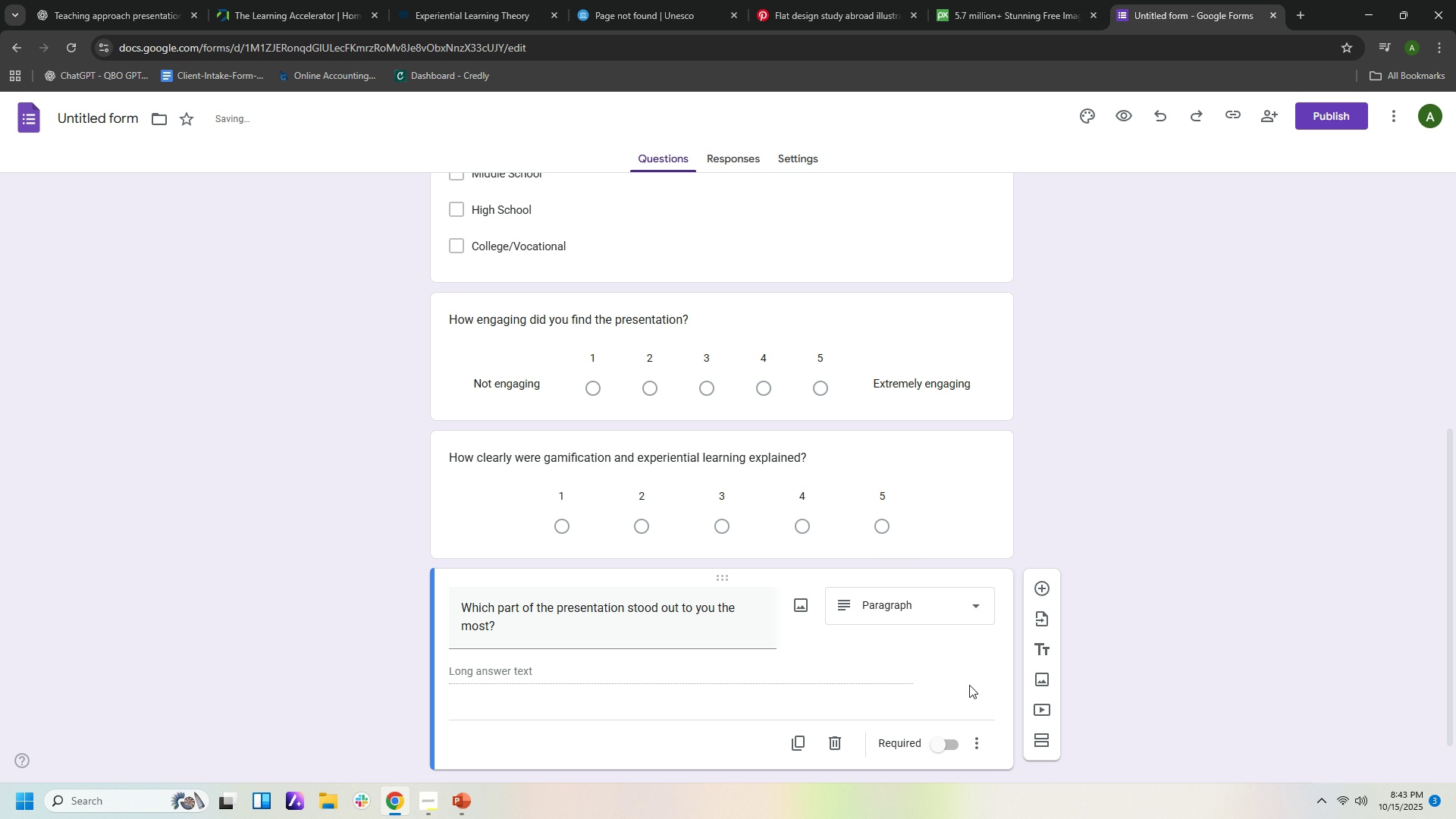 
scroll: coordinate [992, 708], scroll_direction: down, amount: 3.0
 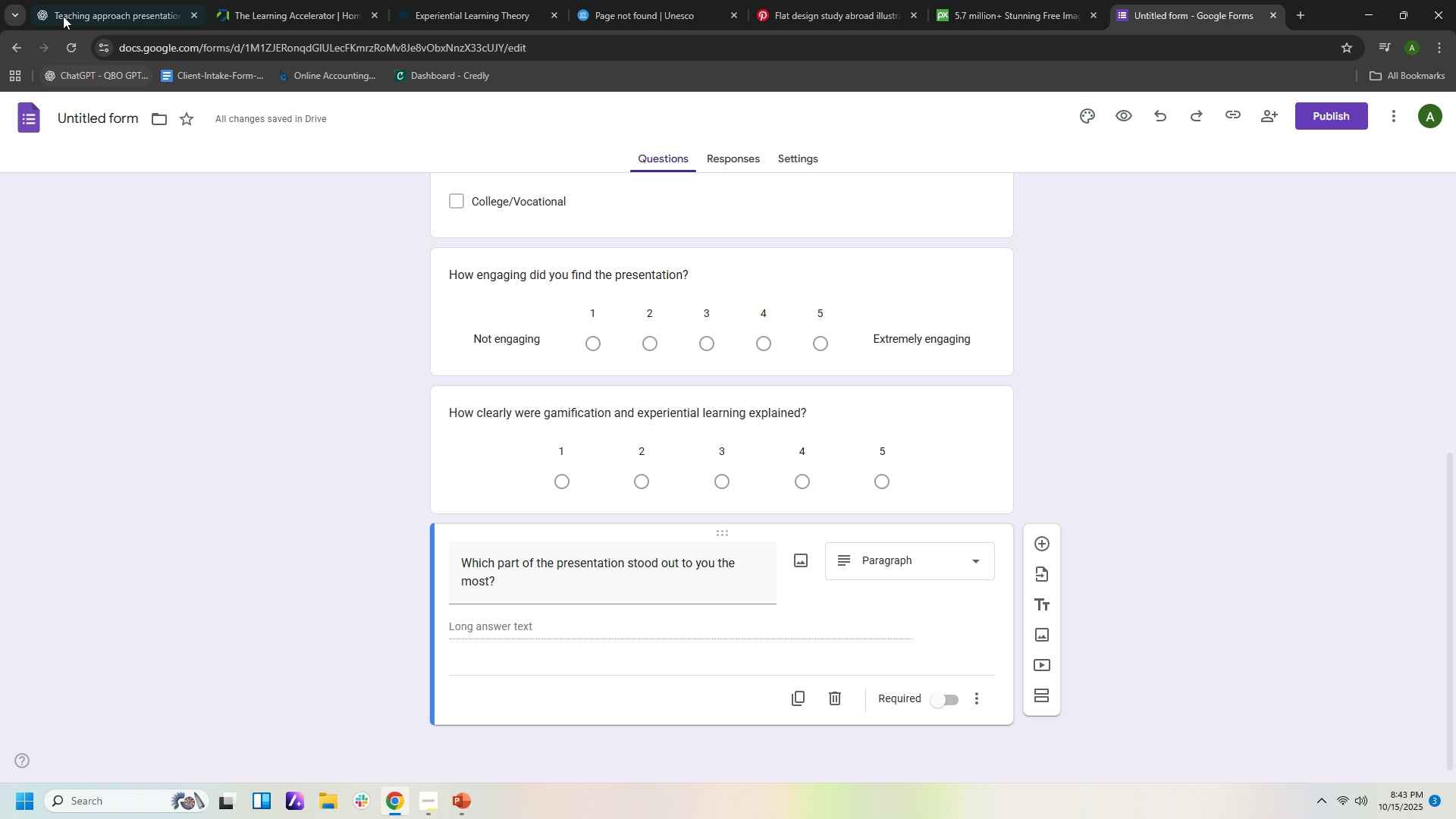 
left_click([63, 16])
 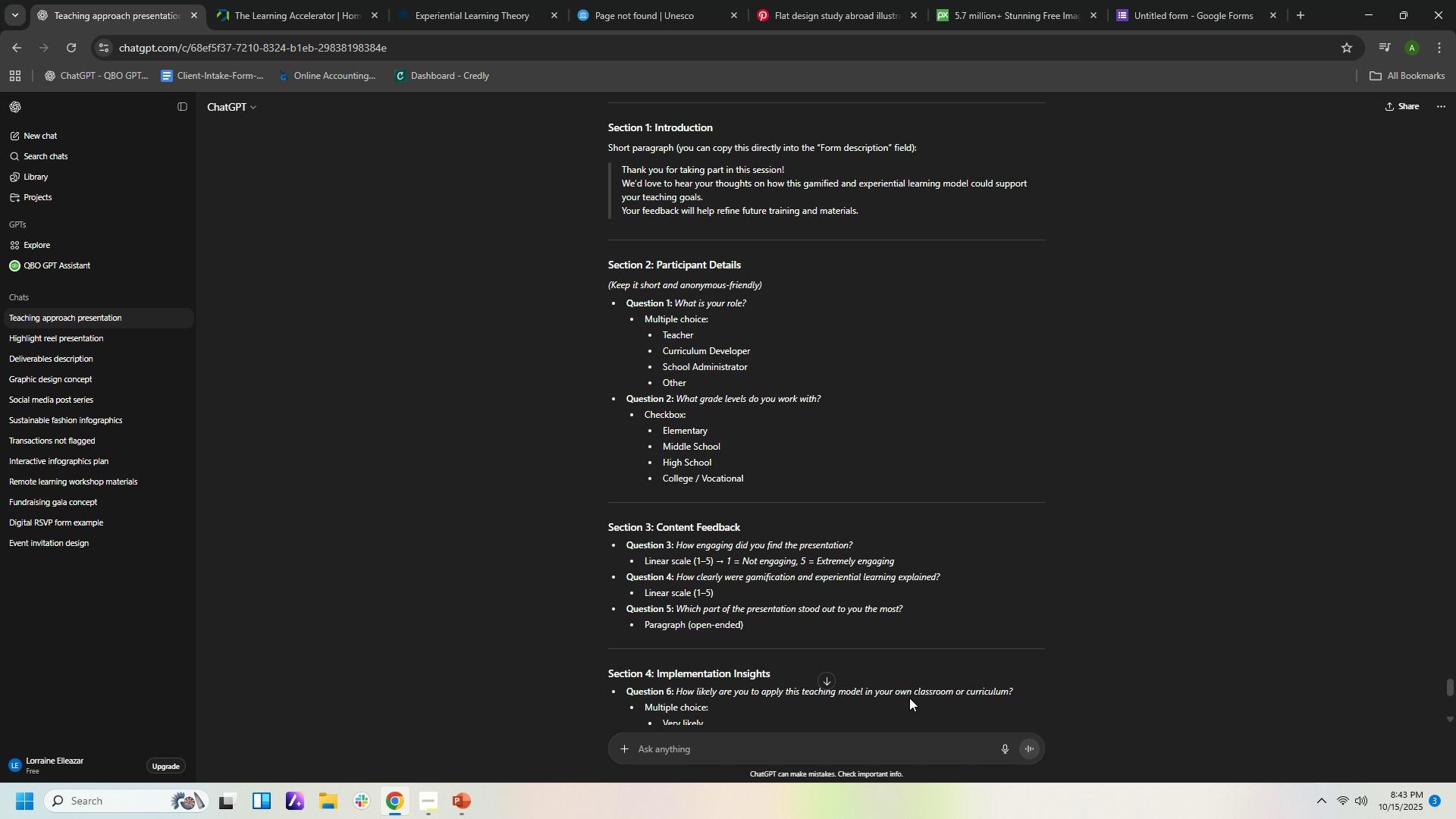 
scroll: coordinate [911, 682], scroll_direction: down, amount: 1.0
 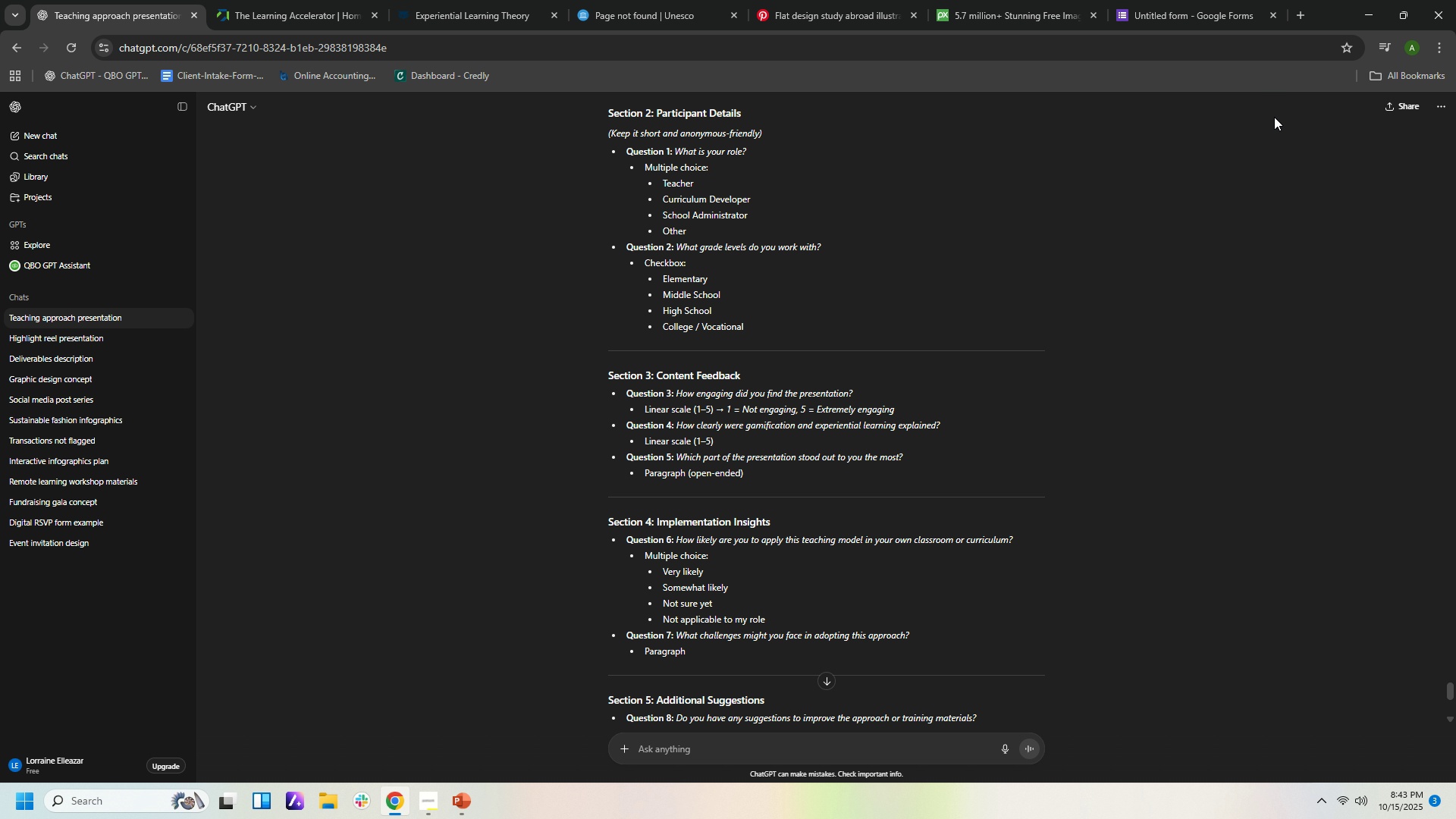 
left_click([1246, 15])
 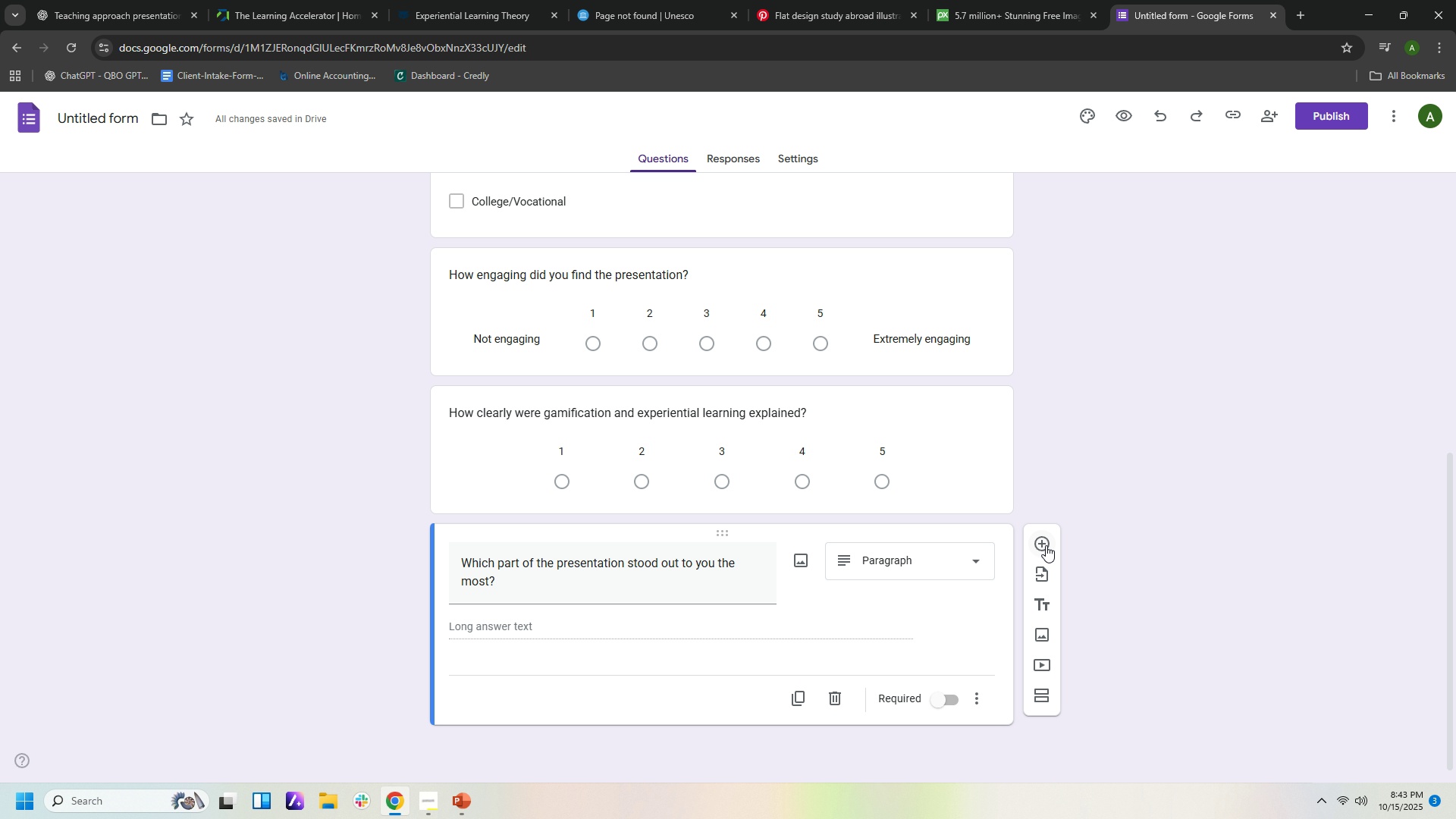 
left_click([1046, 545])
 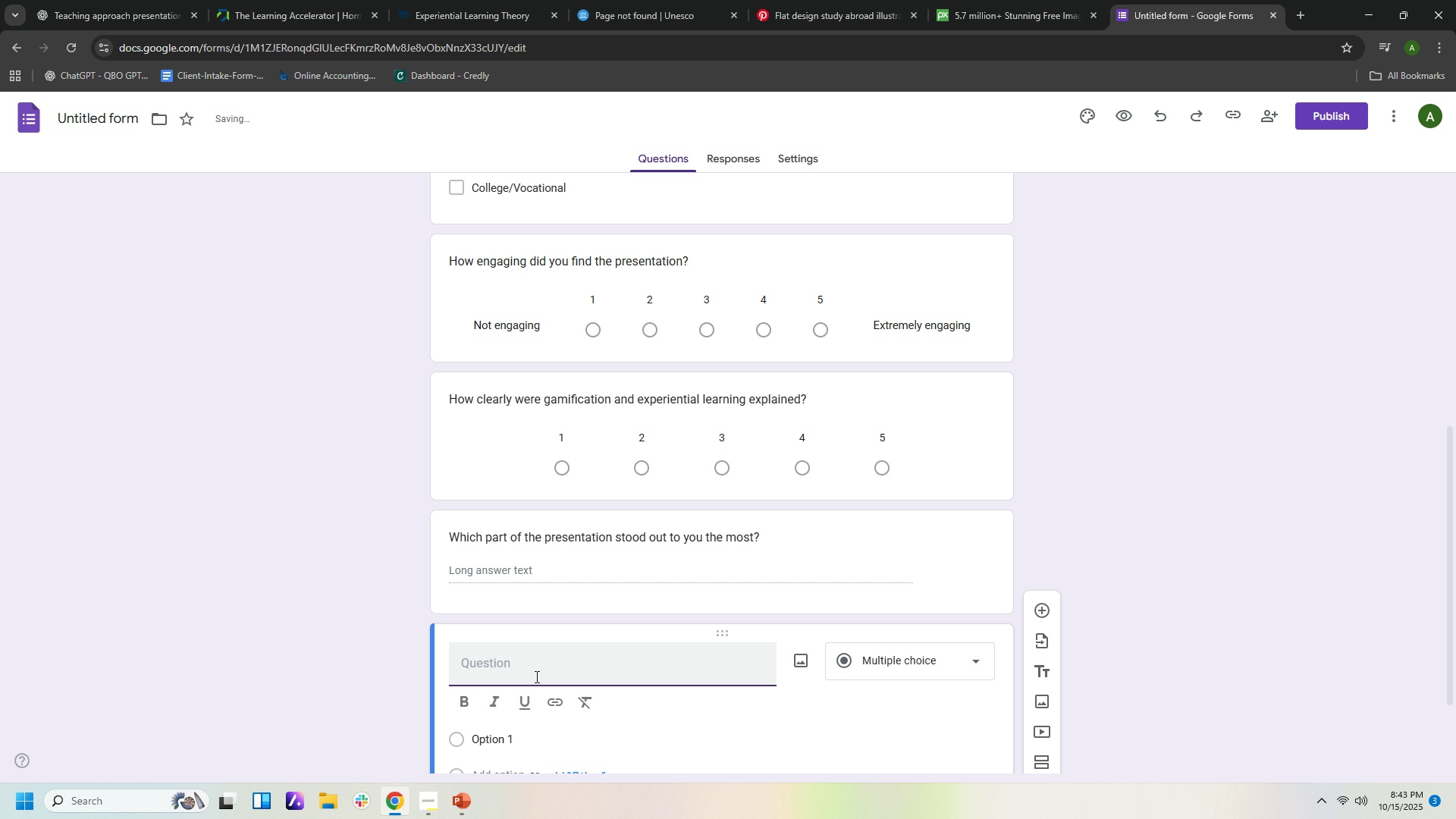 
left_click([534, 671])
 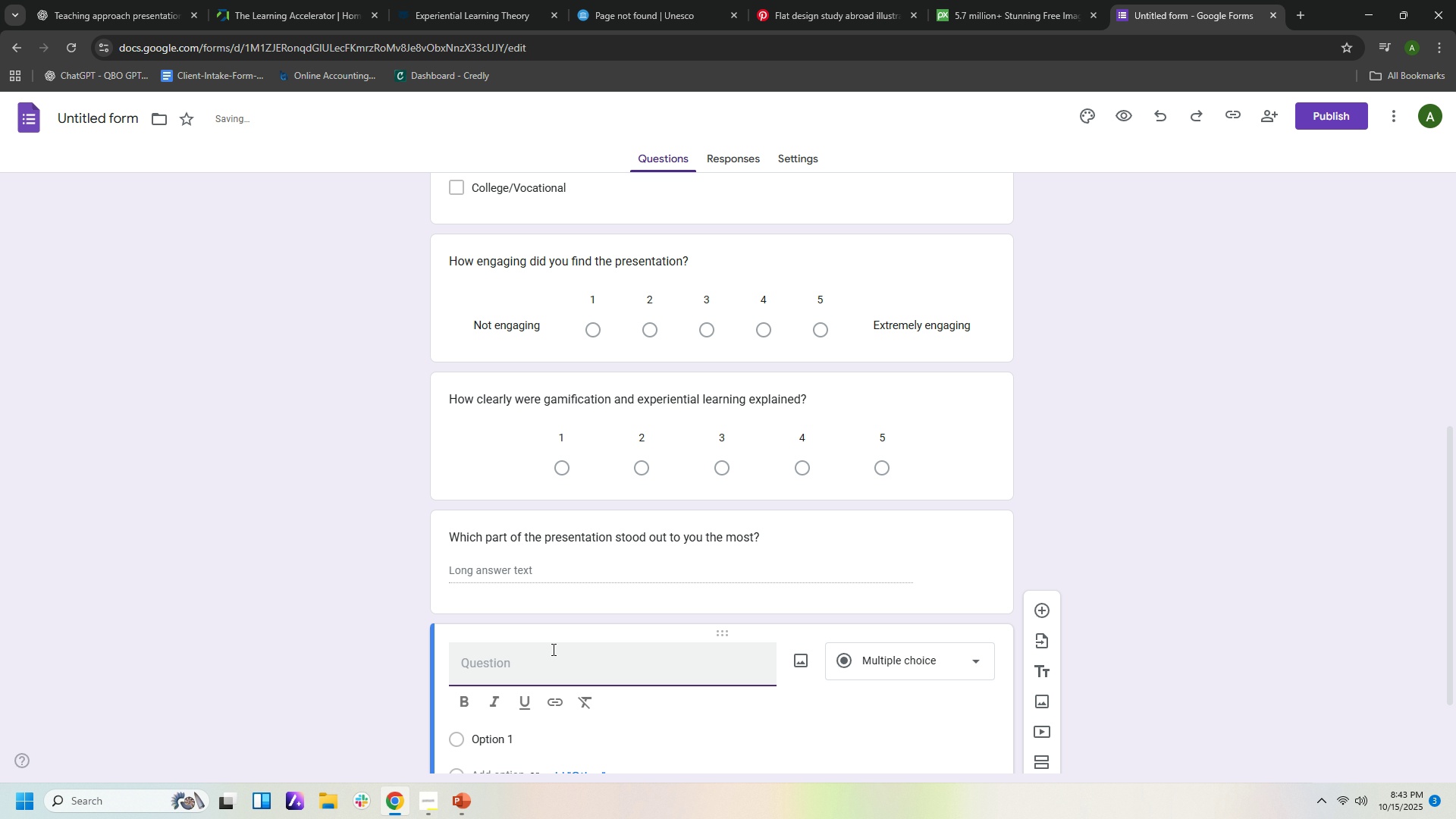 
type(How likely are yo )
key(Backspace)
type(u to)
key(Backspace)
key(Backspace)
key(Backspace)
key(Backspace)
type(u to ap)
key(Backspace)
key(Backspace)
key(Backspace)
key(Backspace)
key(Backspace)
key(Backspace)
key(Backspace)
key(Backspace)
type(u to apply)
 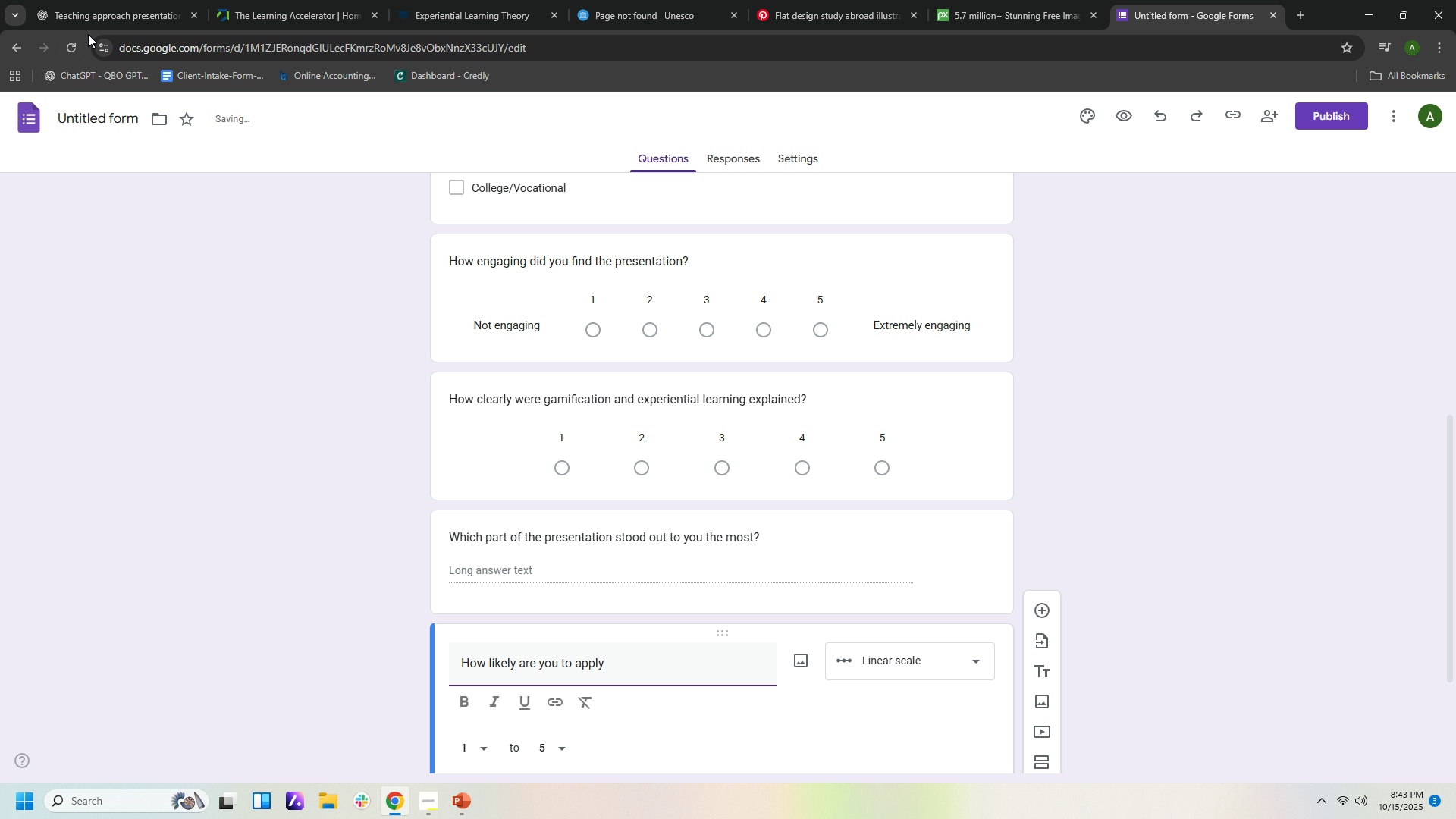 
left_click([93, 27])
 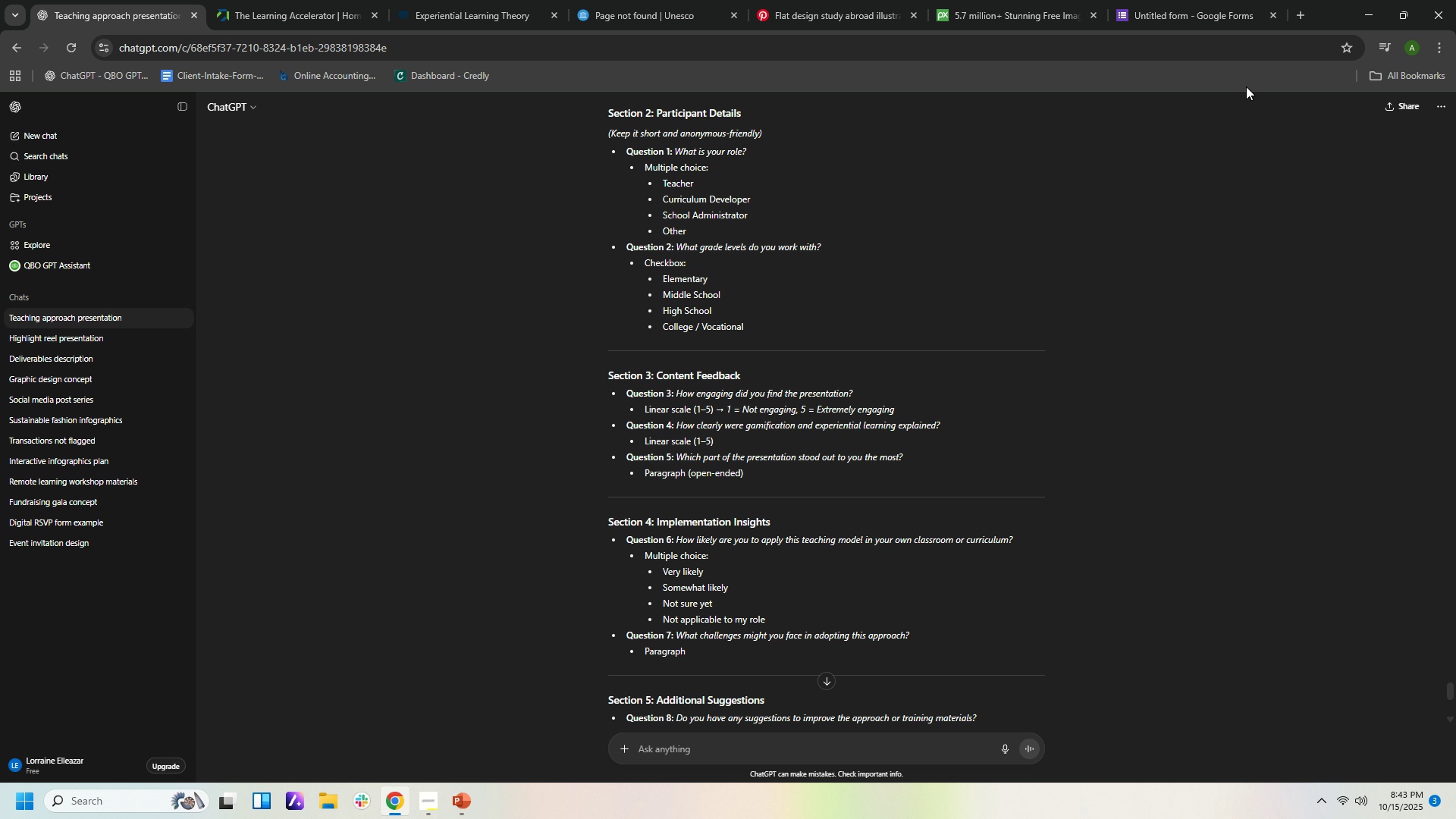 
left_click([1227, 5])
 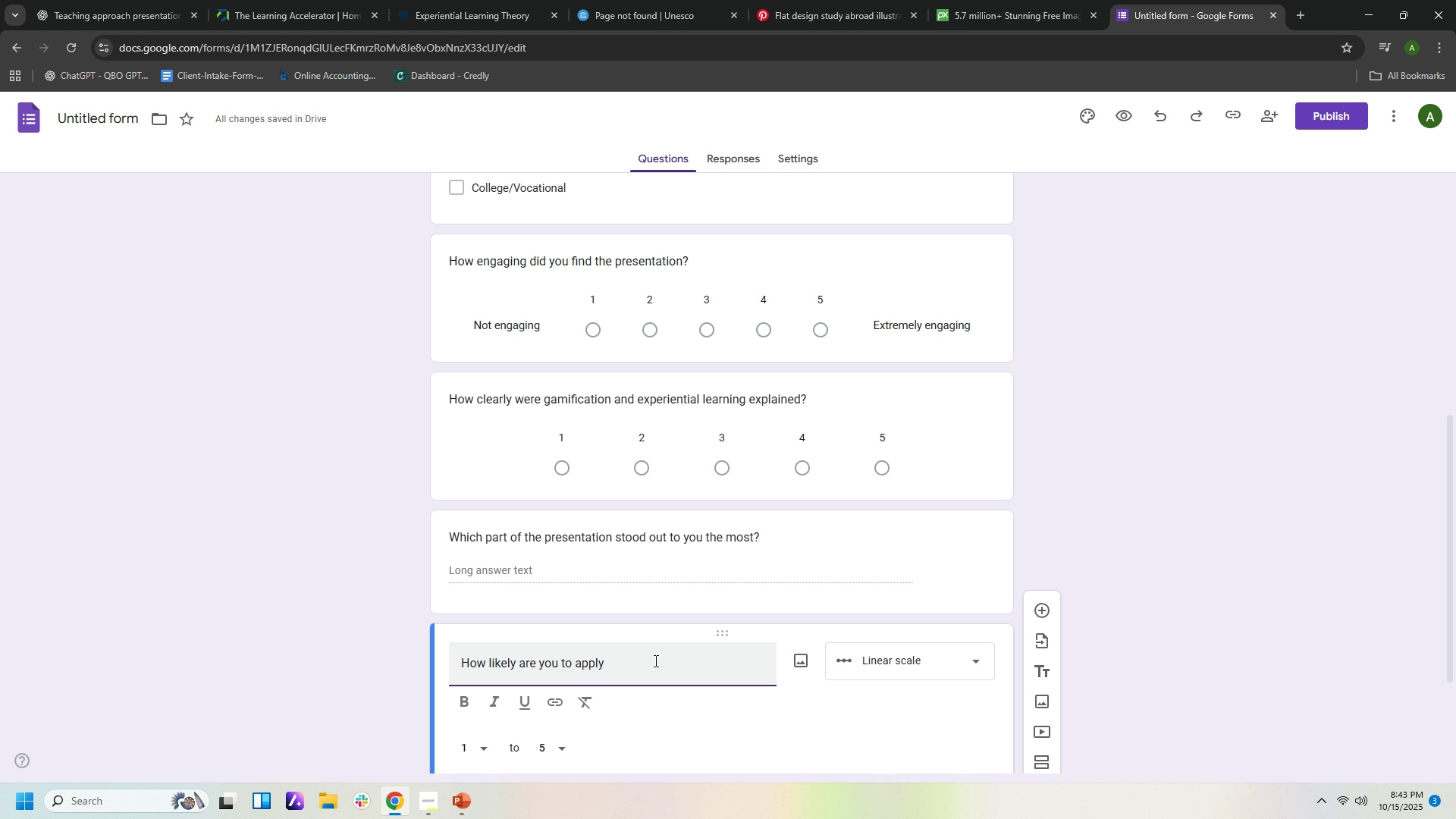 
left_click([653, 661])
 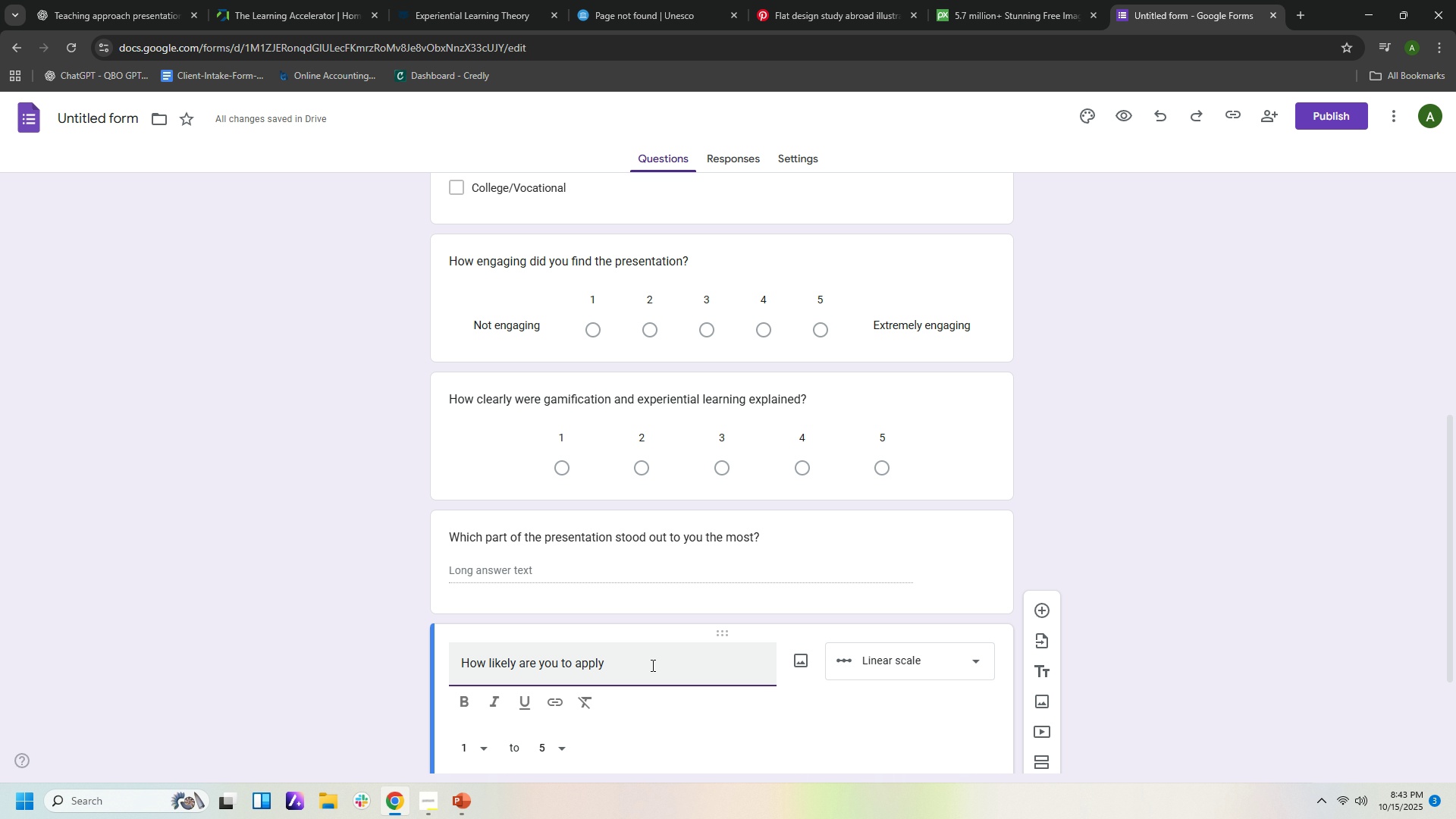 
type( this teaching model)
 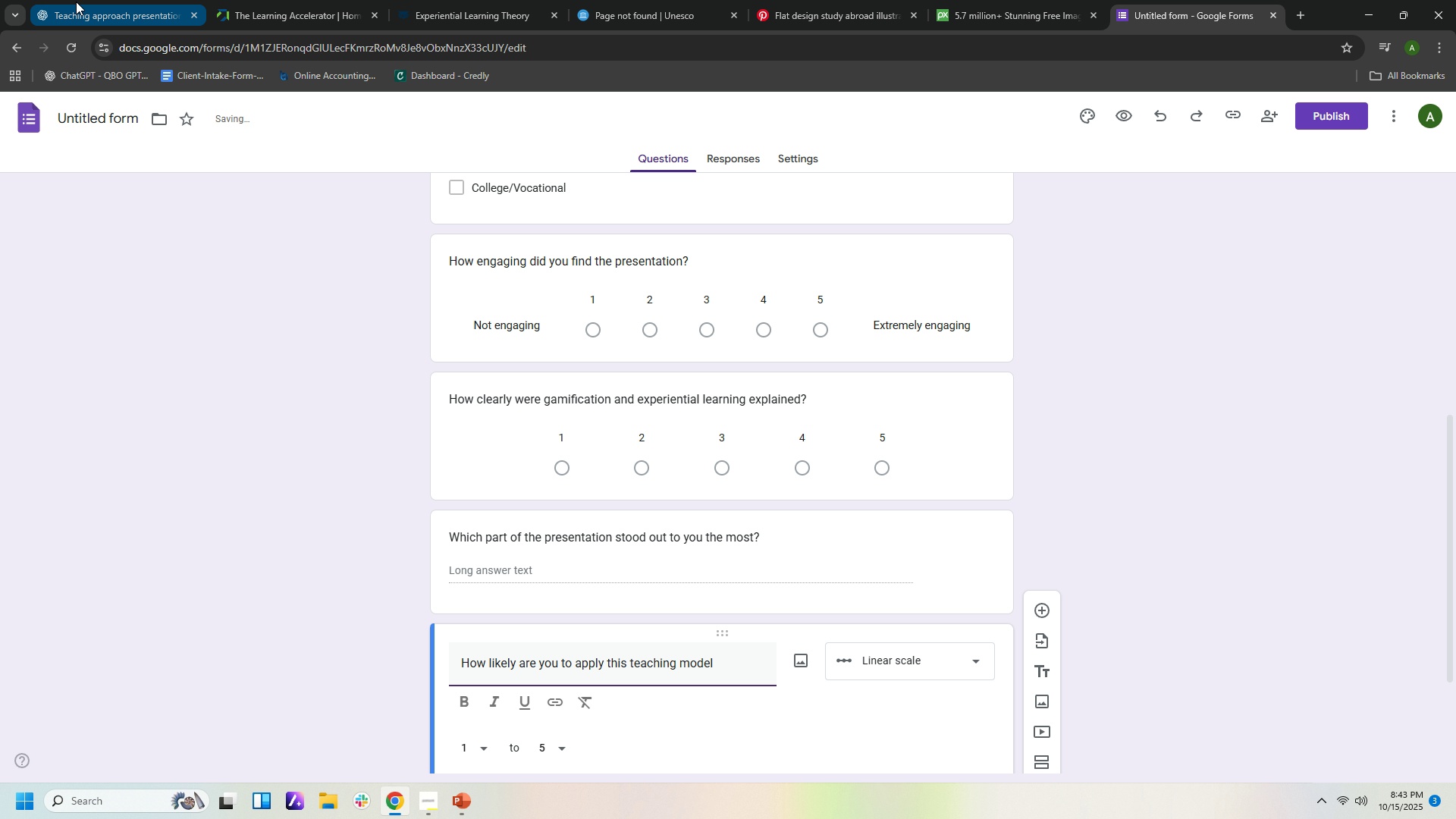 
left_click([89, 12])
 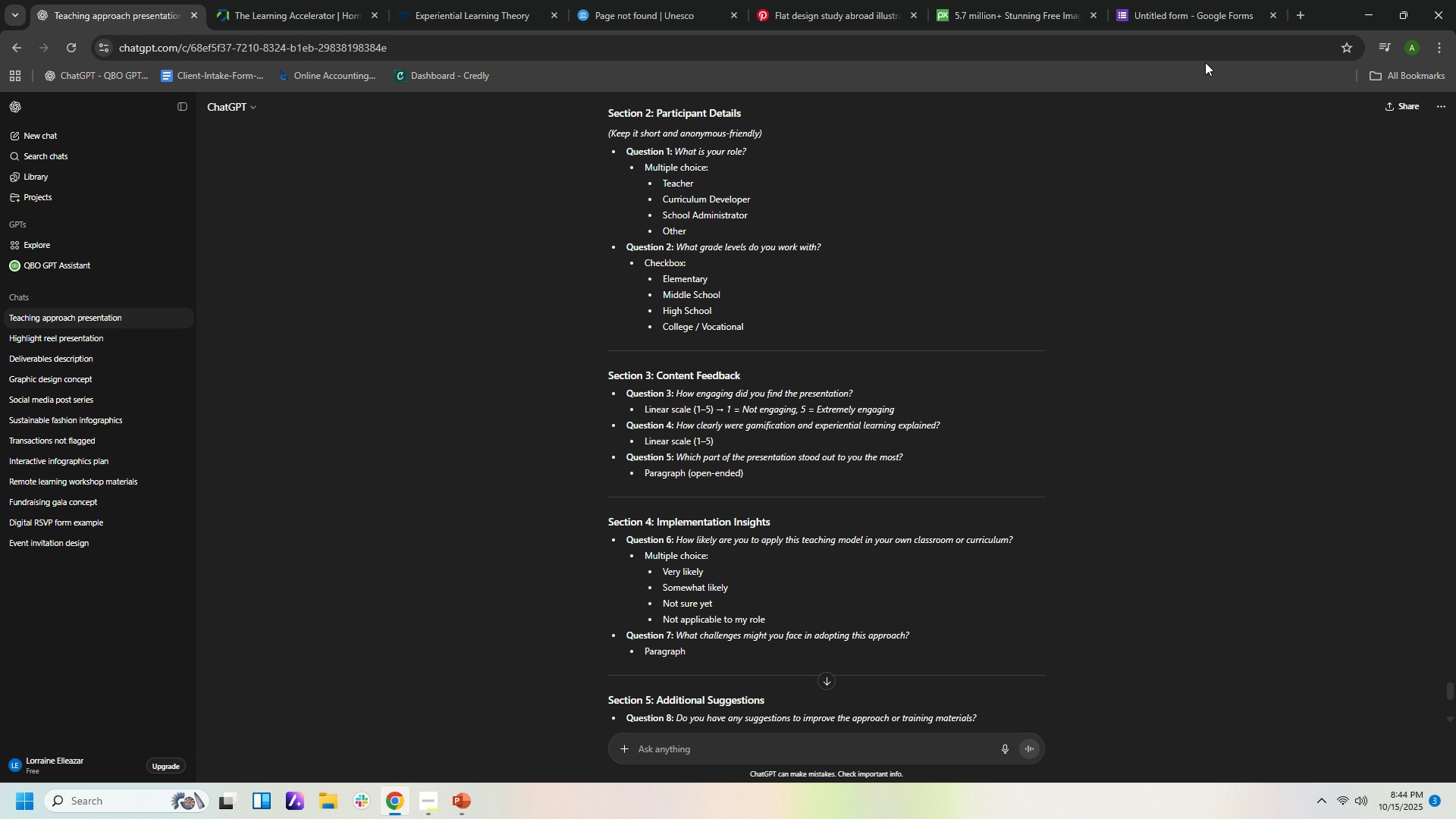 
left_click([1203, 5])
 